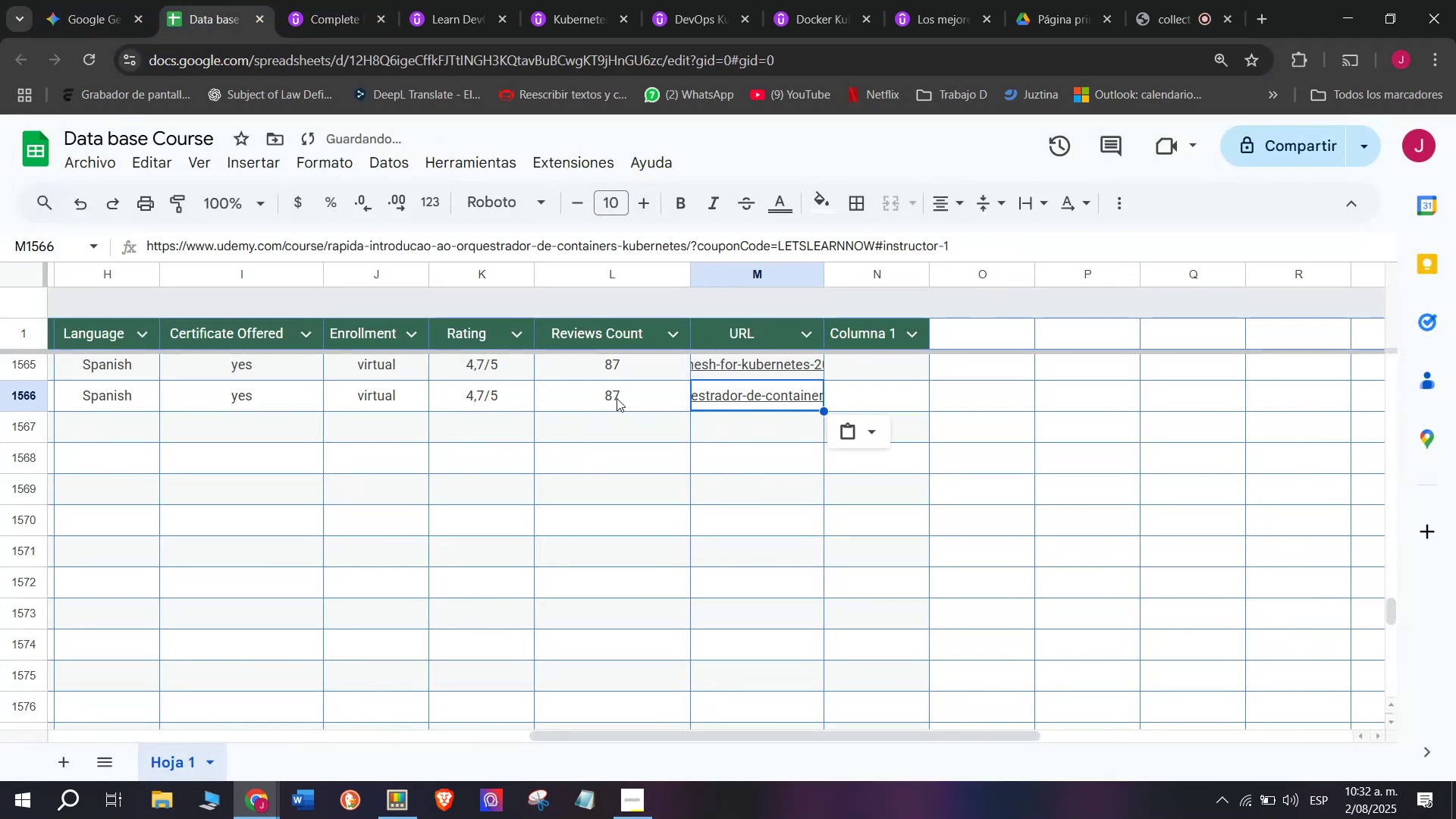 
left_click([617, 398])
 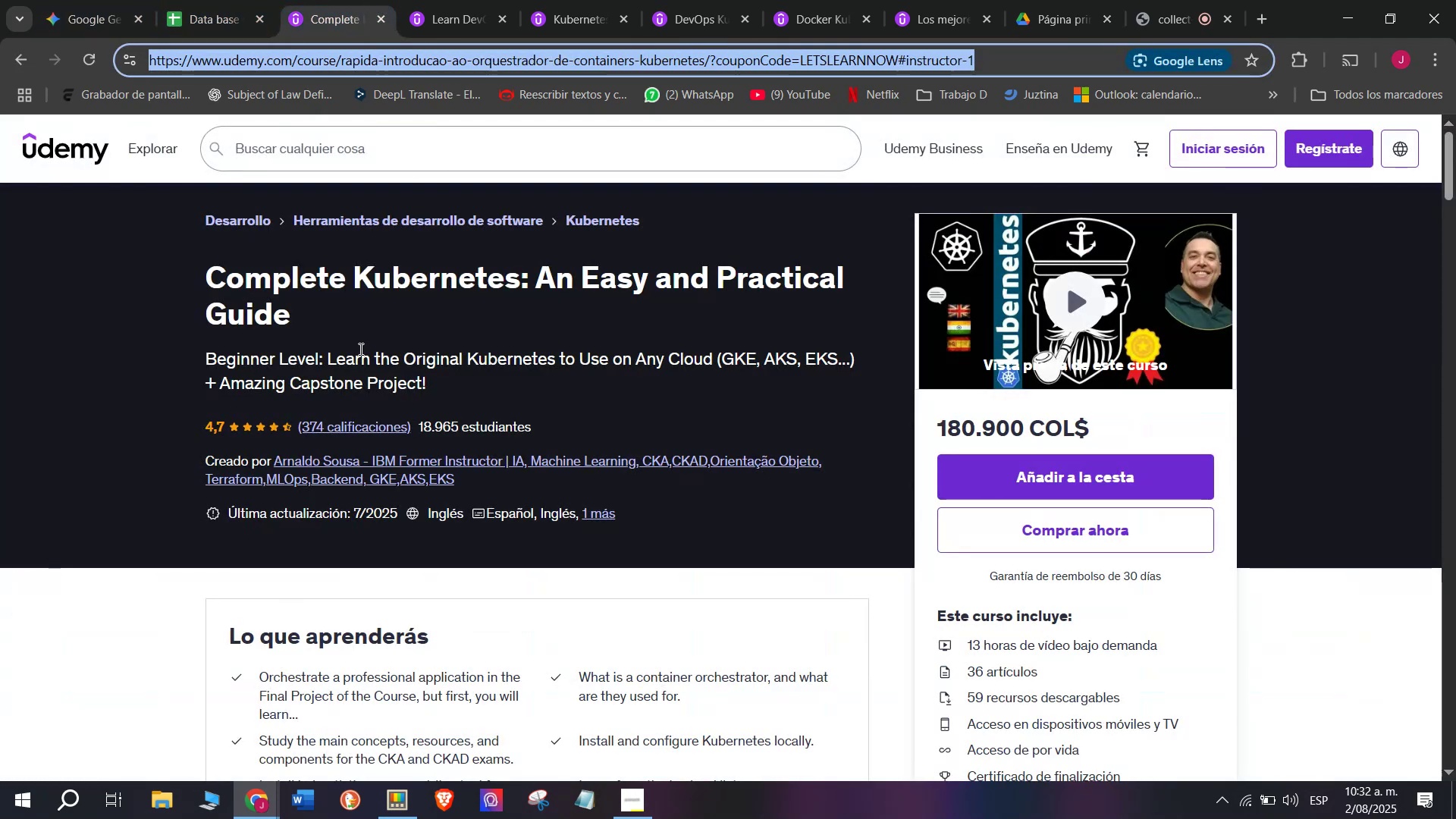 
left_click([221, 0])
 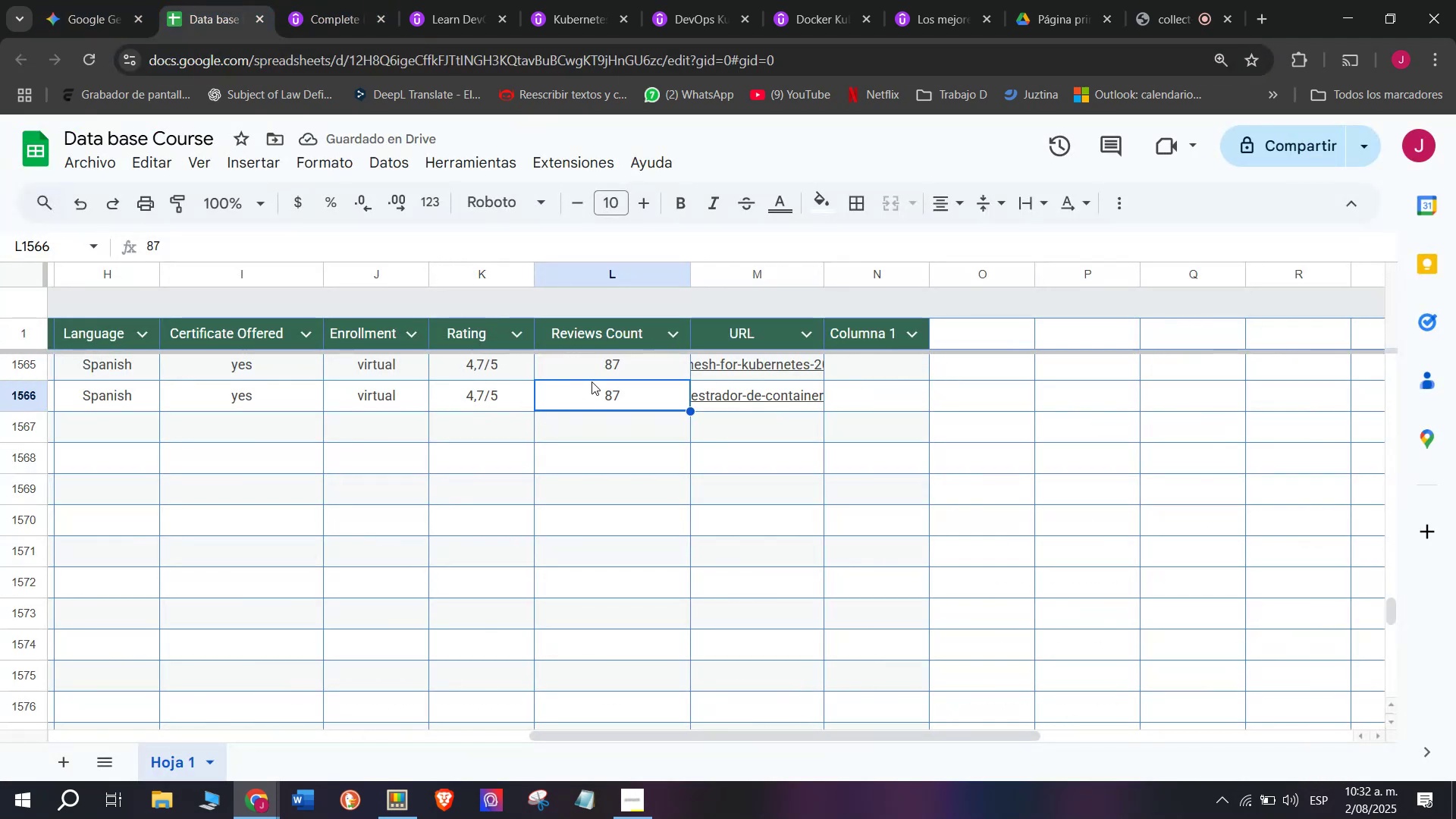 
double_click([592, 381])
 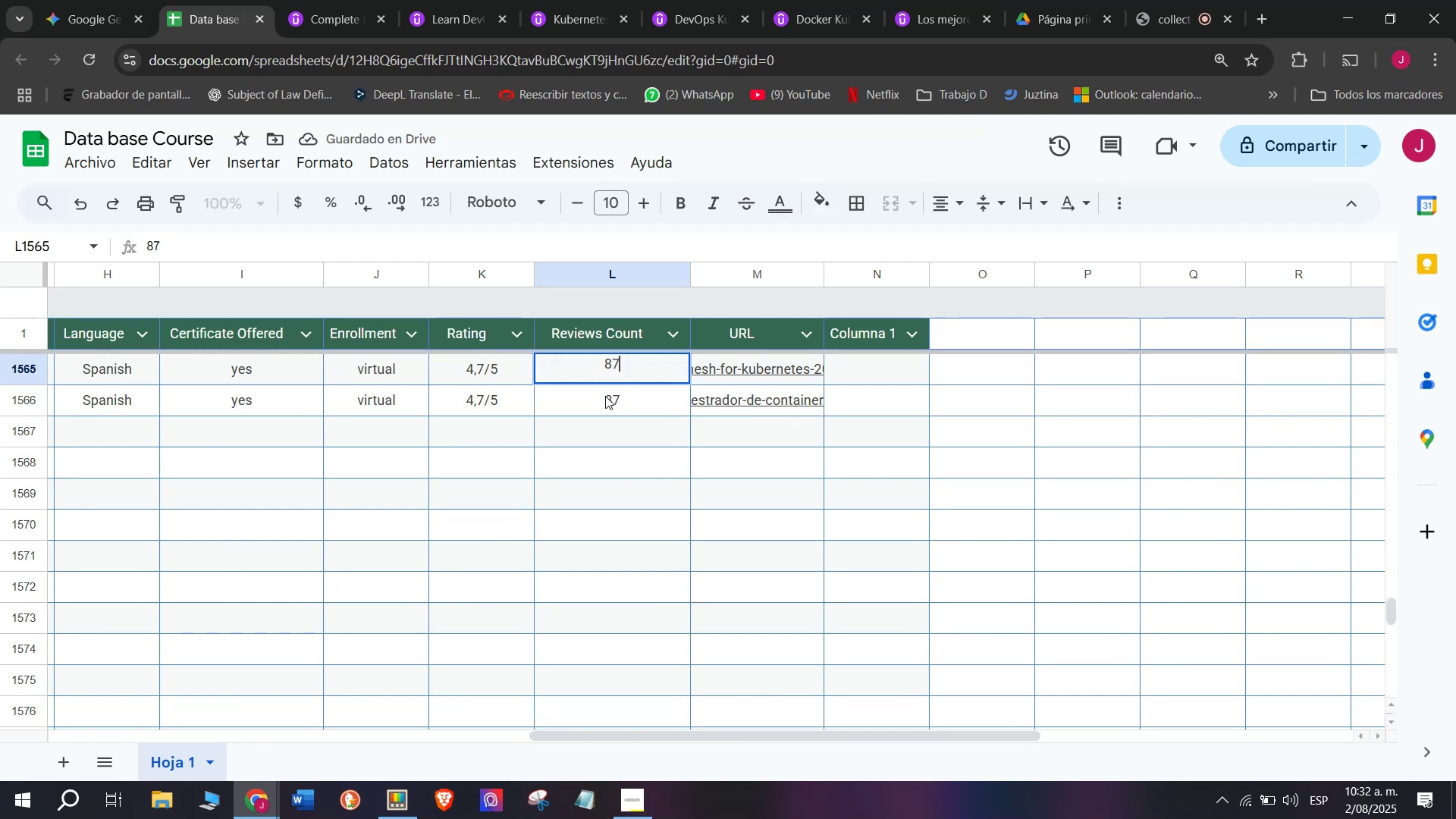 
double_click([605, 396])
 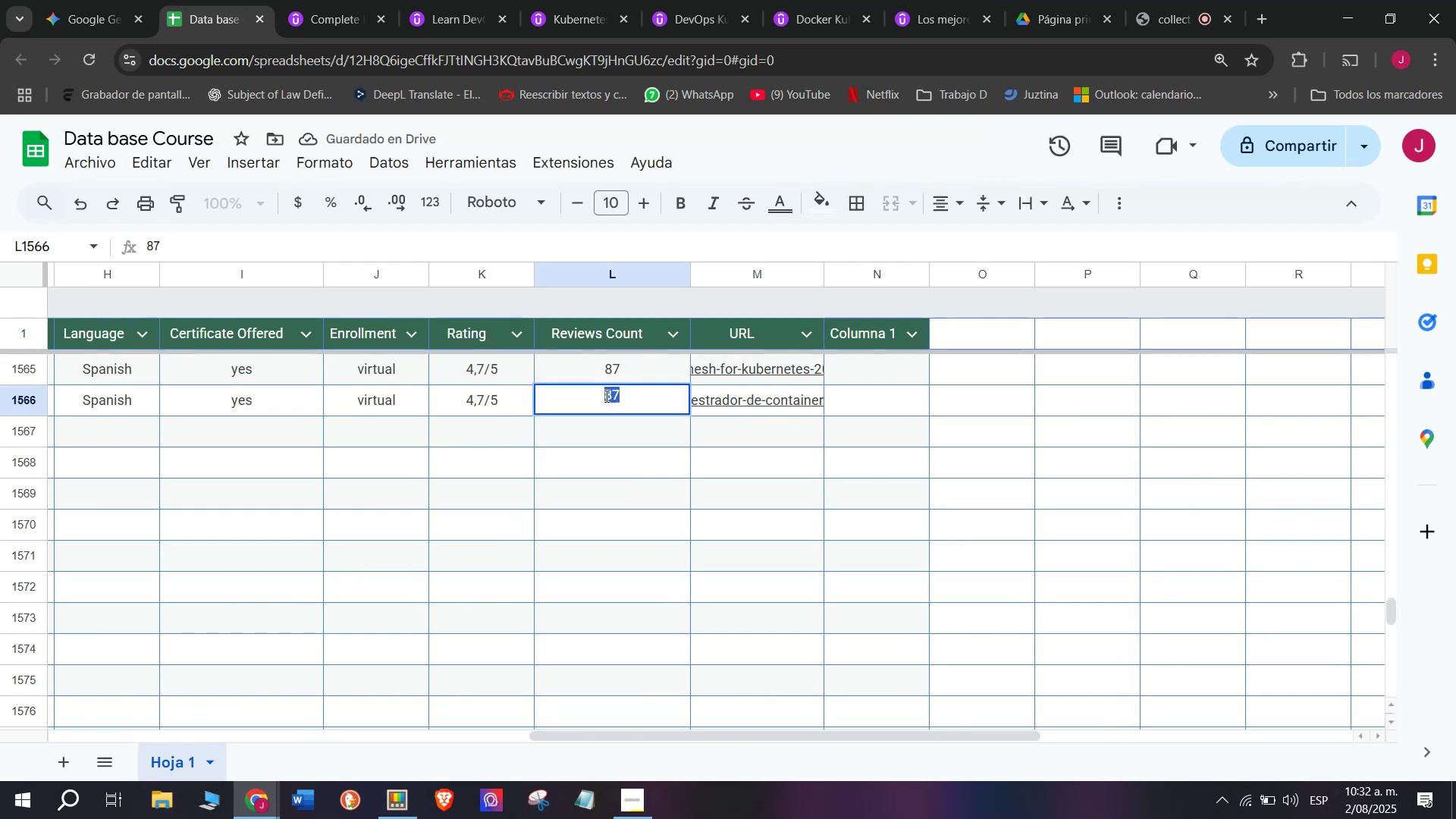 
triple_click([605, 396])
 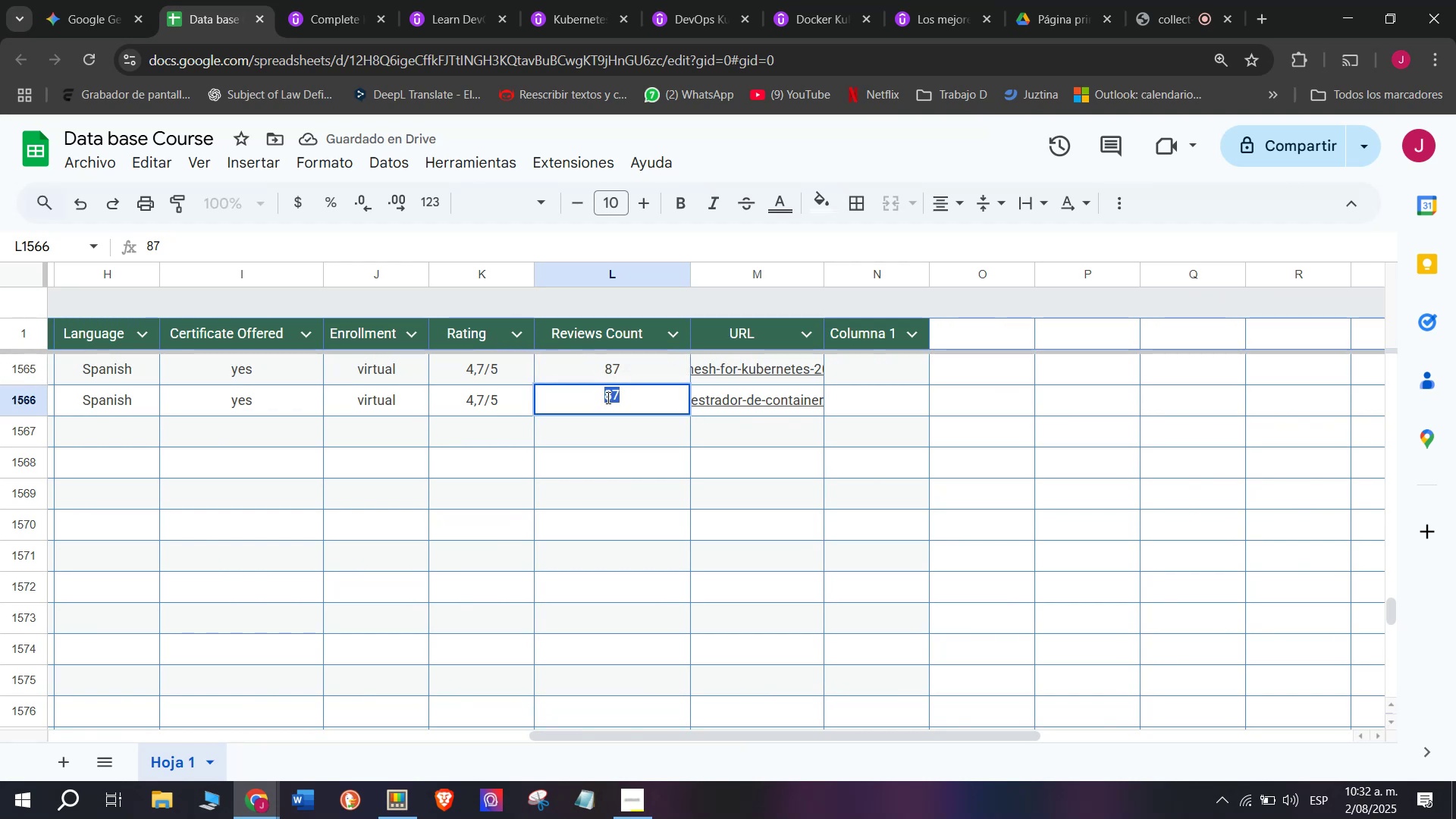 
type(374)
 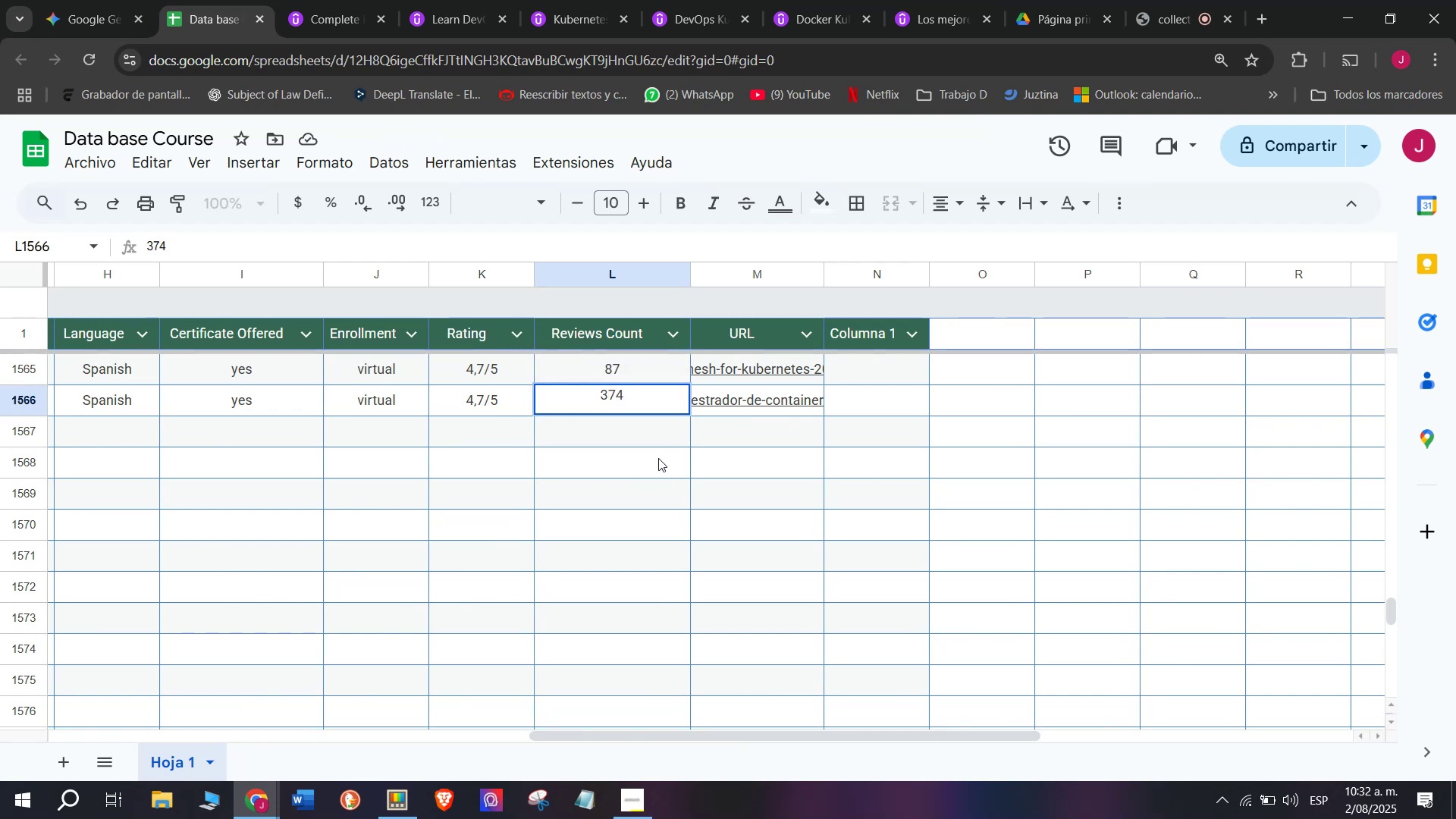 
left_click([645, 436])
 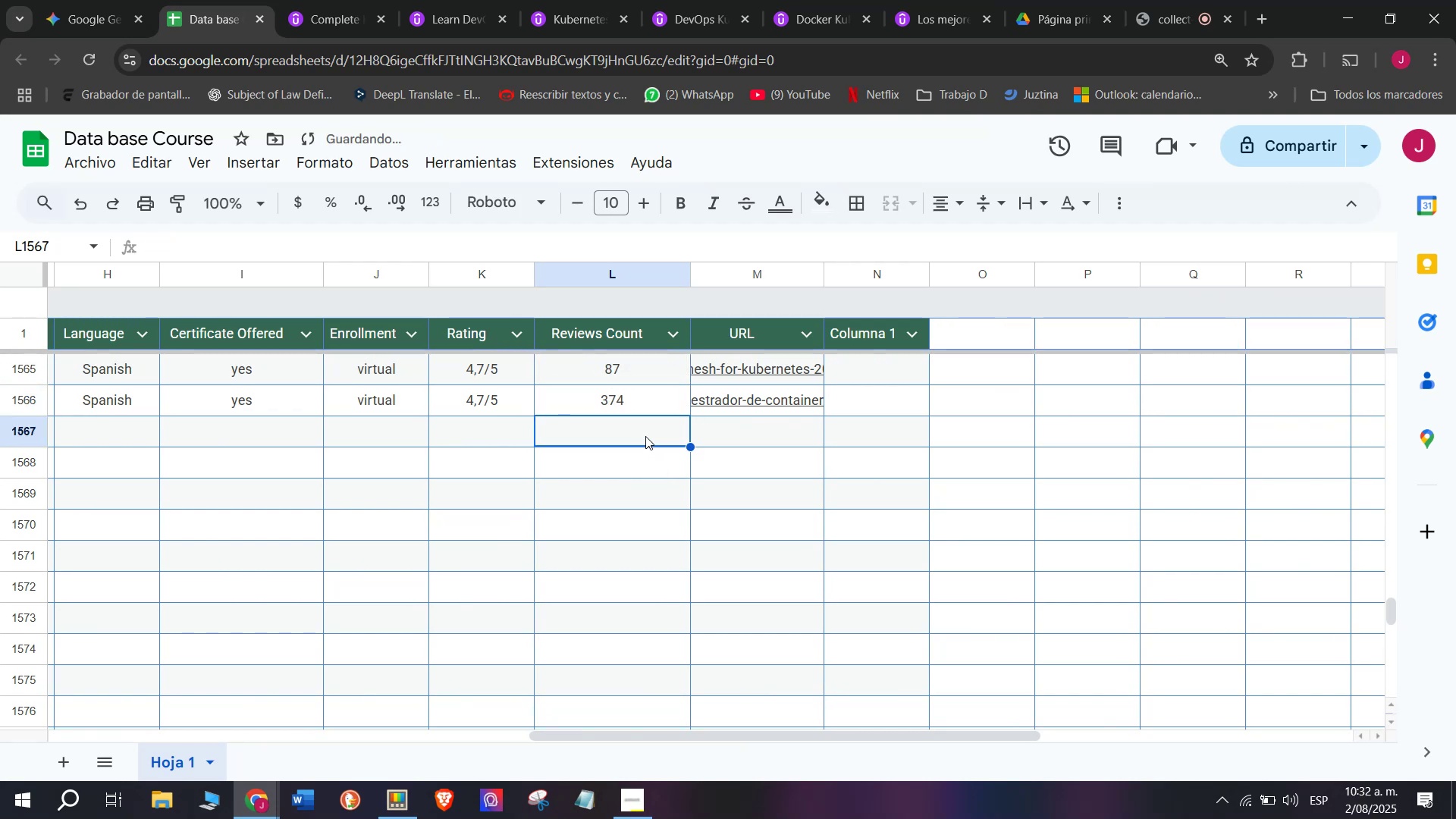 
scroll: coordinate [300, 438], scroll_direction: up, amount: 7.0
 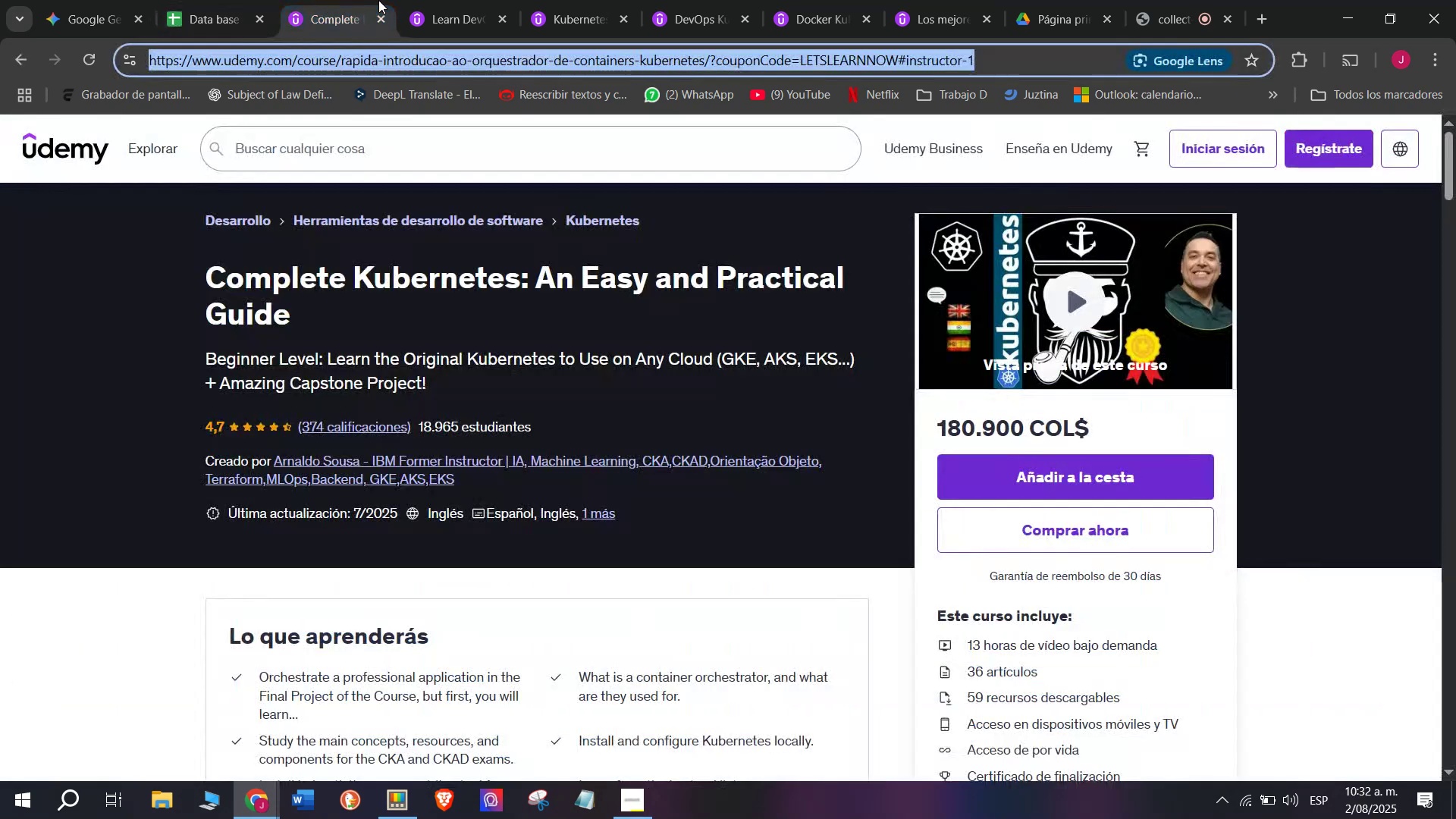 
left_click([390, 24])
 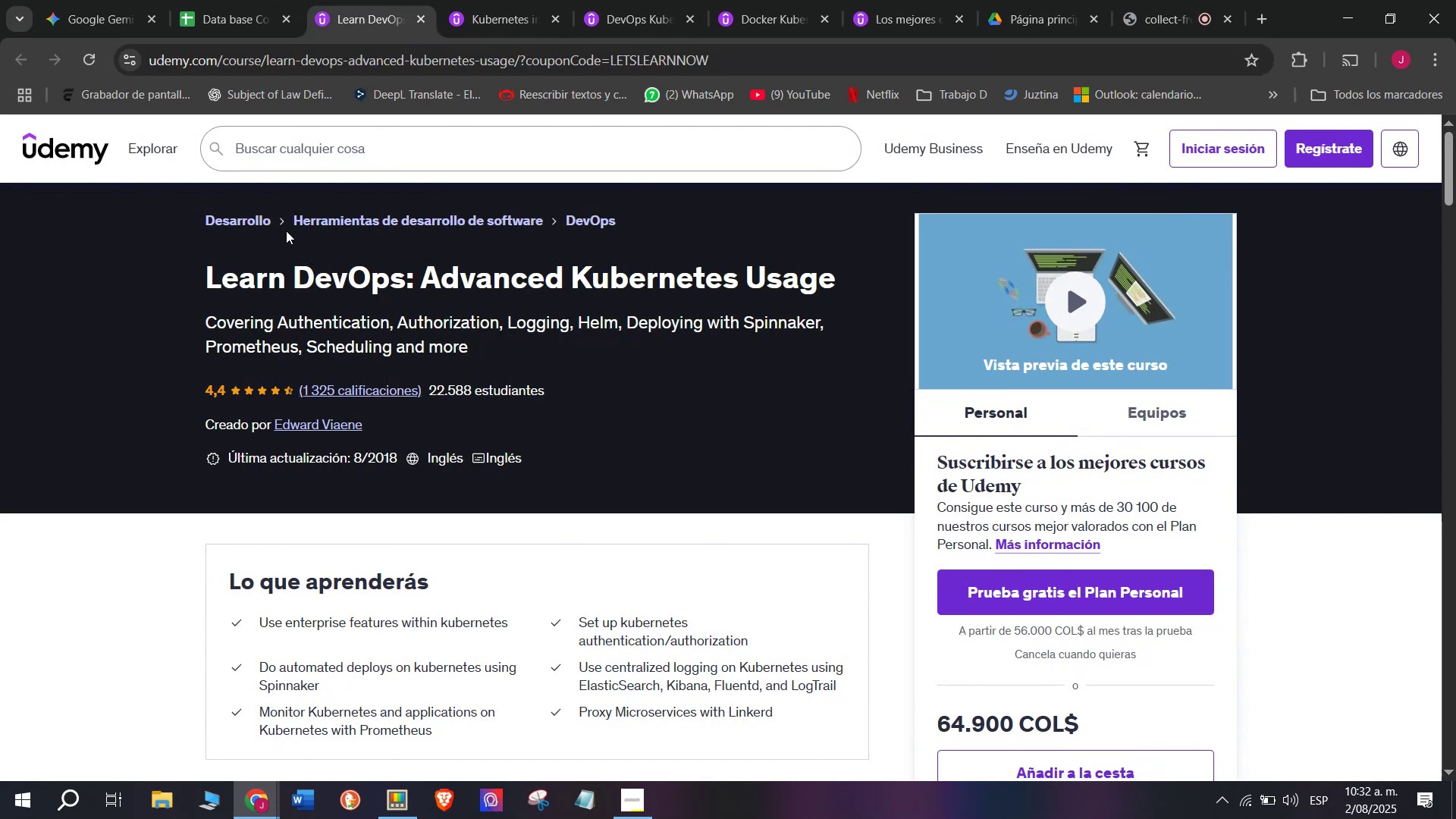 
left_click_drag(start_coordinate=[183, 264], to_coordinate=[839, 258])
 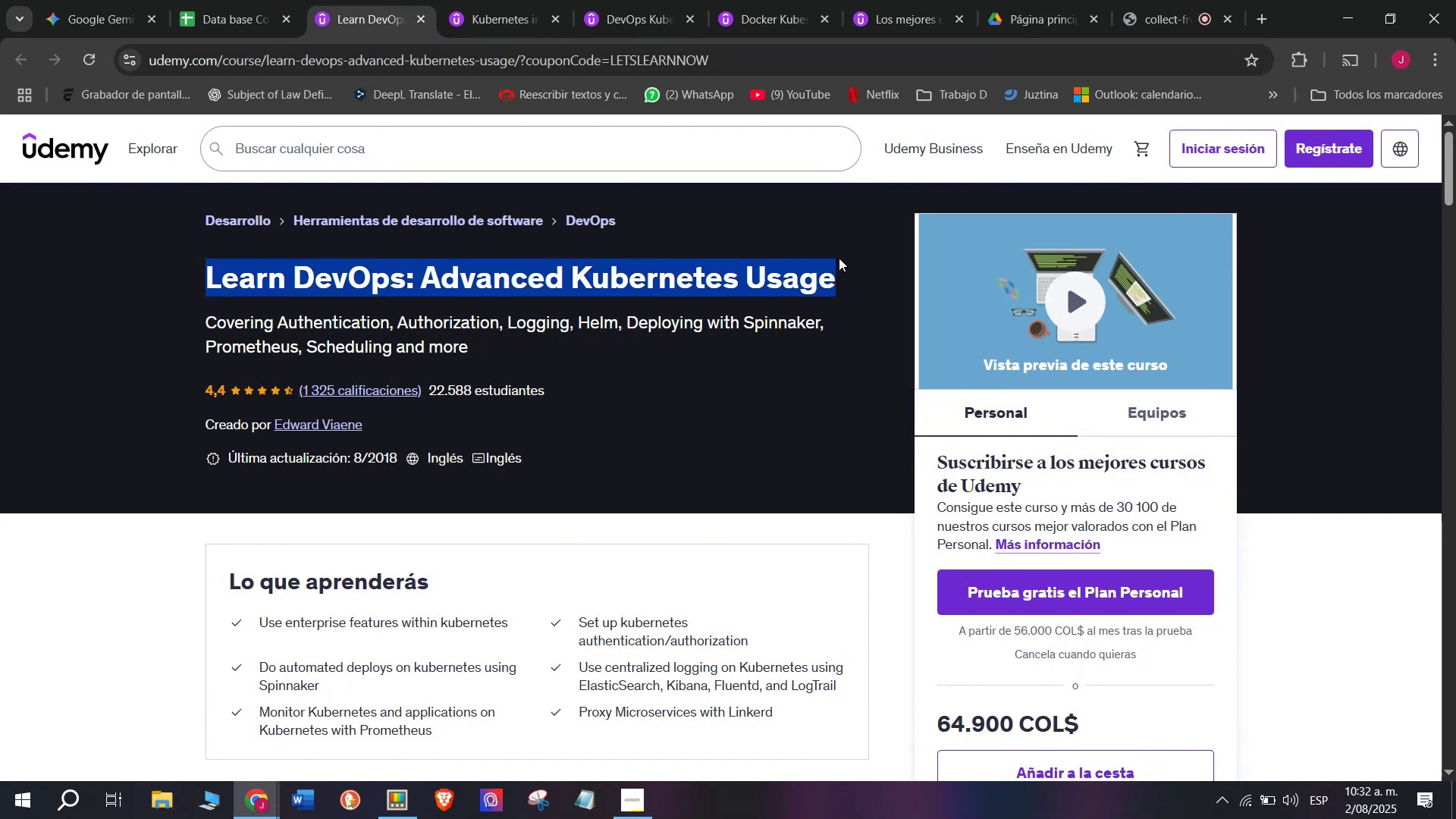 
key(Break)
 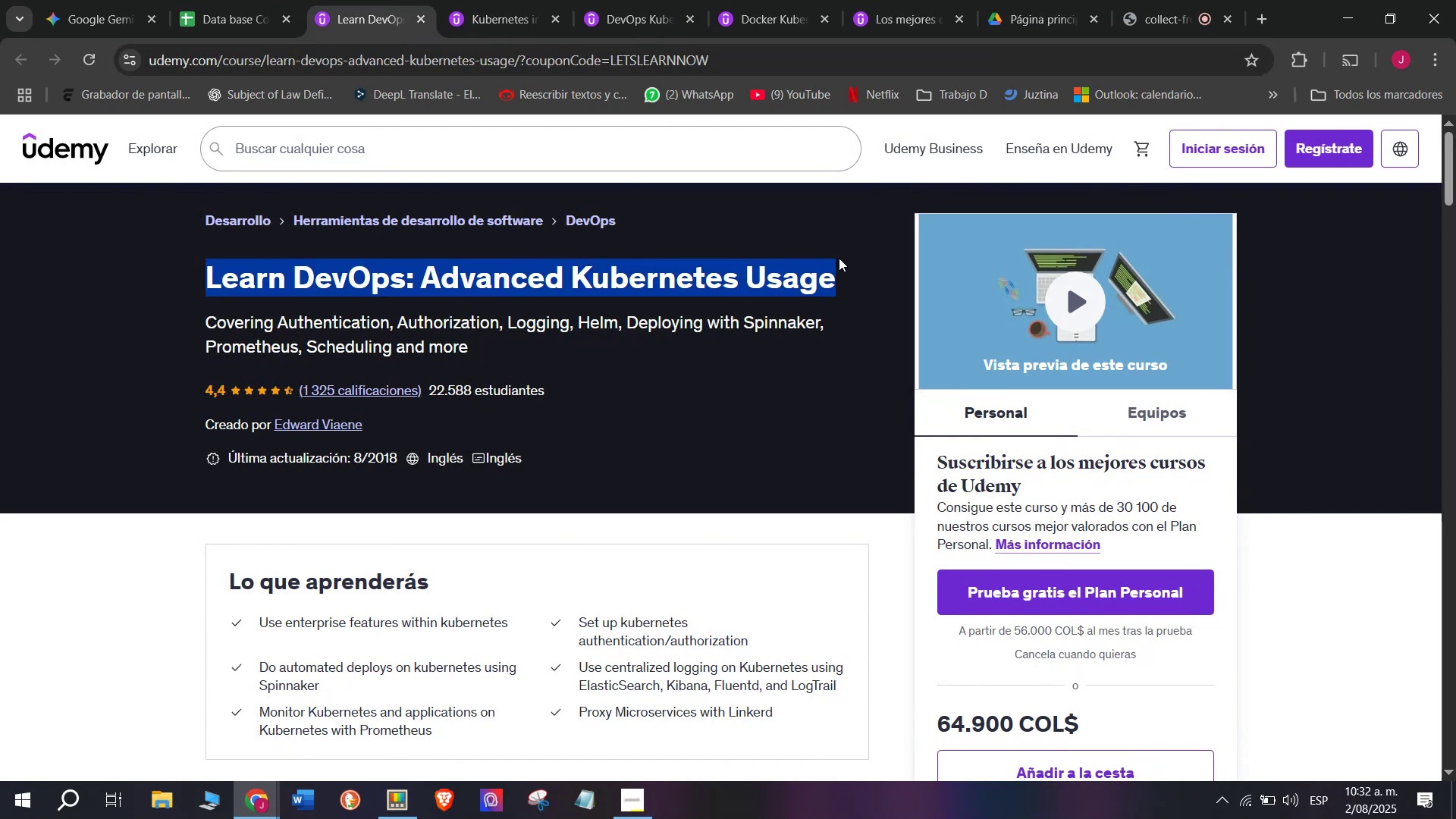 
key(Control+ControlLeft)
 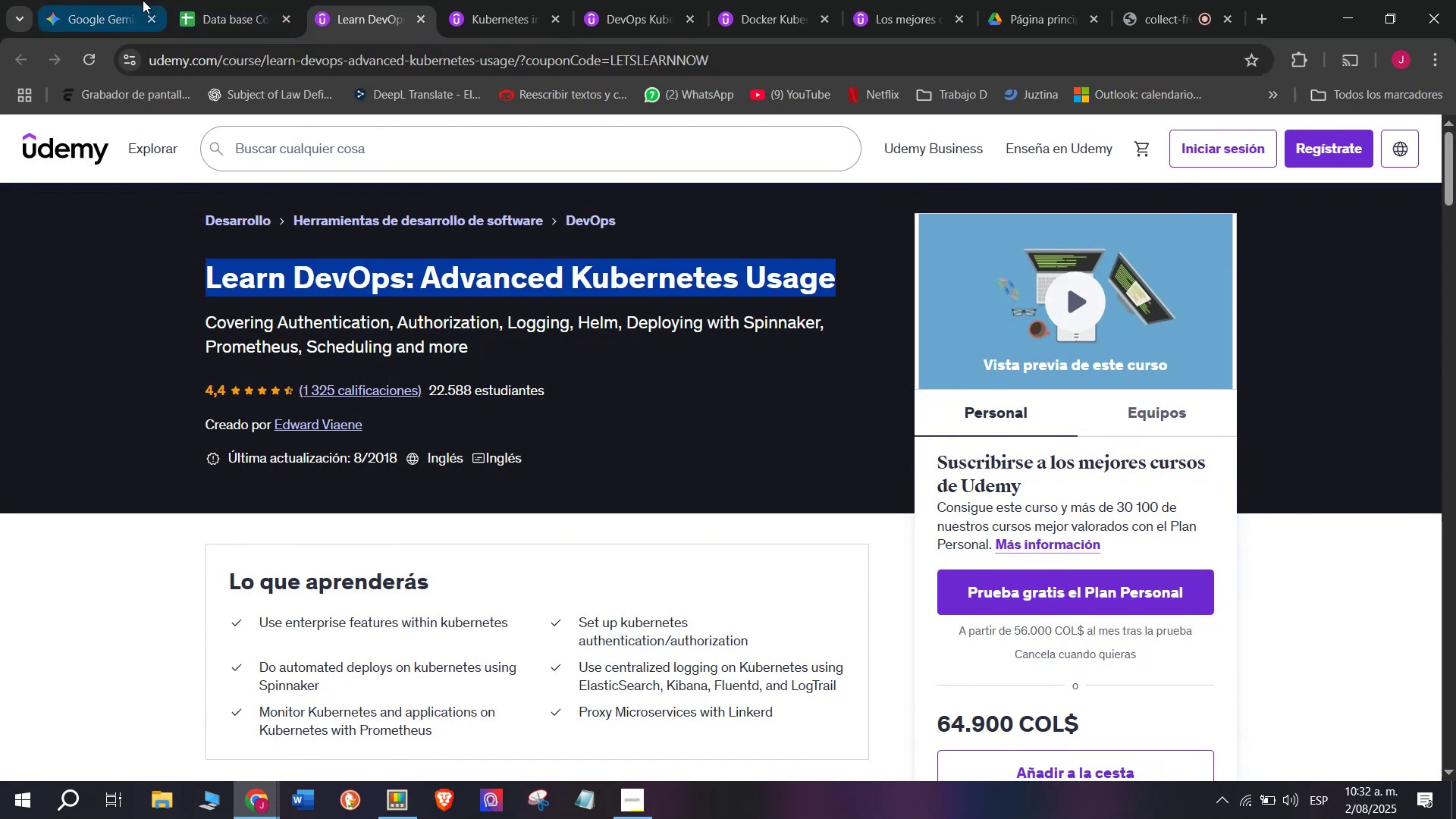 
key(Control+C)
 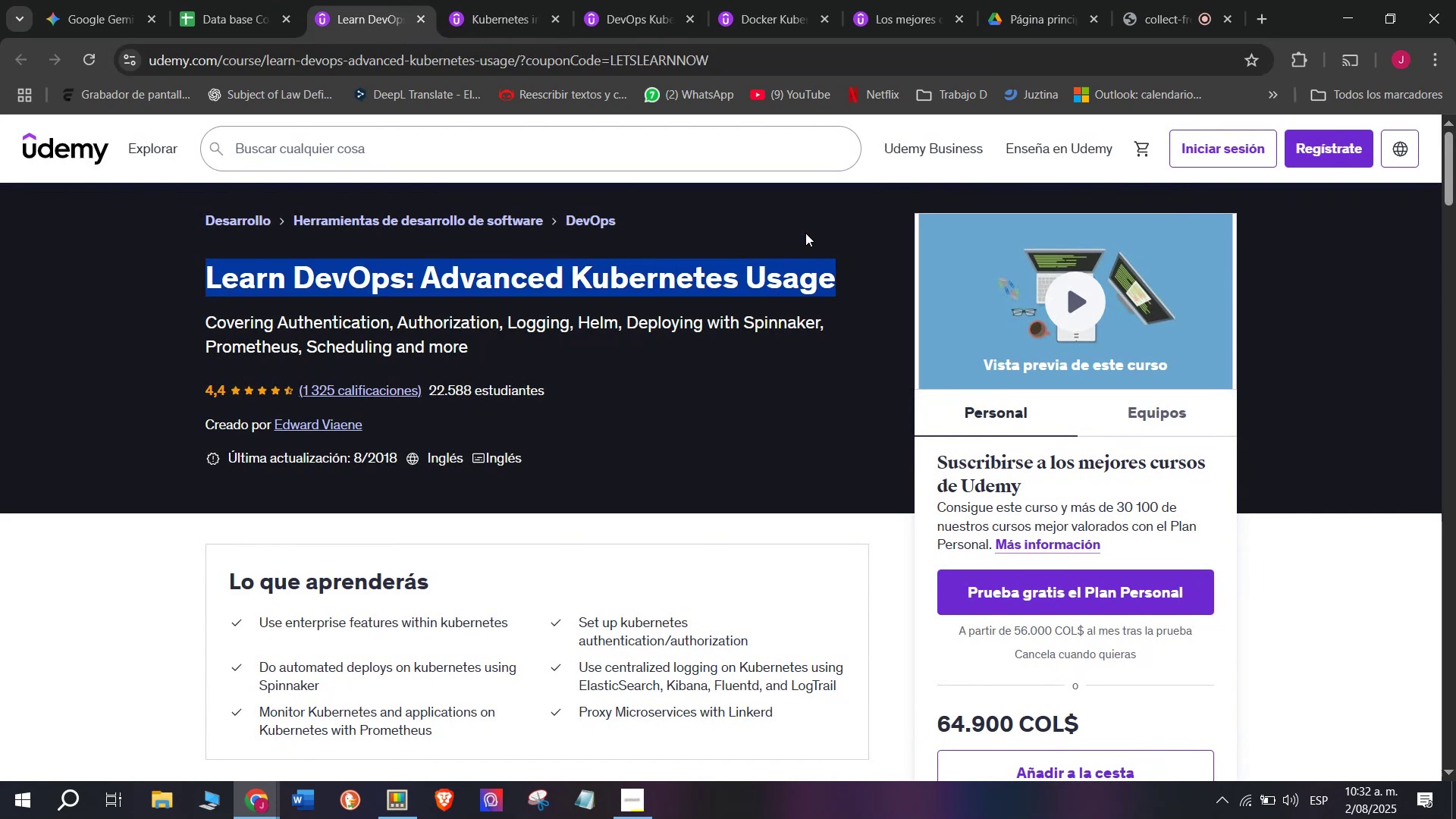 
key(Control+ControlLeft)
 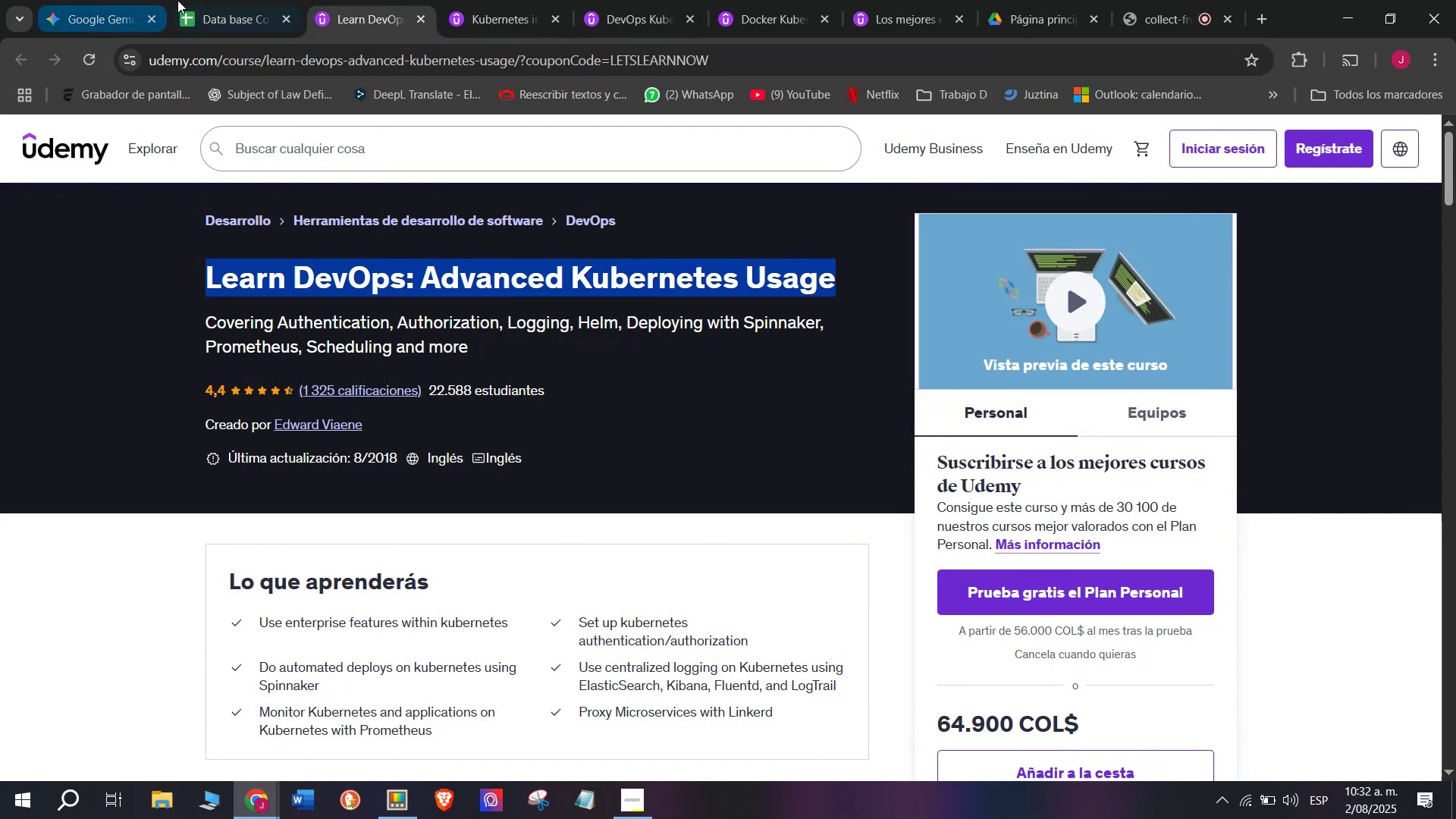 
key(Break)
 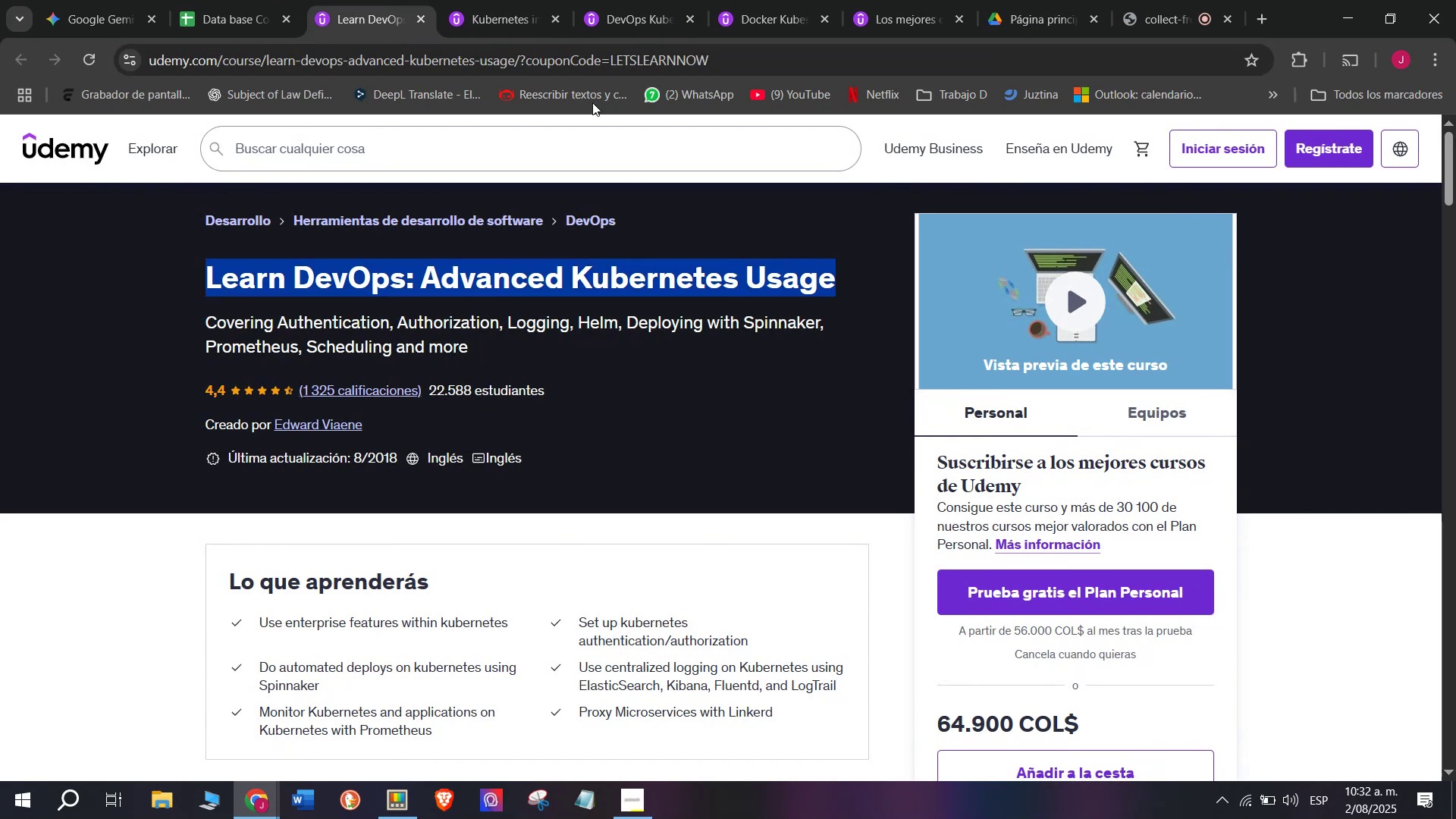 
key(Control+C)
 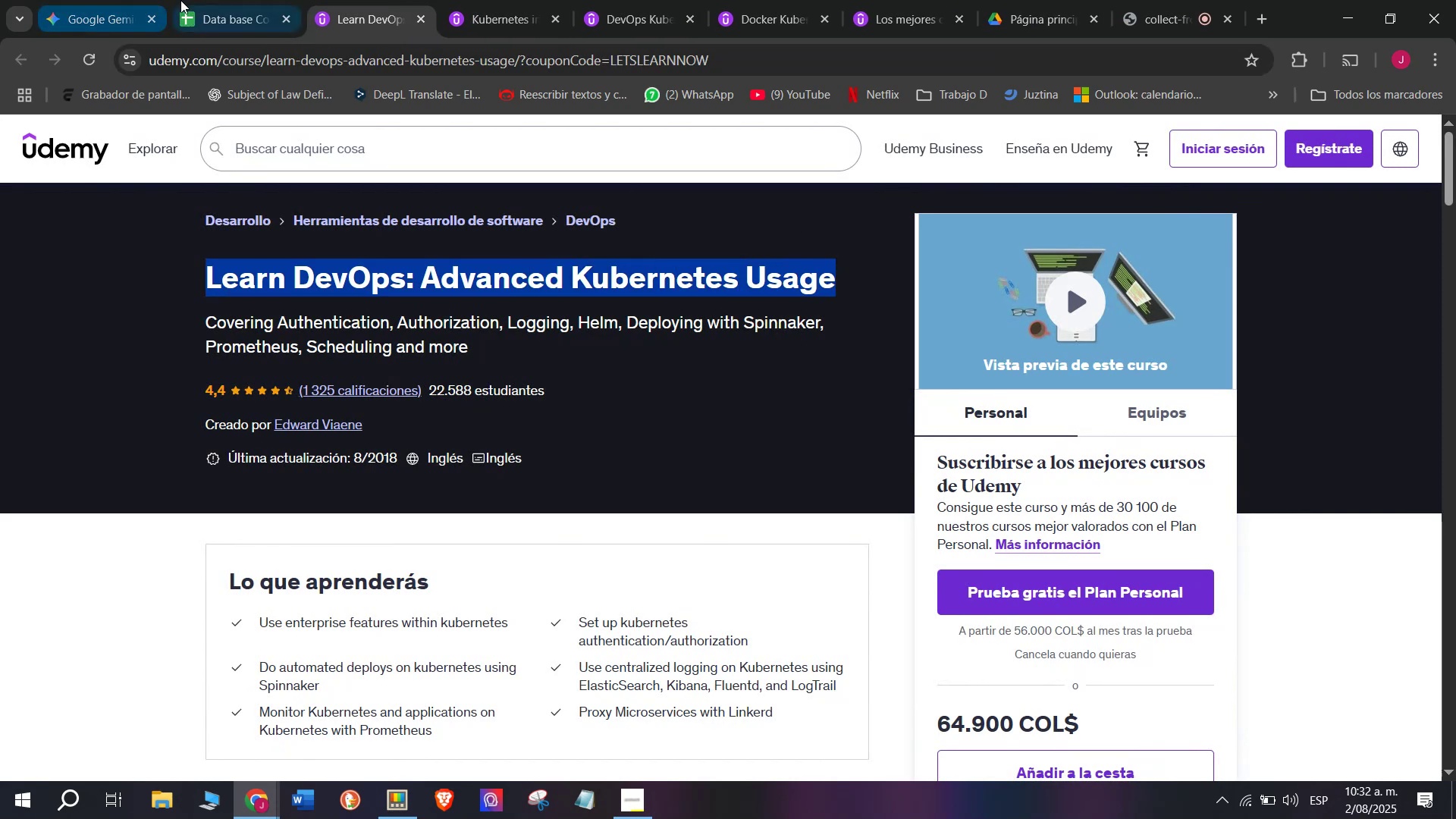 
left_click([181, 0])
 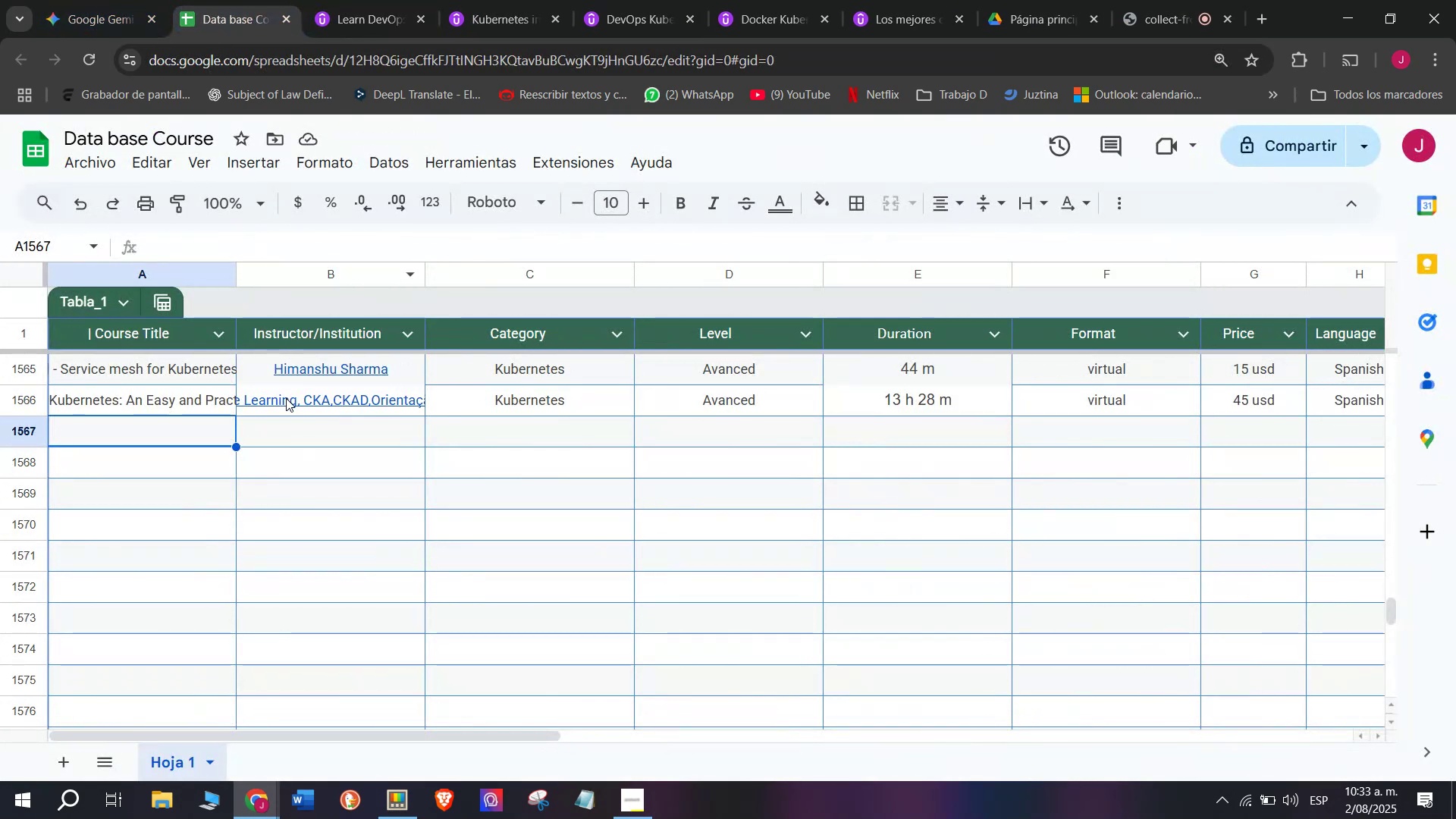 
double_click([220, 438])
 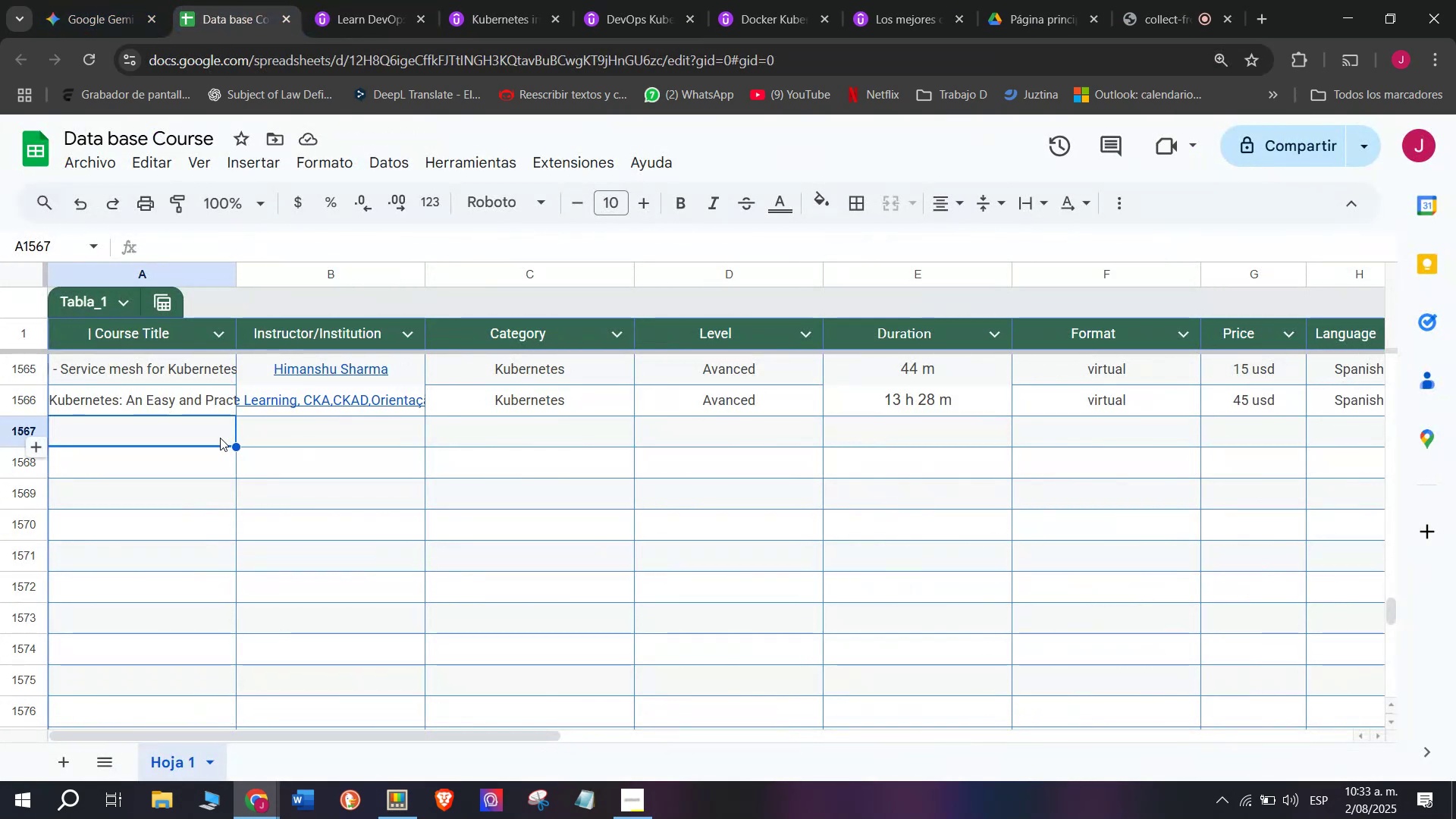 
key(Control+ControlLeft)
 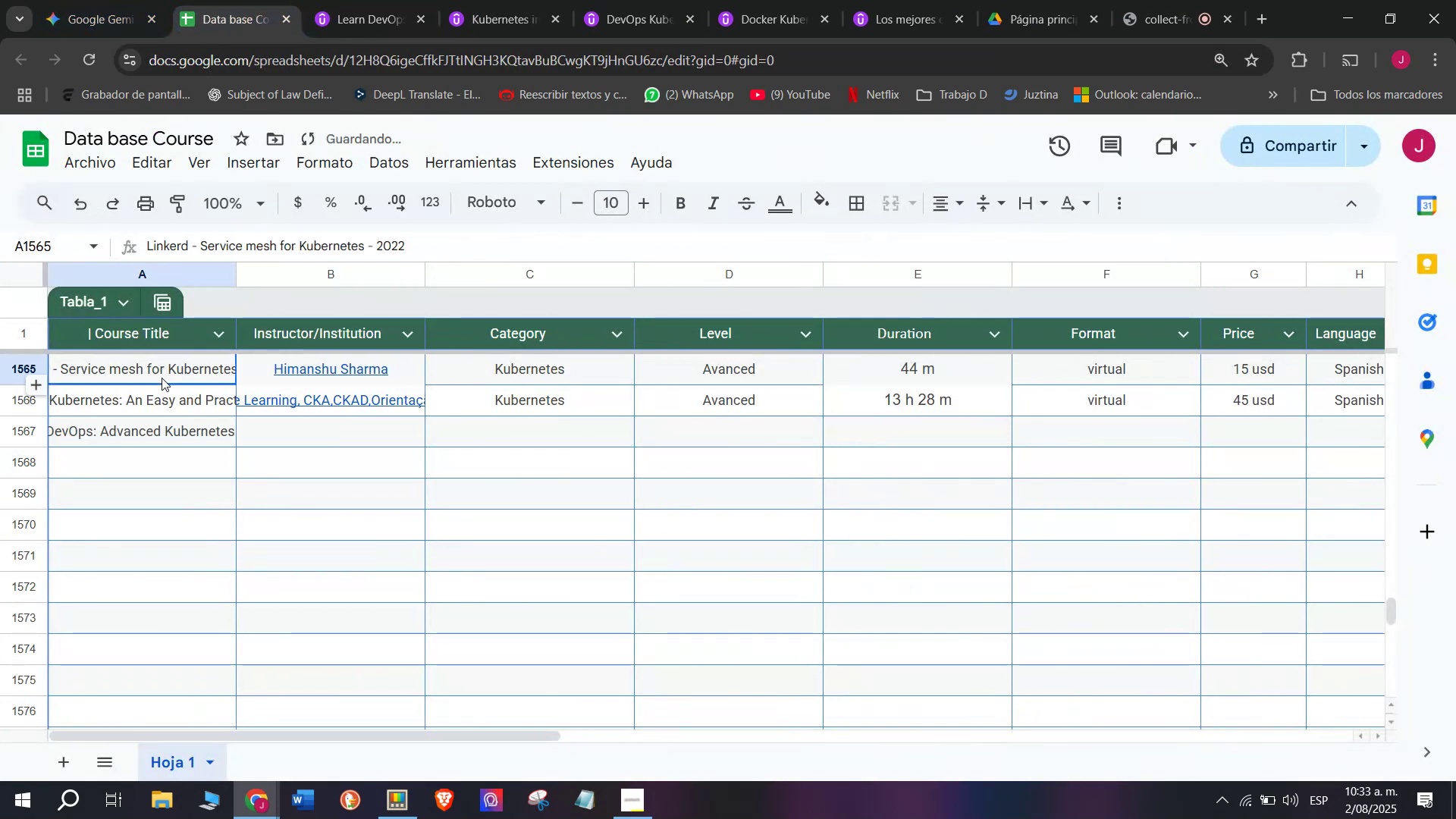 
key(Z)
 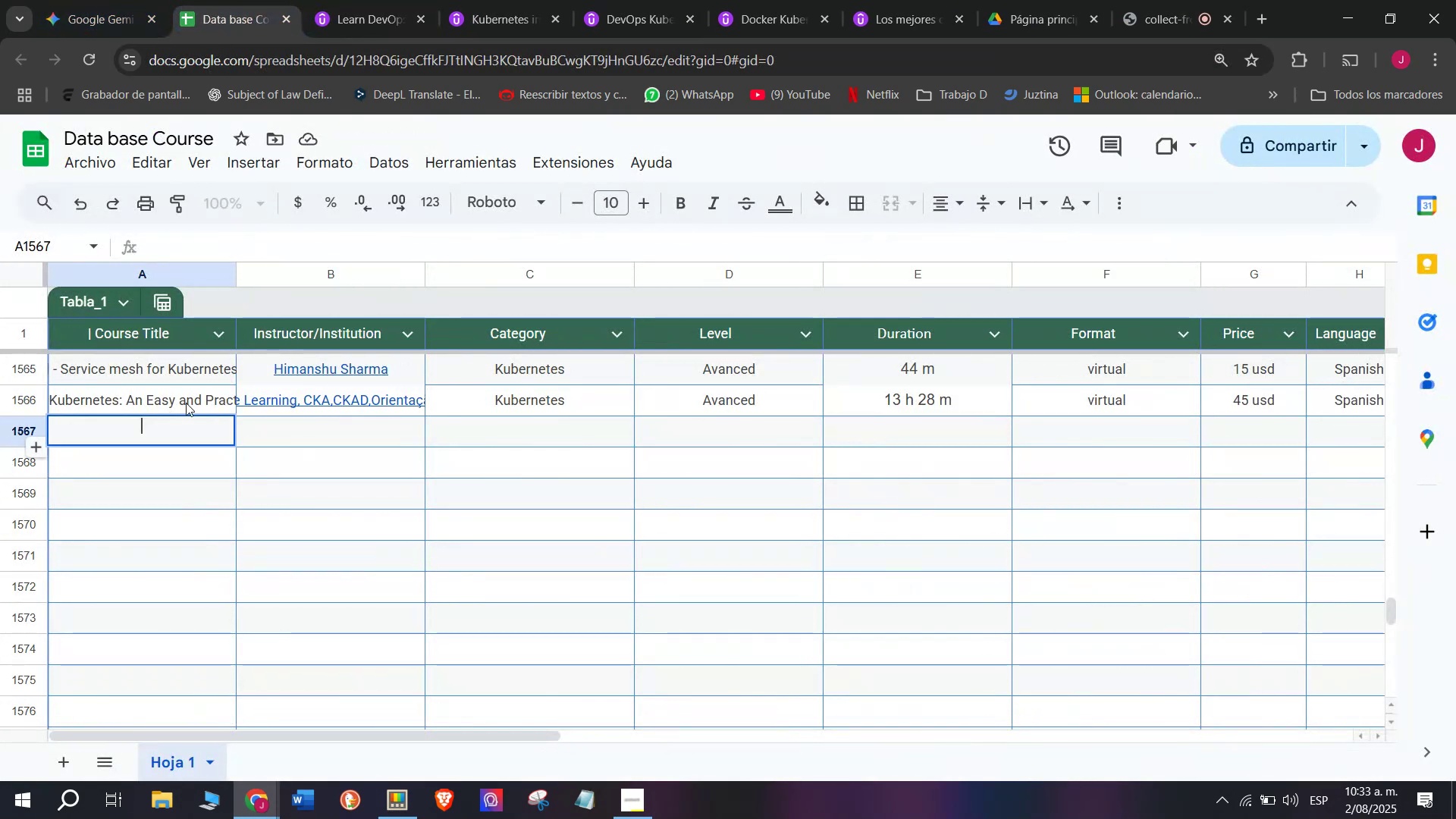 
key(Control+V)
 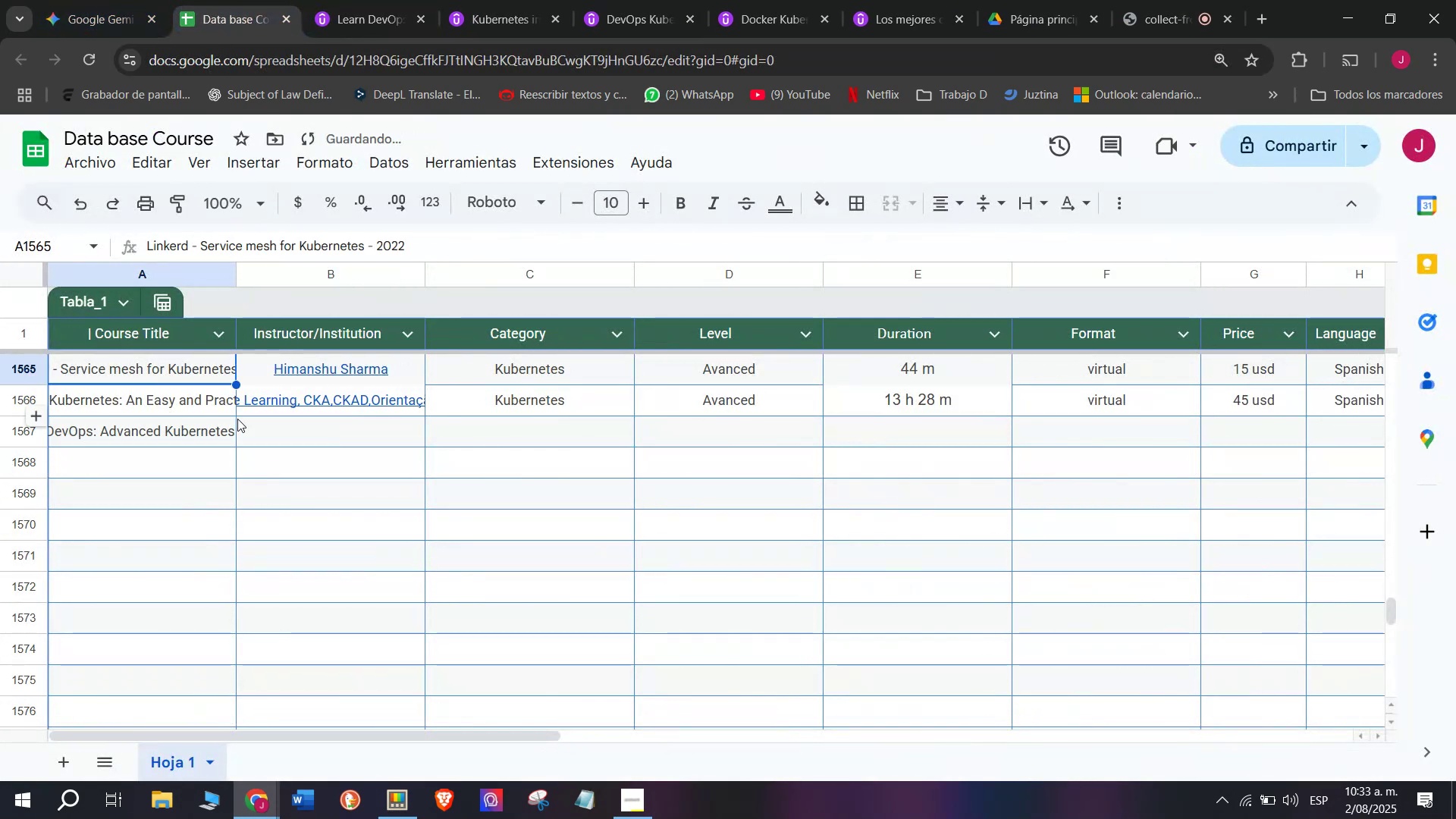 
double_click([282, 438])
 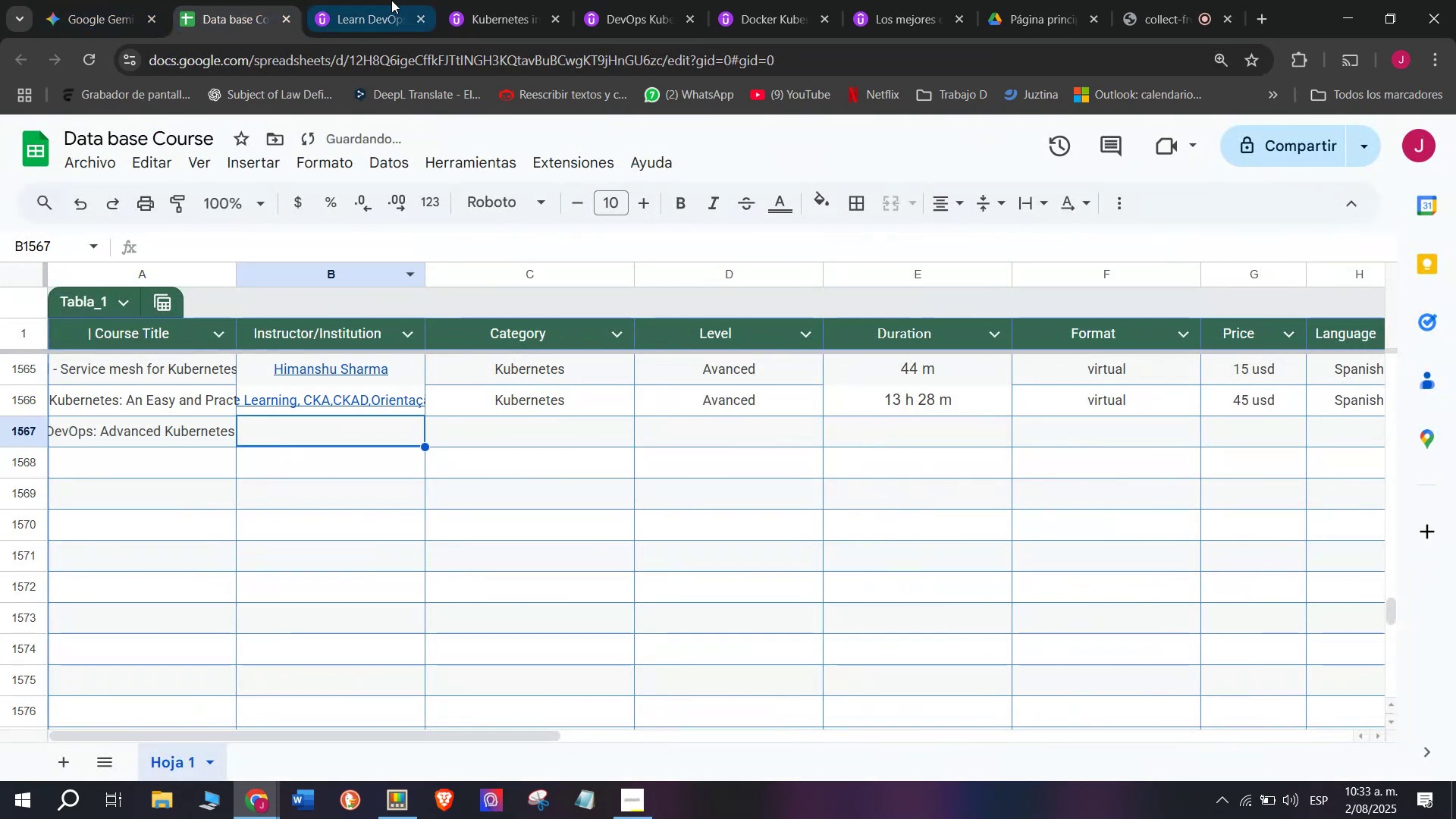 
left_click([391, 0])
 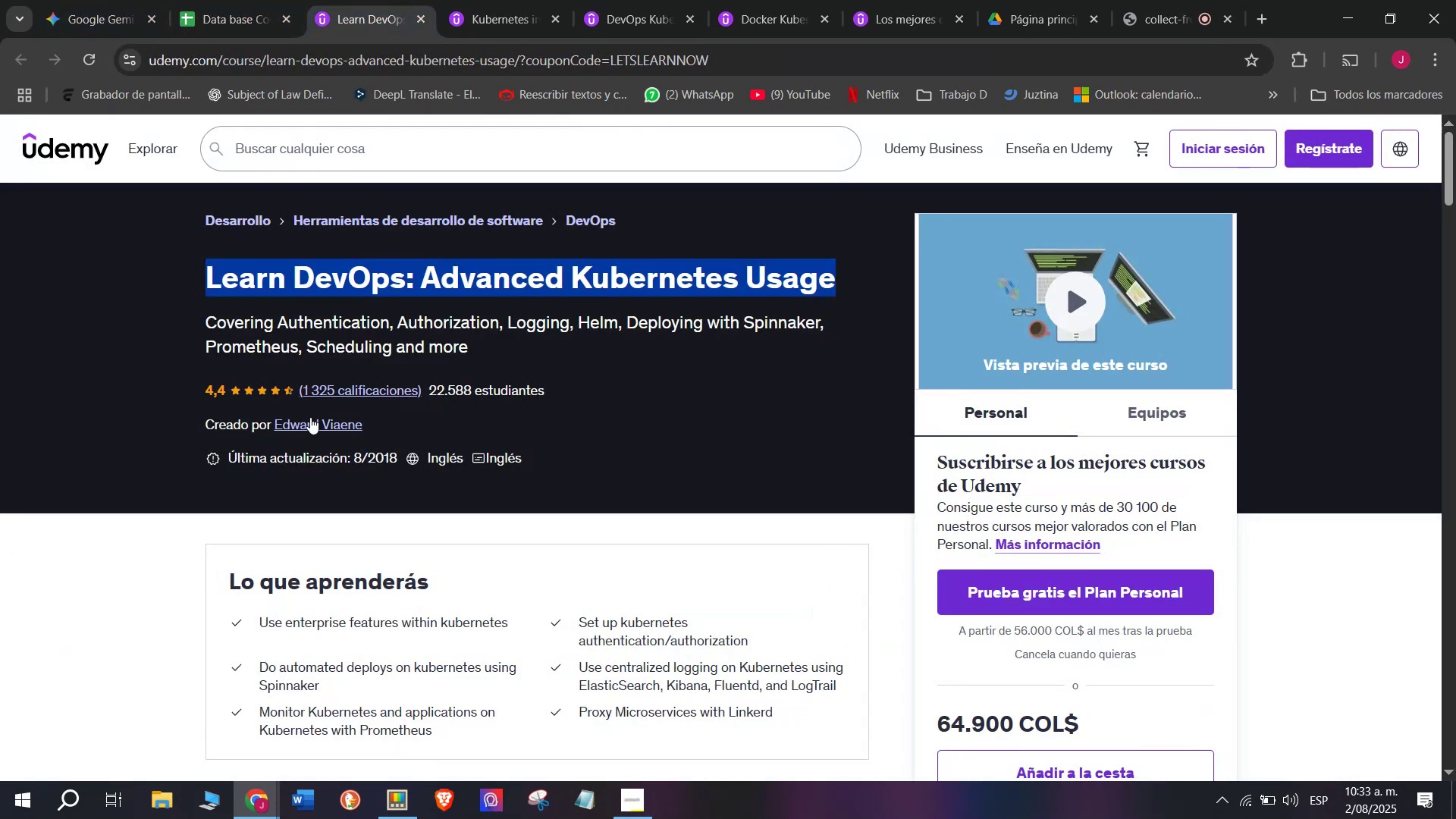 
left_click([309, 419])
 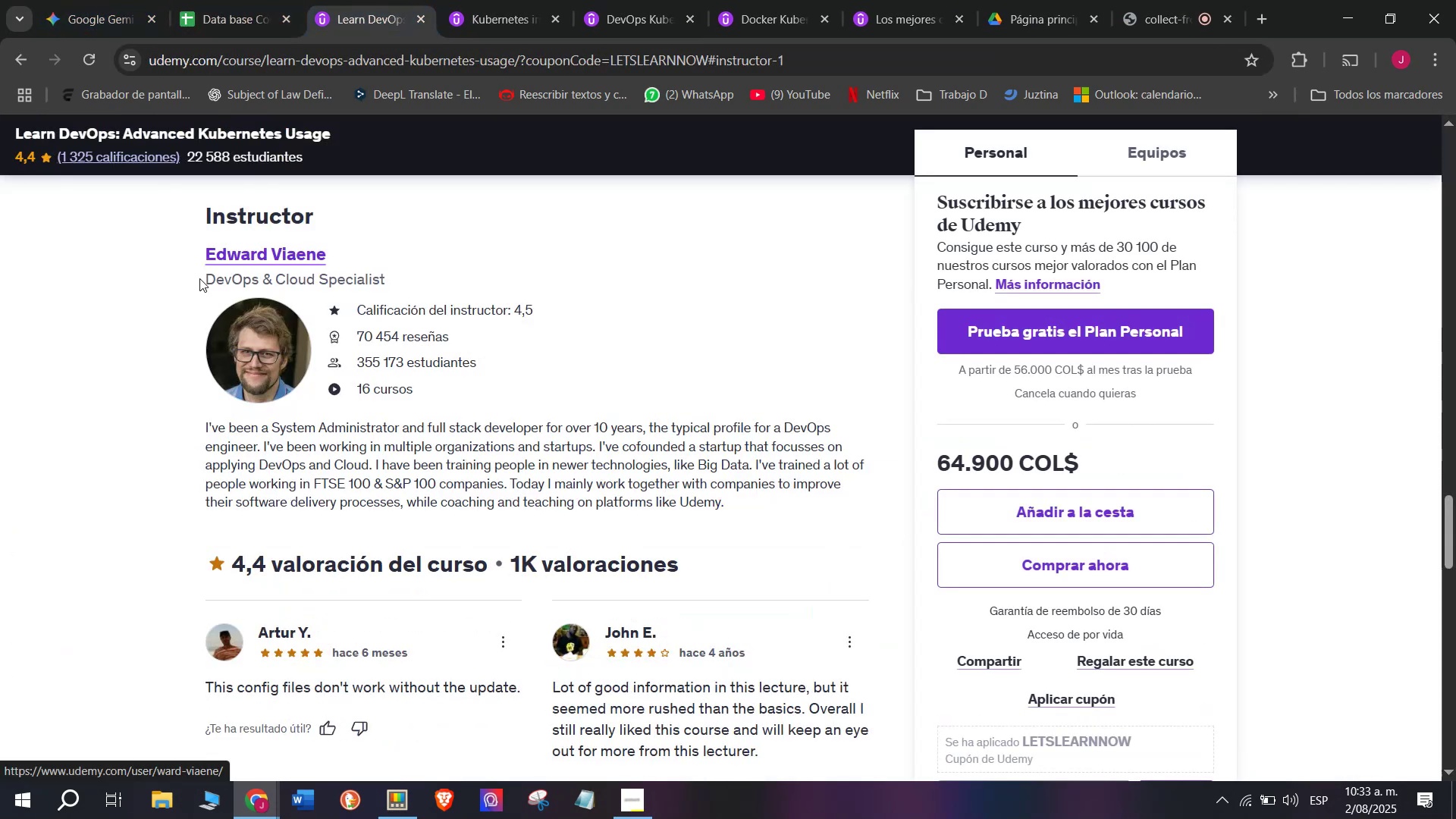 
left_click_drag(start_coordinate=[180, 256], to_coordinate=[334, 259])
 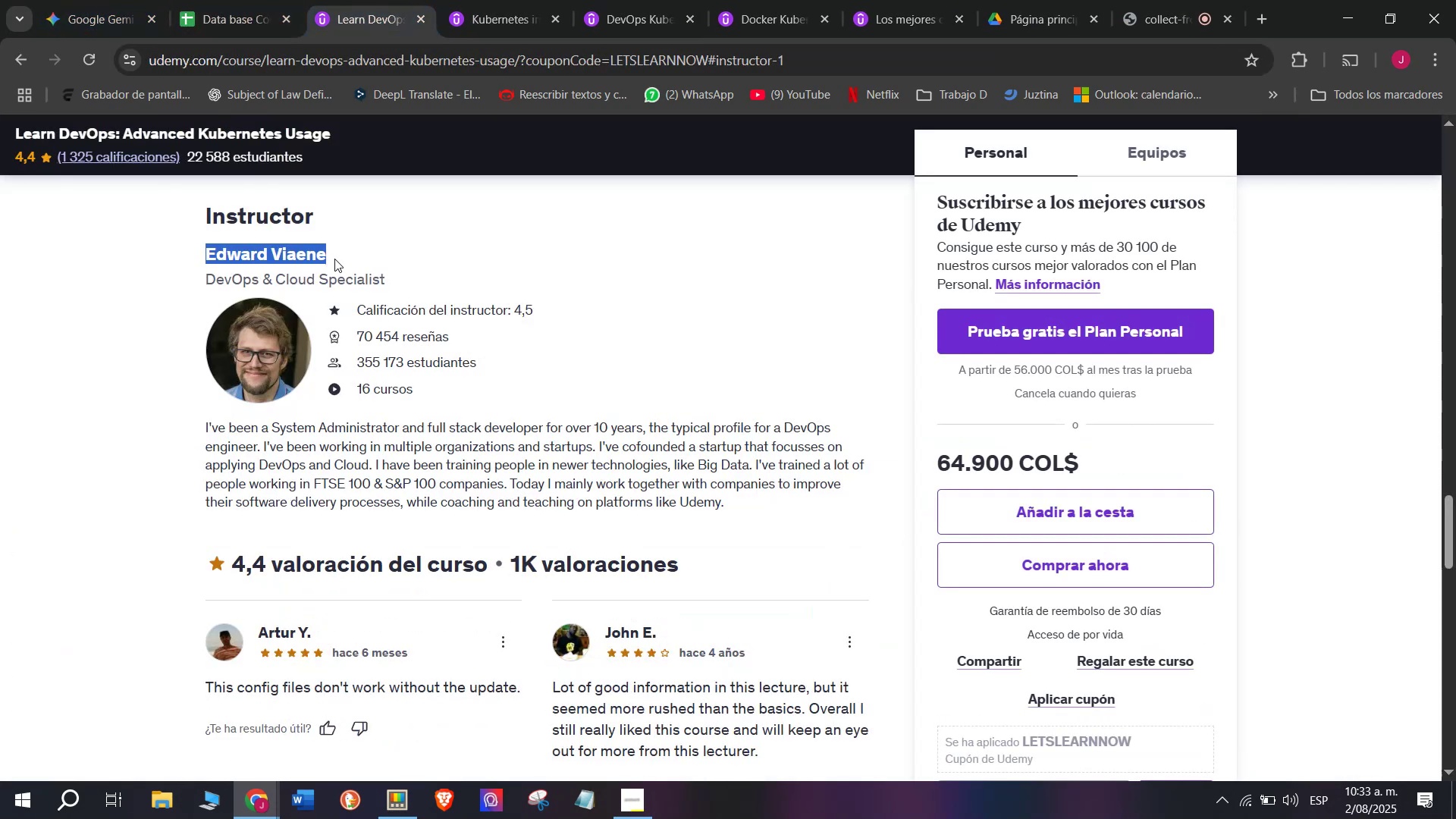 
key(Control+ControlLeft)
 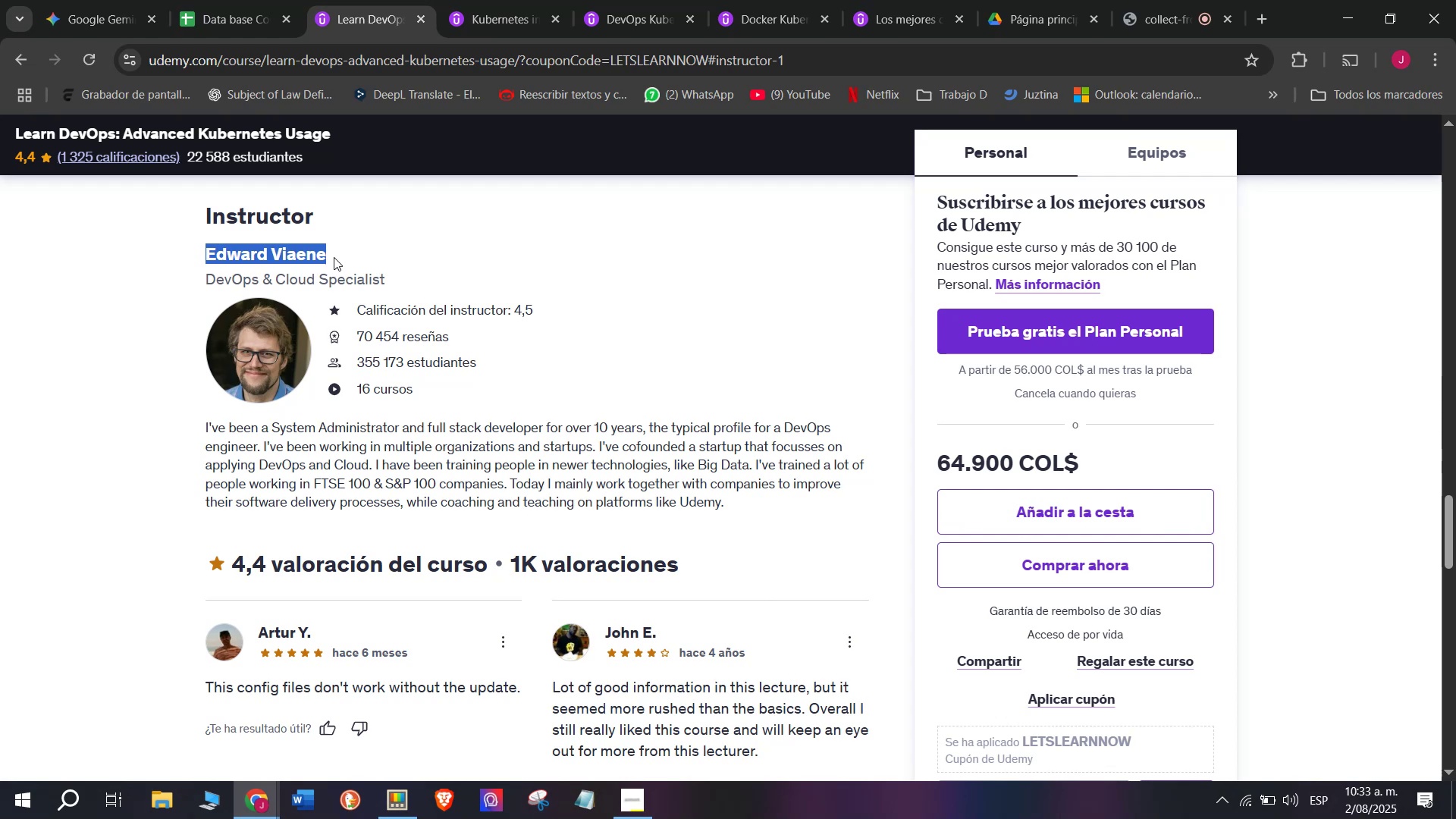 
key(Break)
 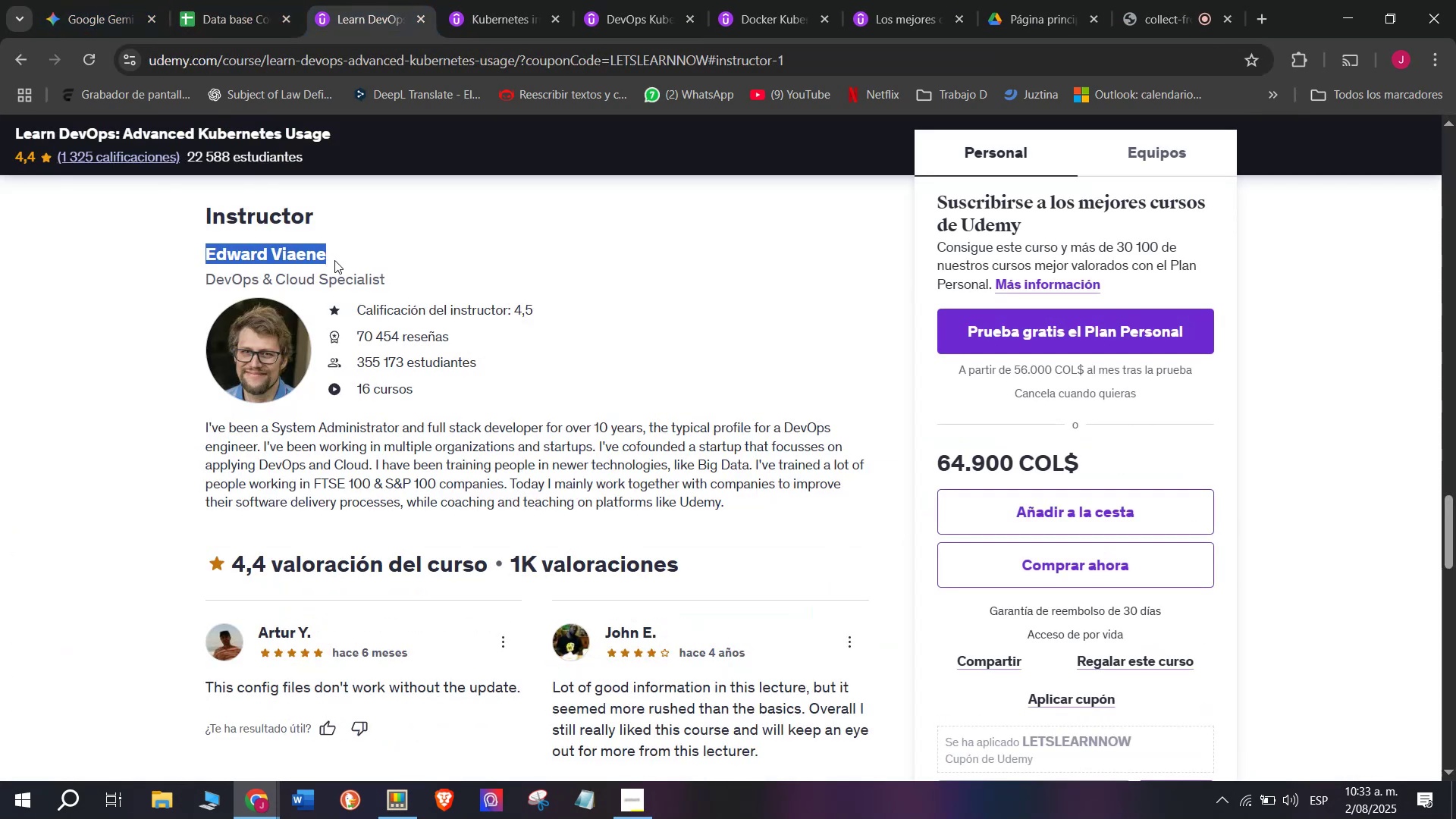 
key(Control+C)
 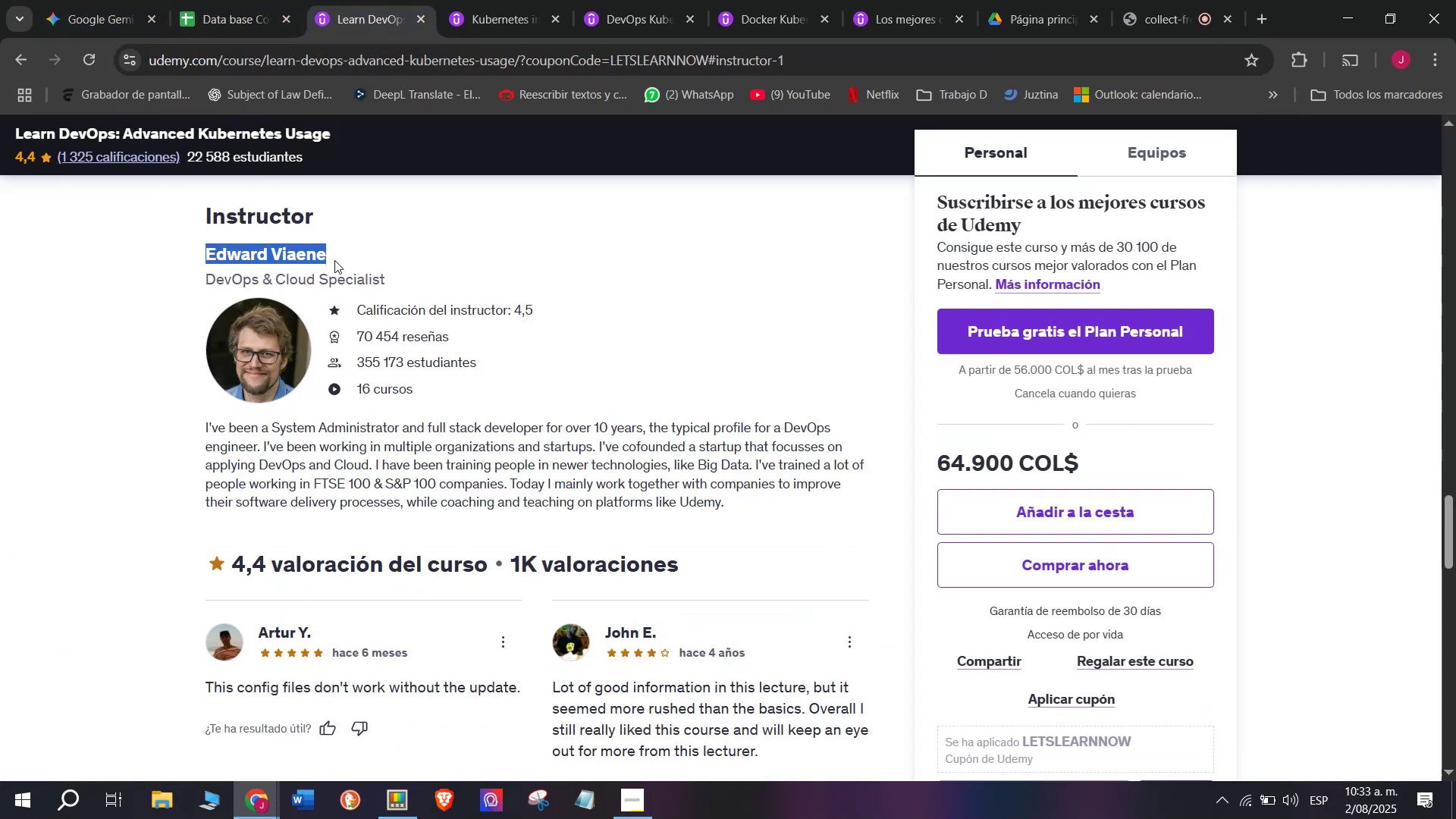 
key(Control+ControlLeft)
 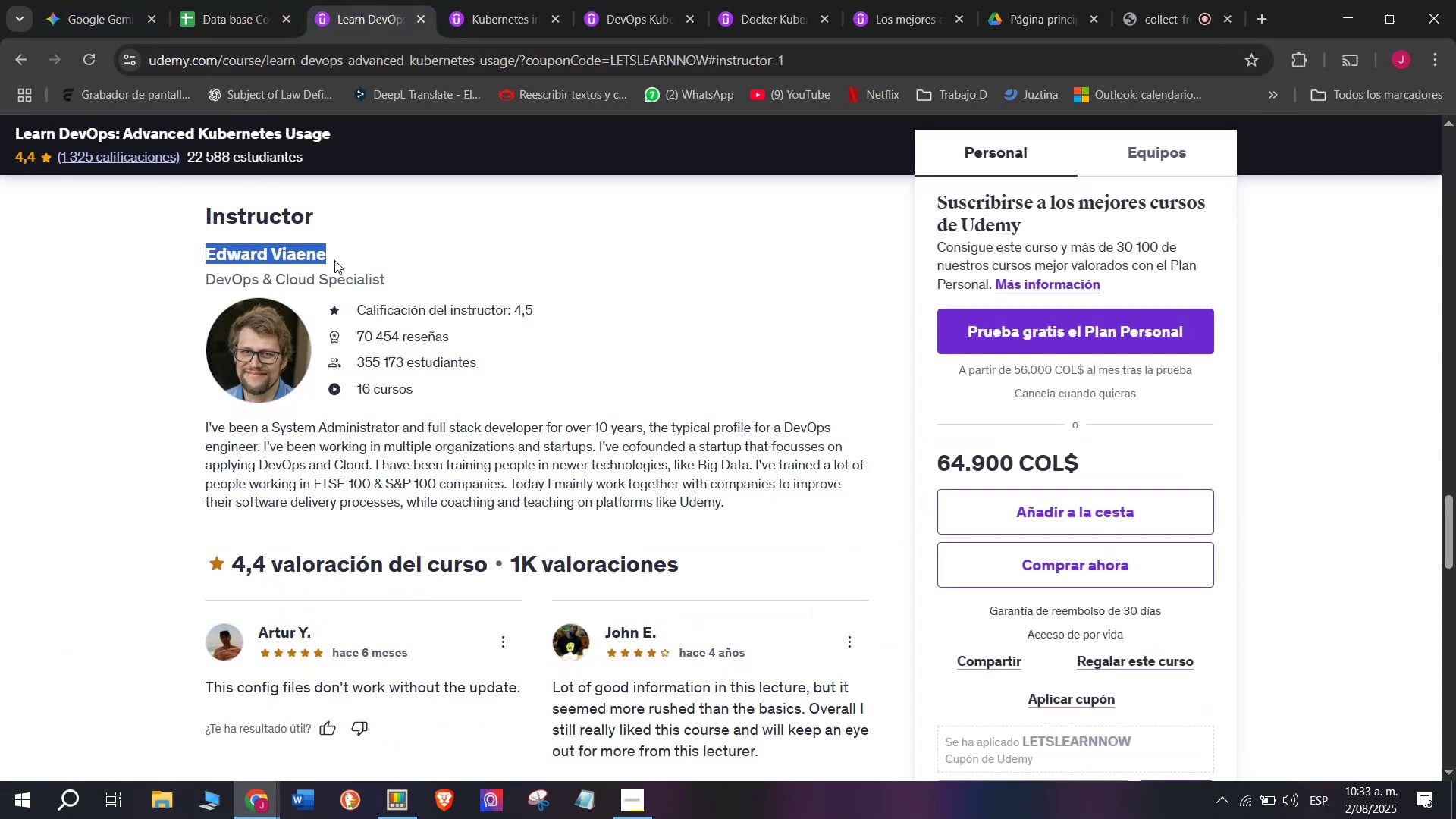 
key(Break)
 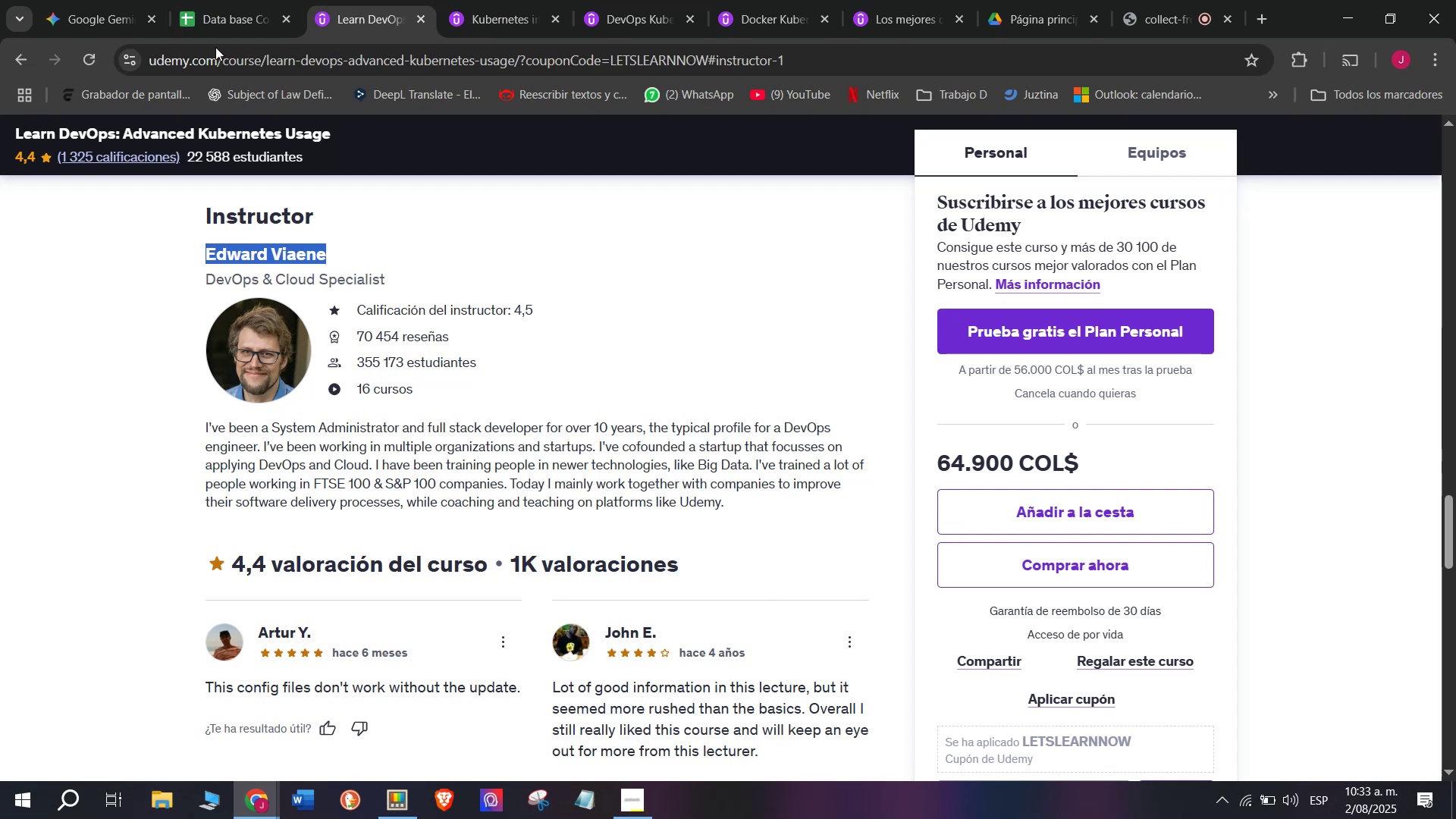 
key(Control+C)
 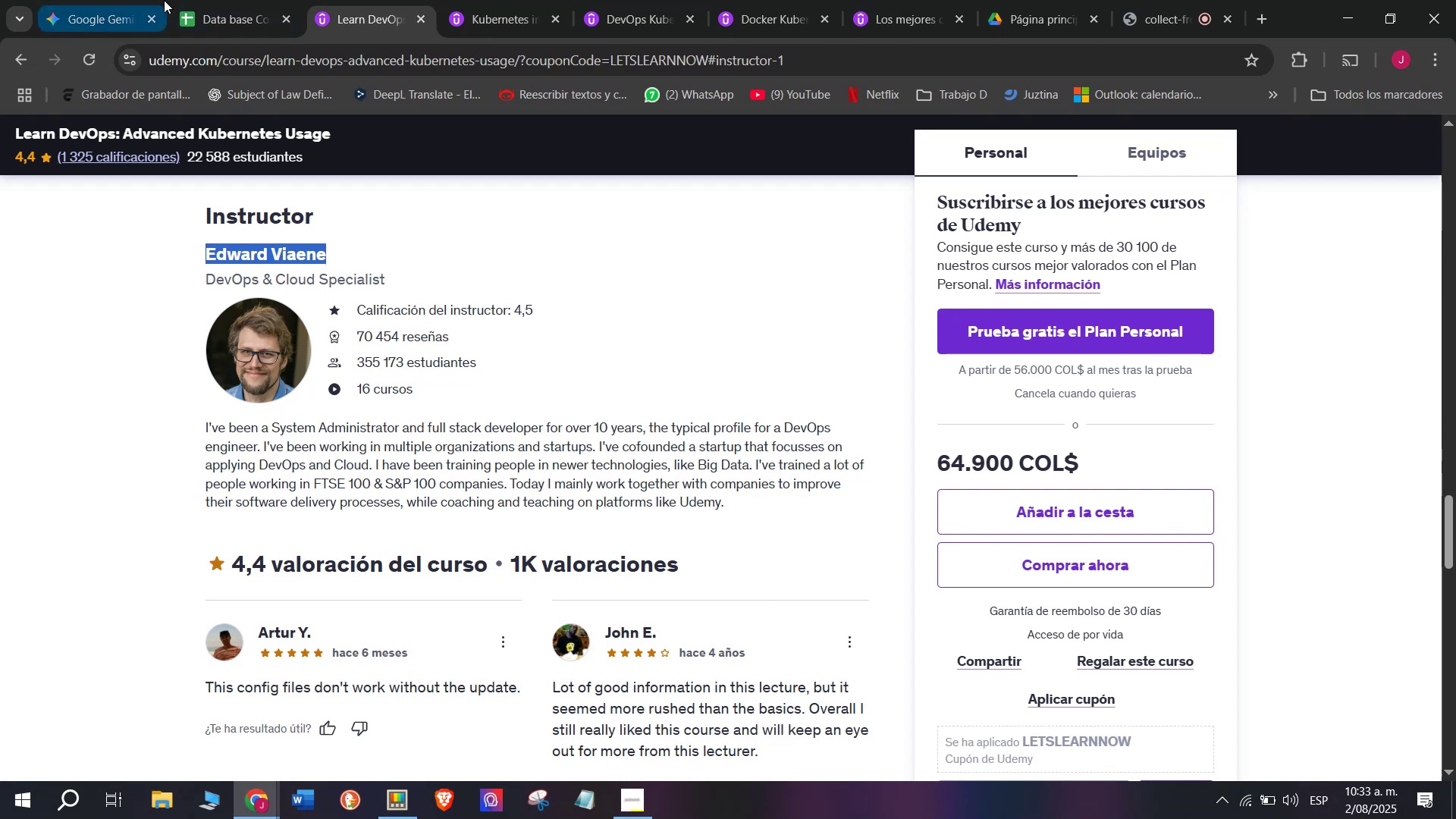 
left_click([199, 0])
 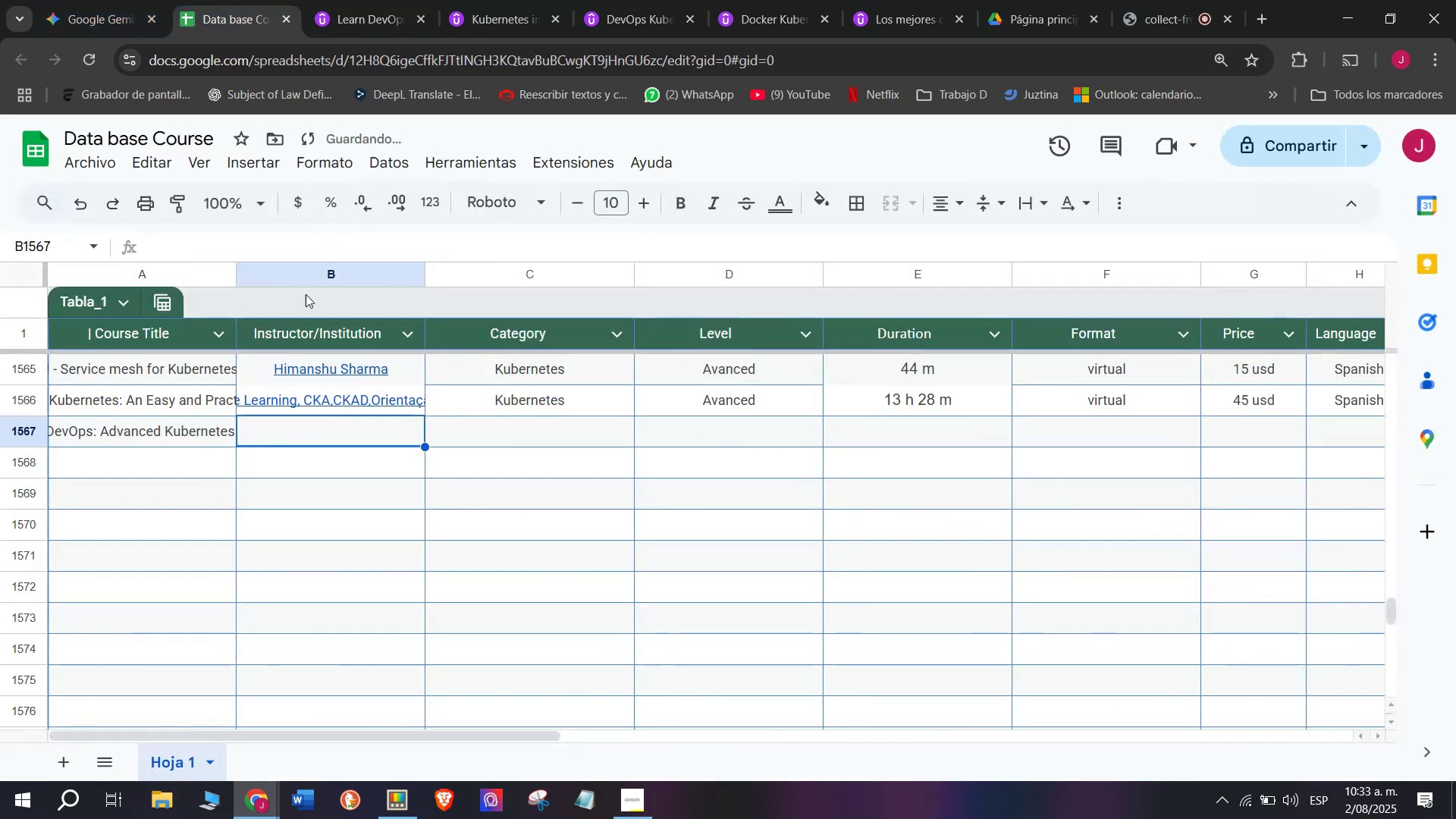 
mouse_move([372, 420])
 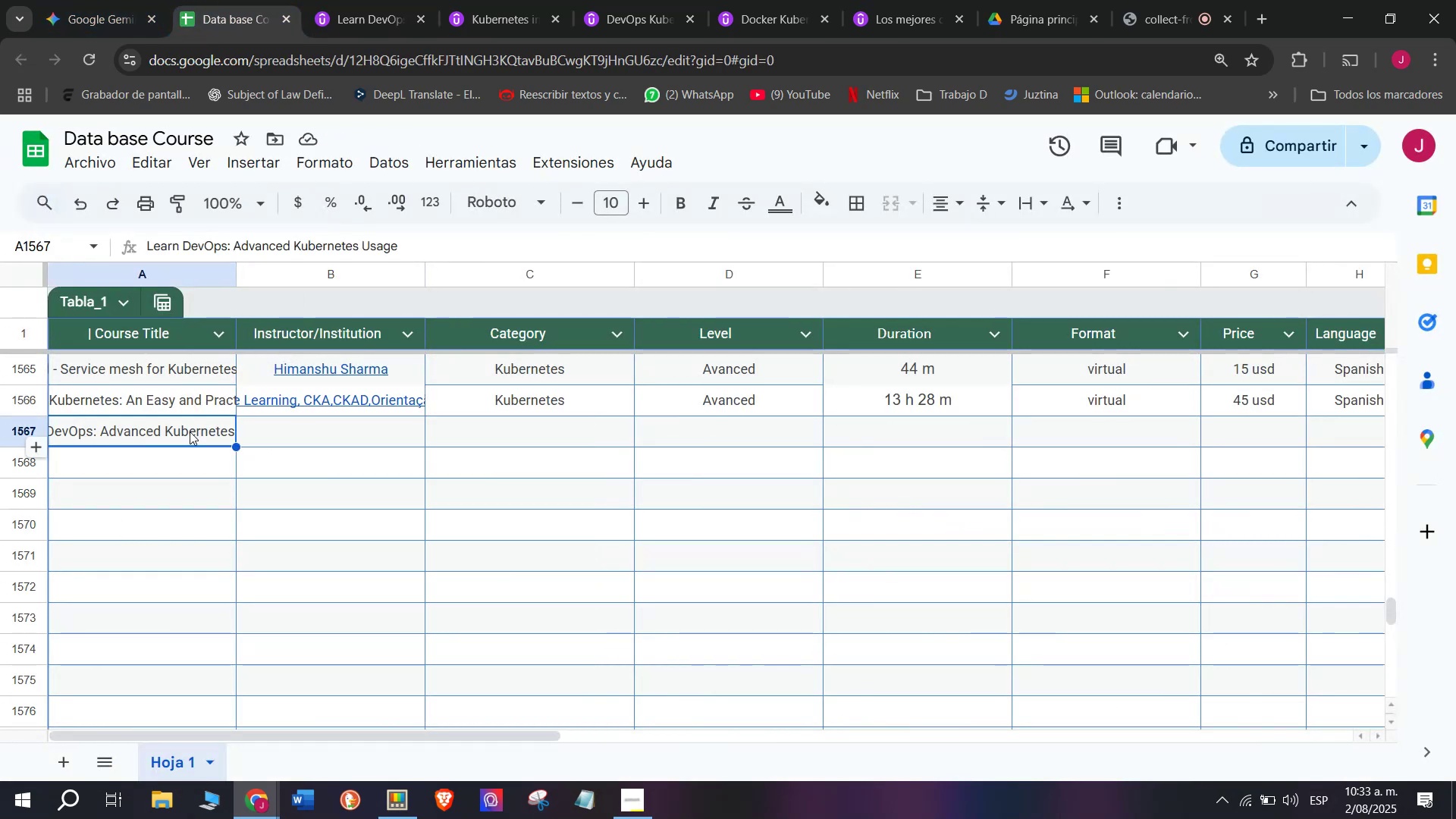 
double_click([286, 434])
 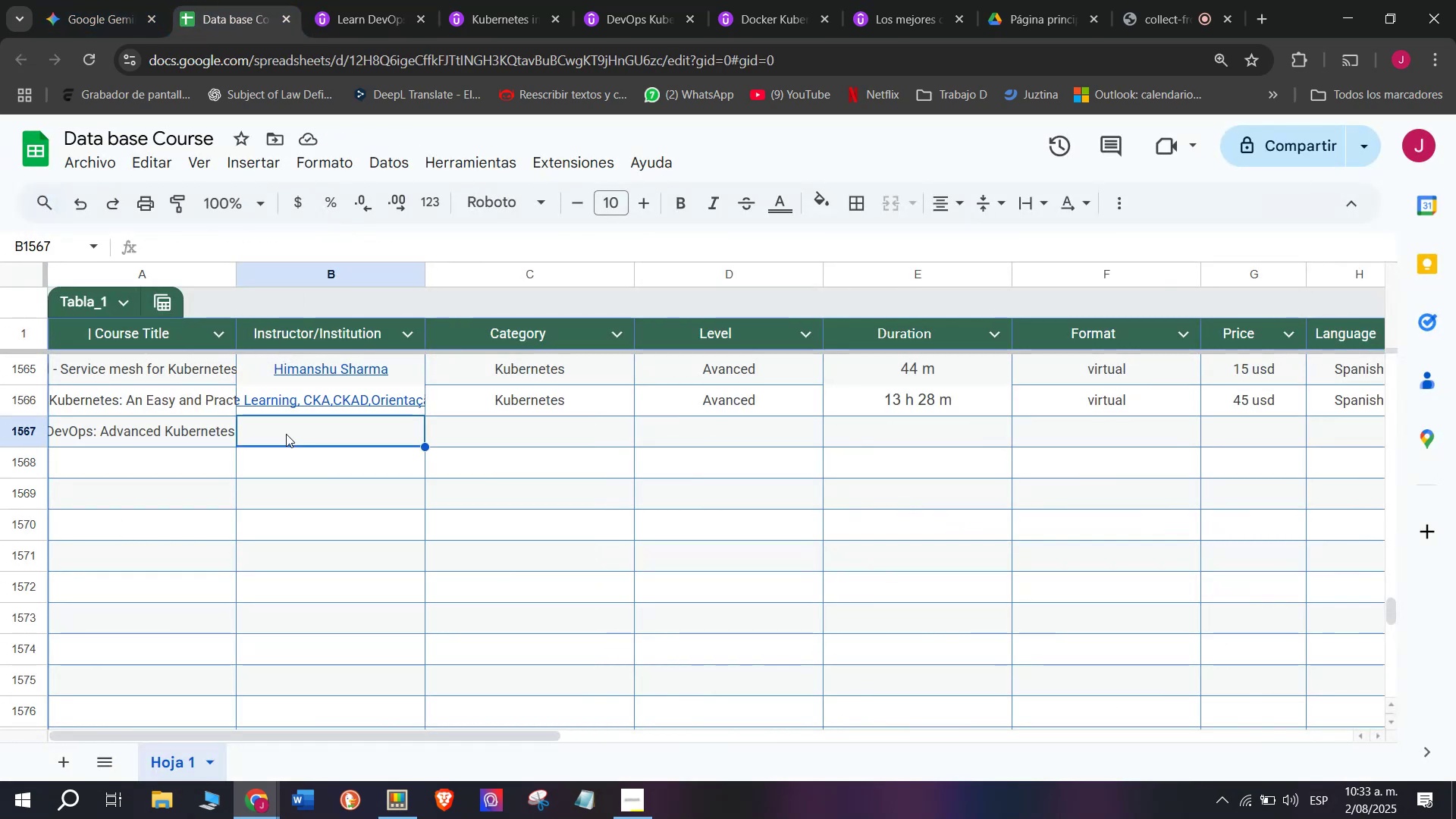 
triple_click([286, 434])
 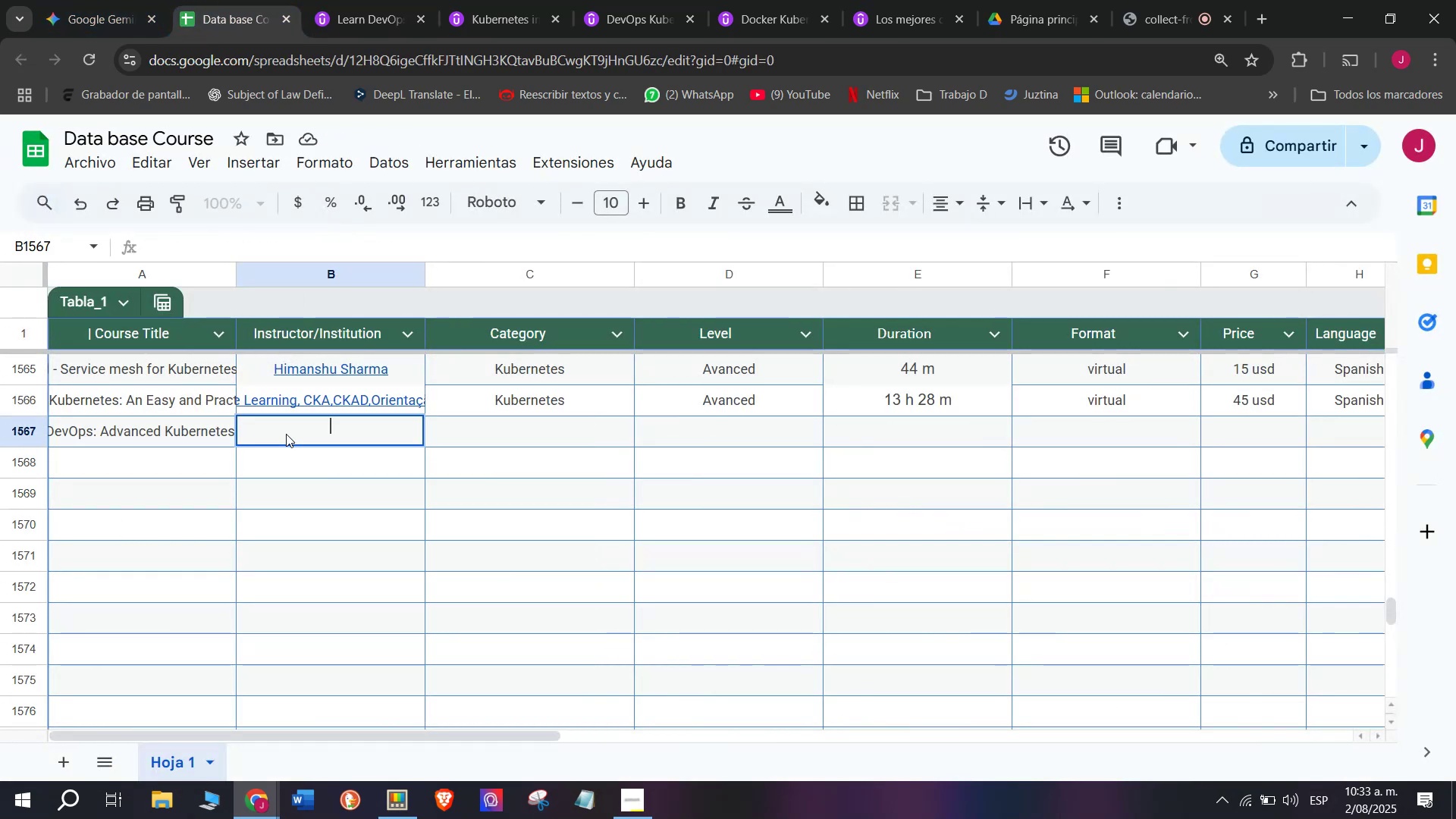 
key(Z)
 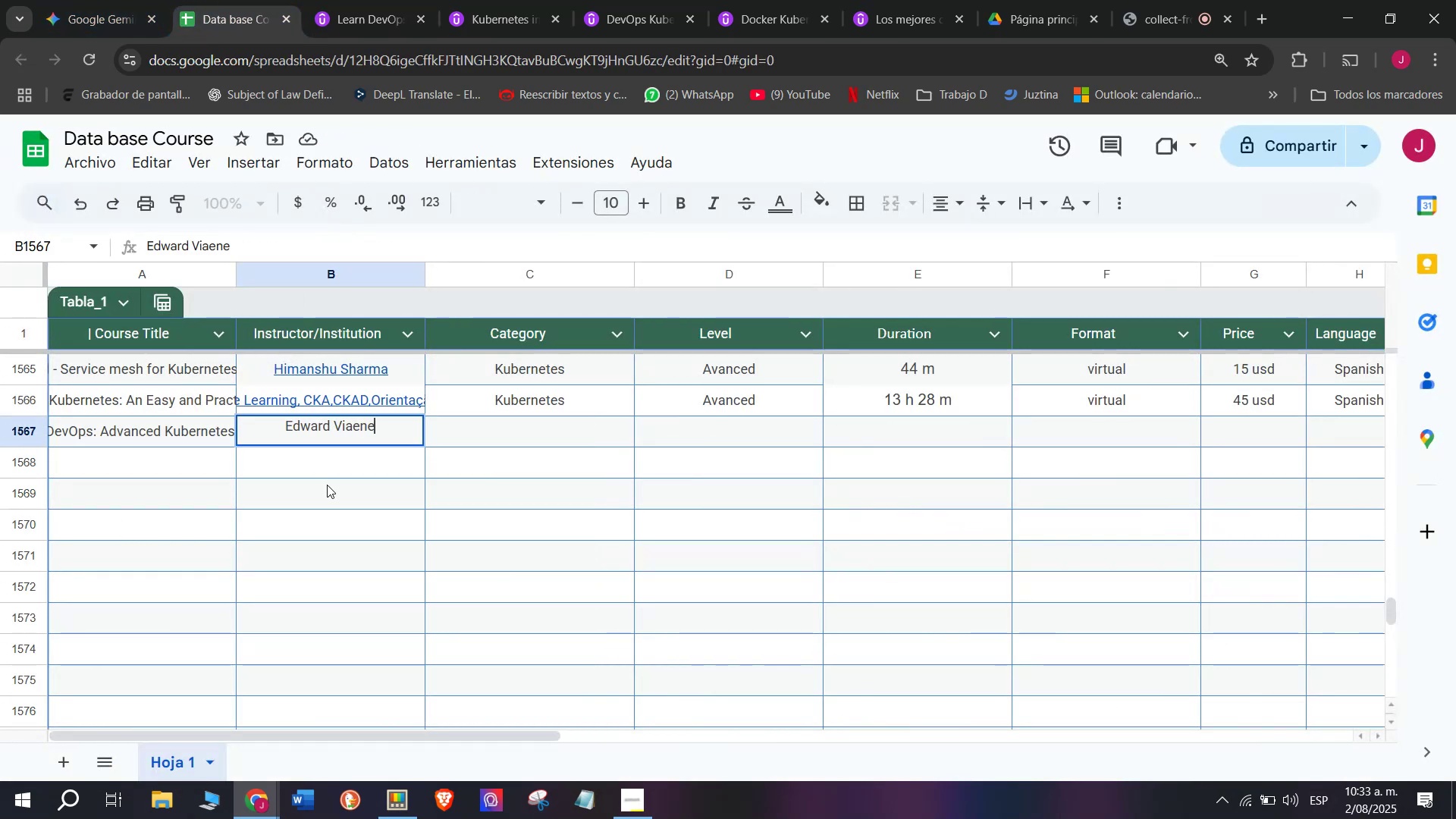 
key(Control+ControlLeft)
 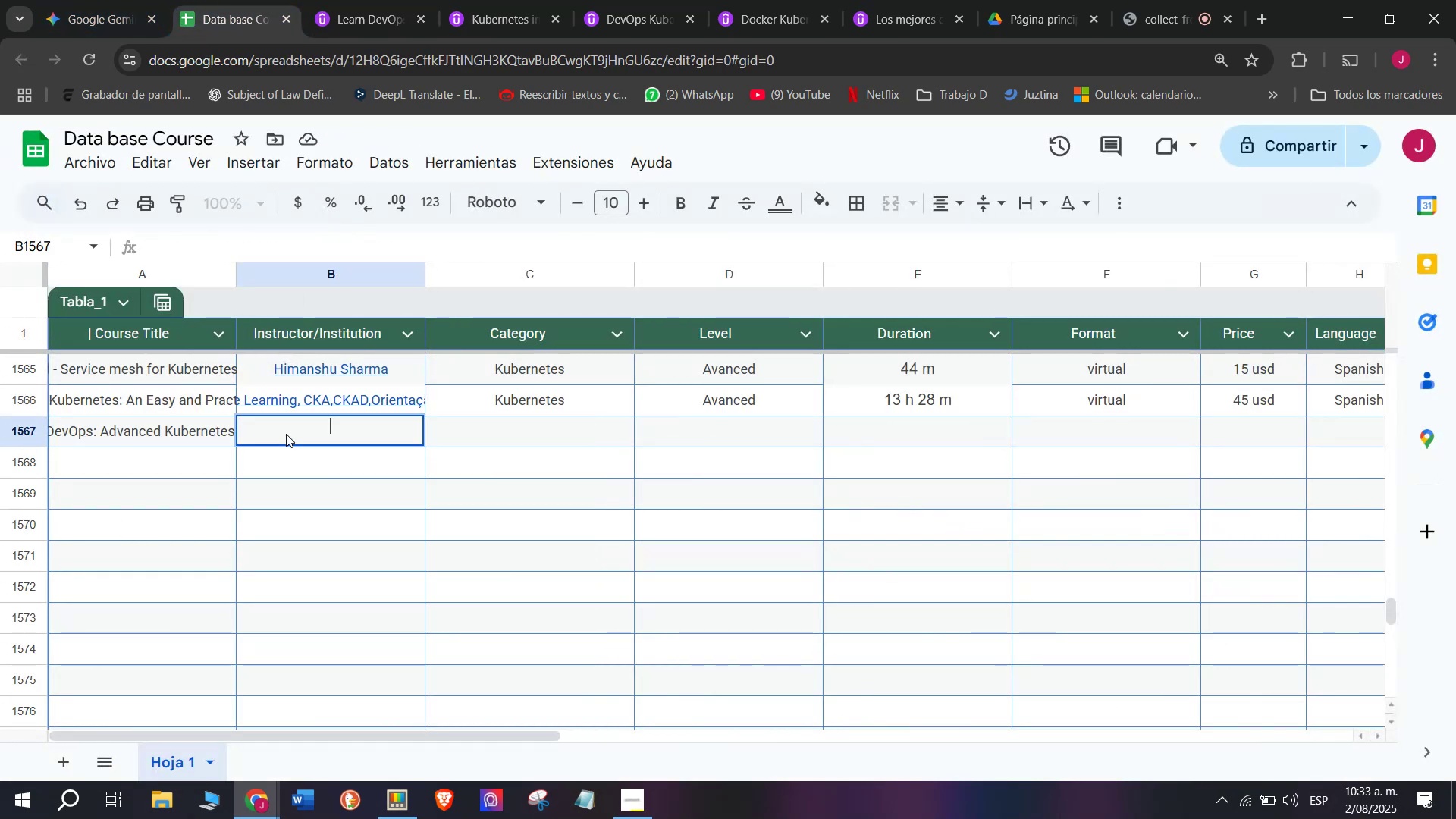 
key(Control+V)
 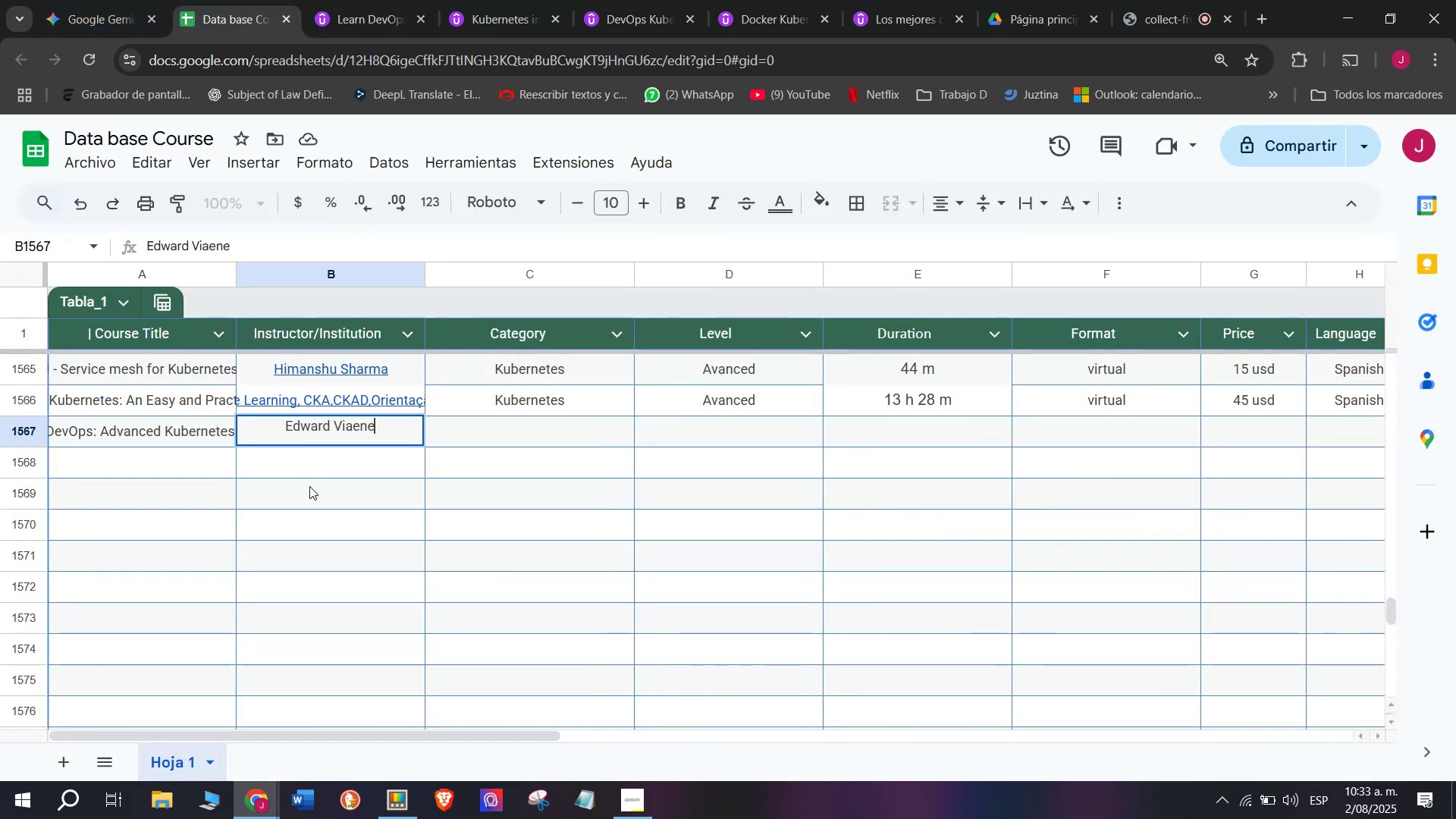 
key(Shift+ShiftLeft)
 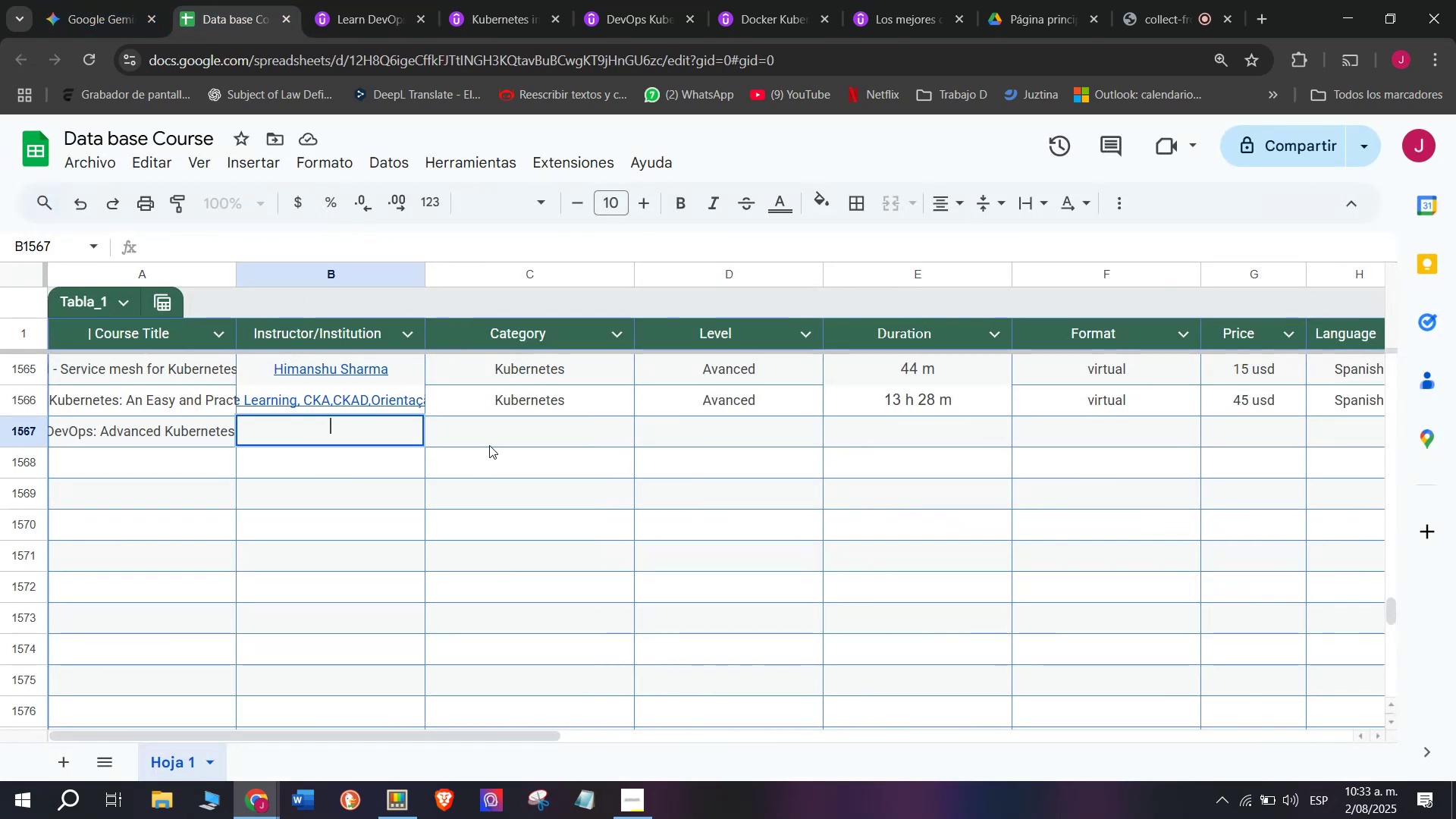 
key(Control+Shift+ControlLeft)
 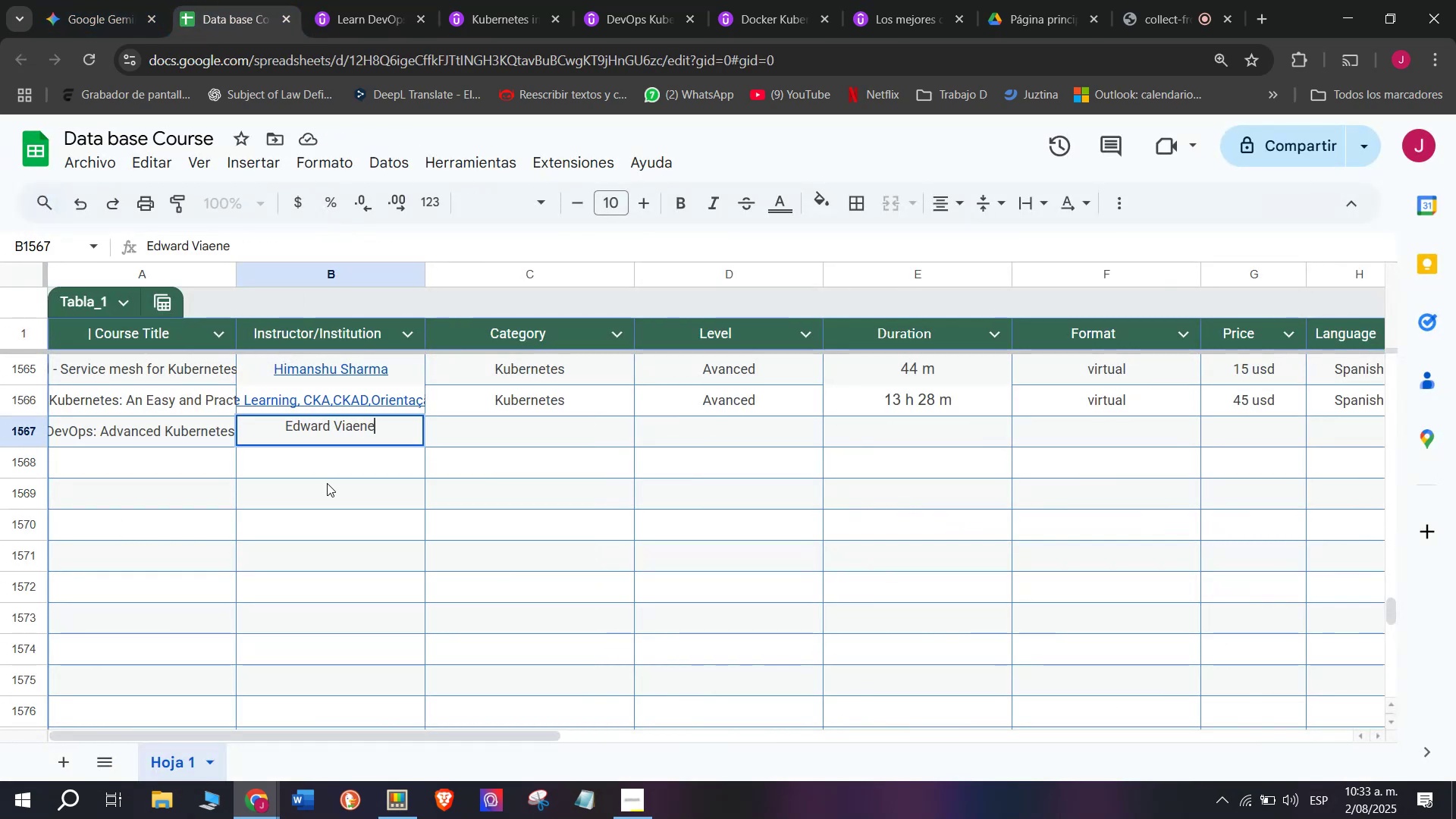 
key(Control+Shift+Z)
 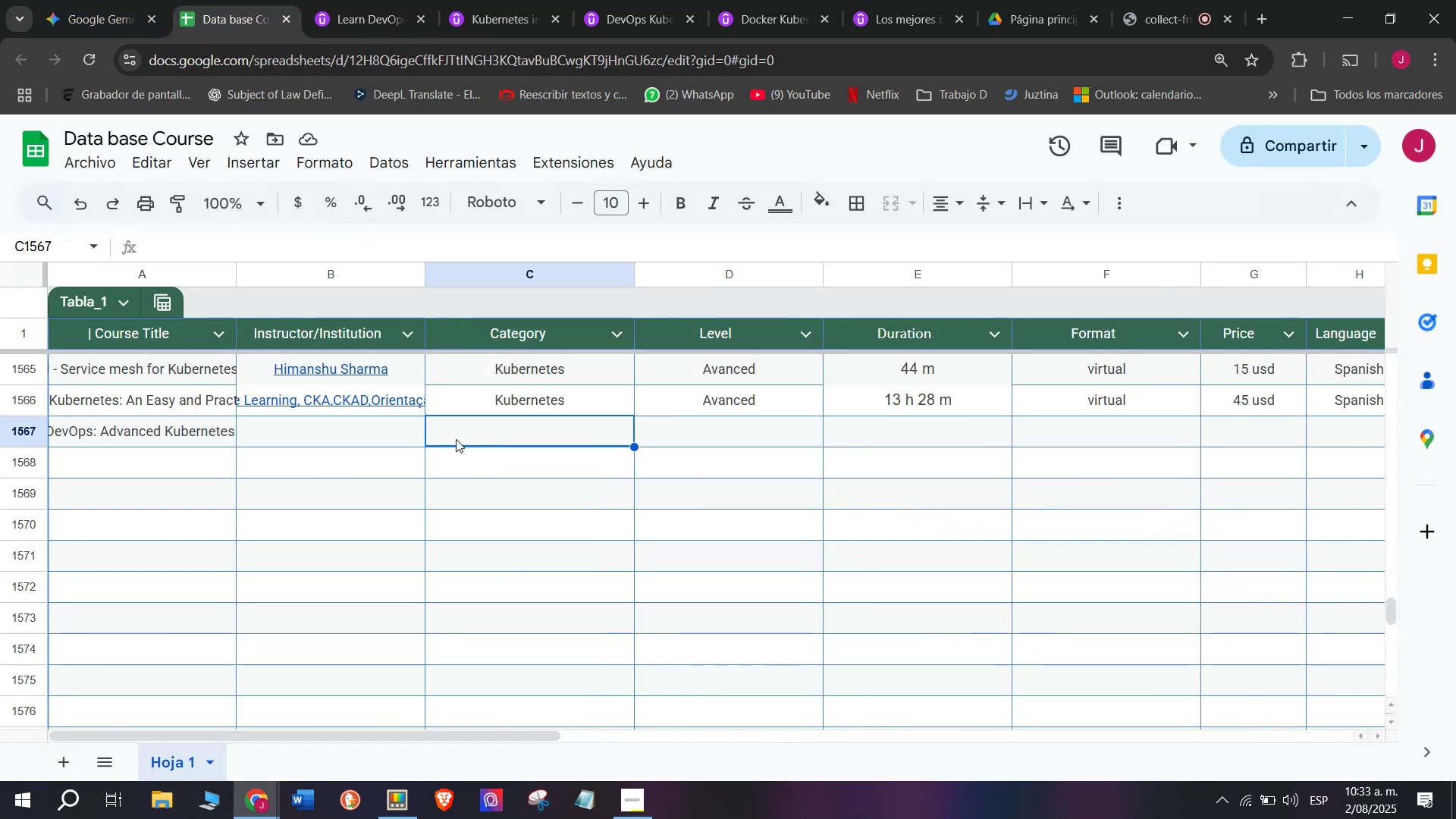 
double_click([391, 436])
 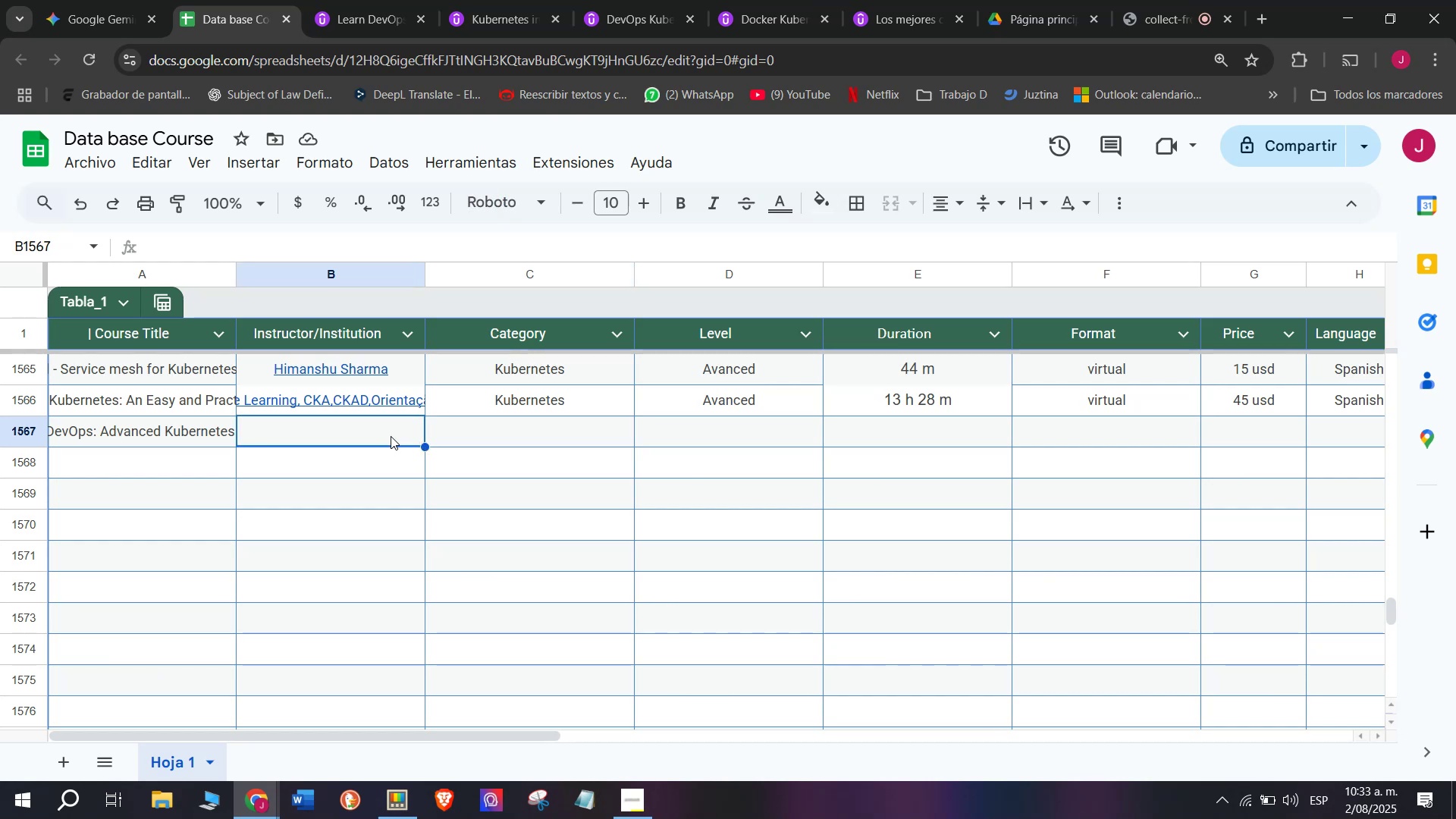 
key(Z)
 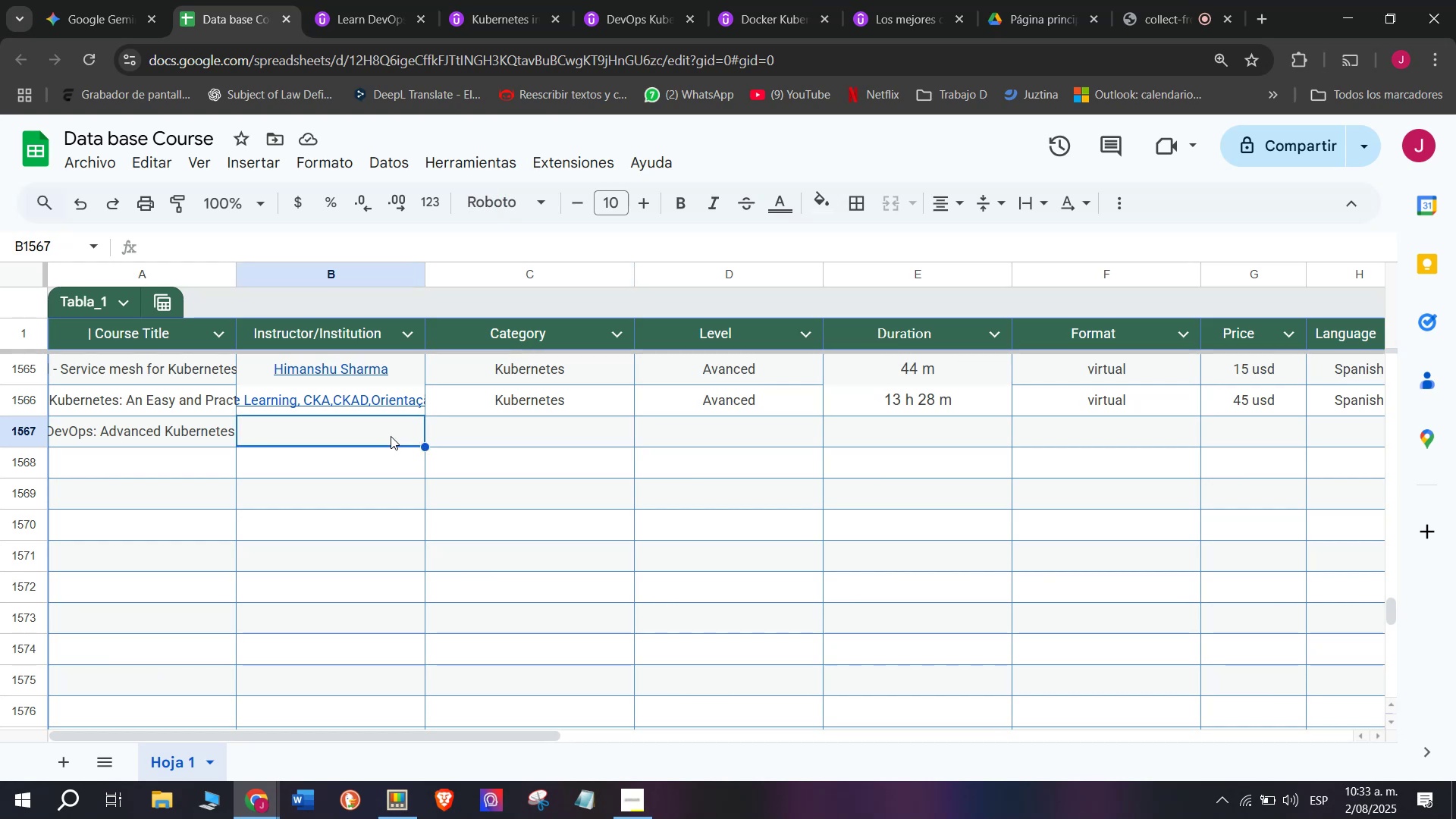 
key(Control+ControlLeft)
 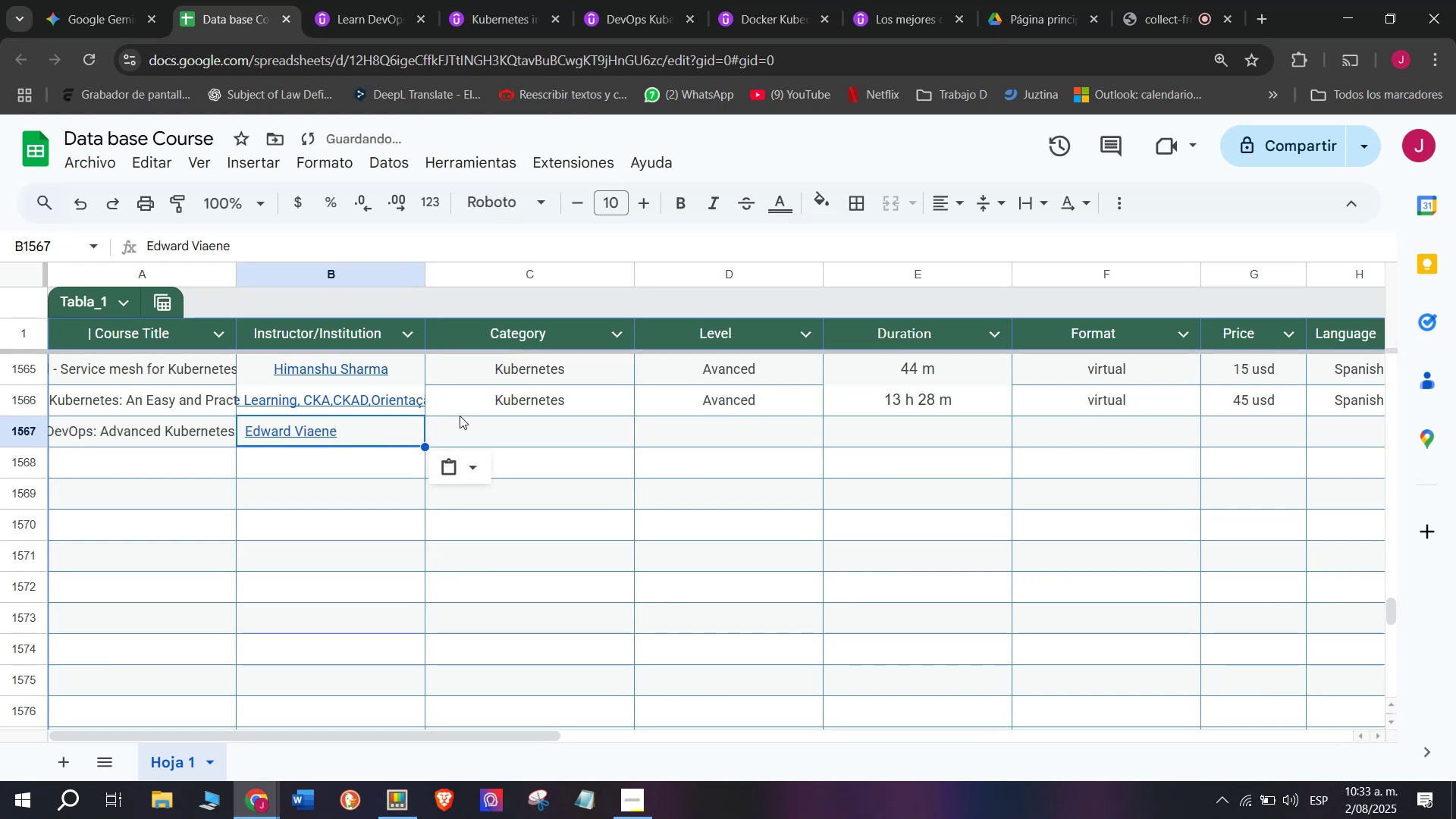 
key(Control+V)
 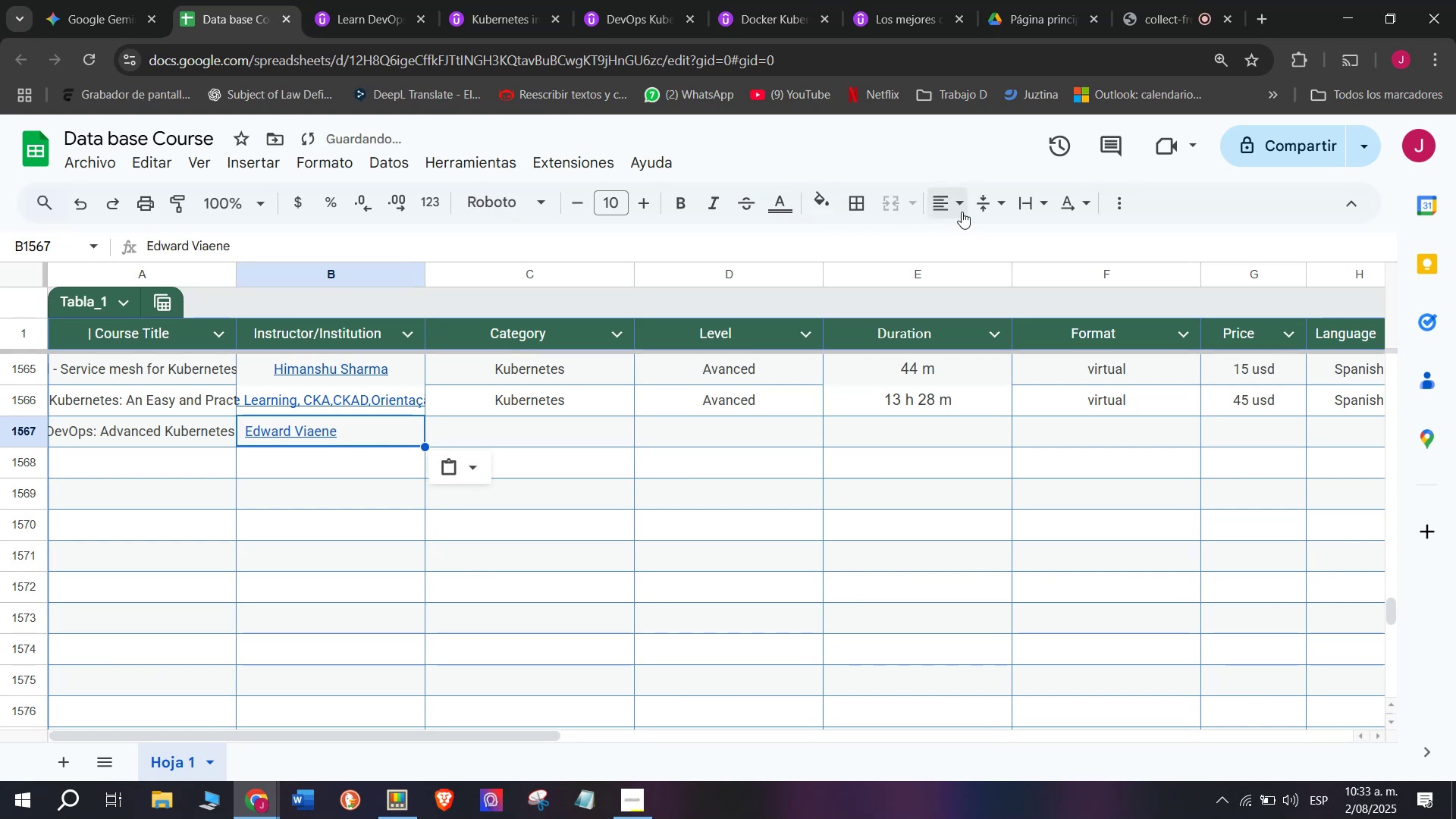 
double_click([980, 238])
 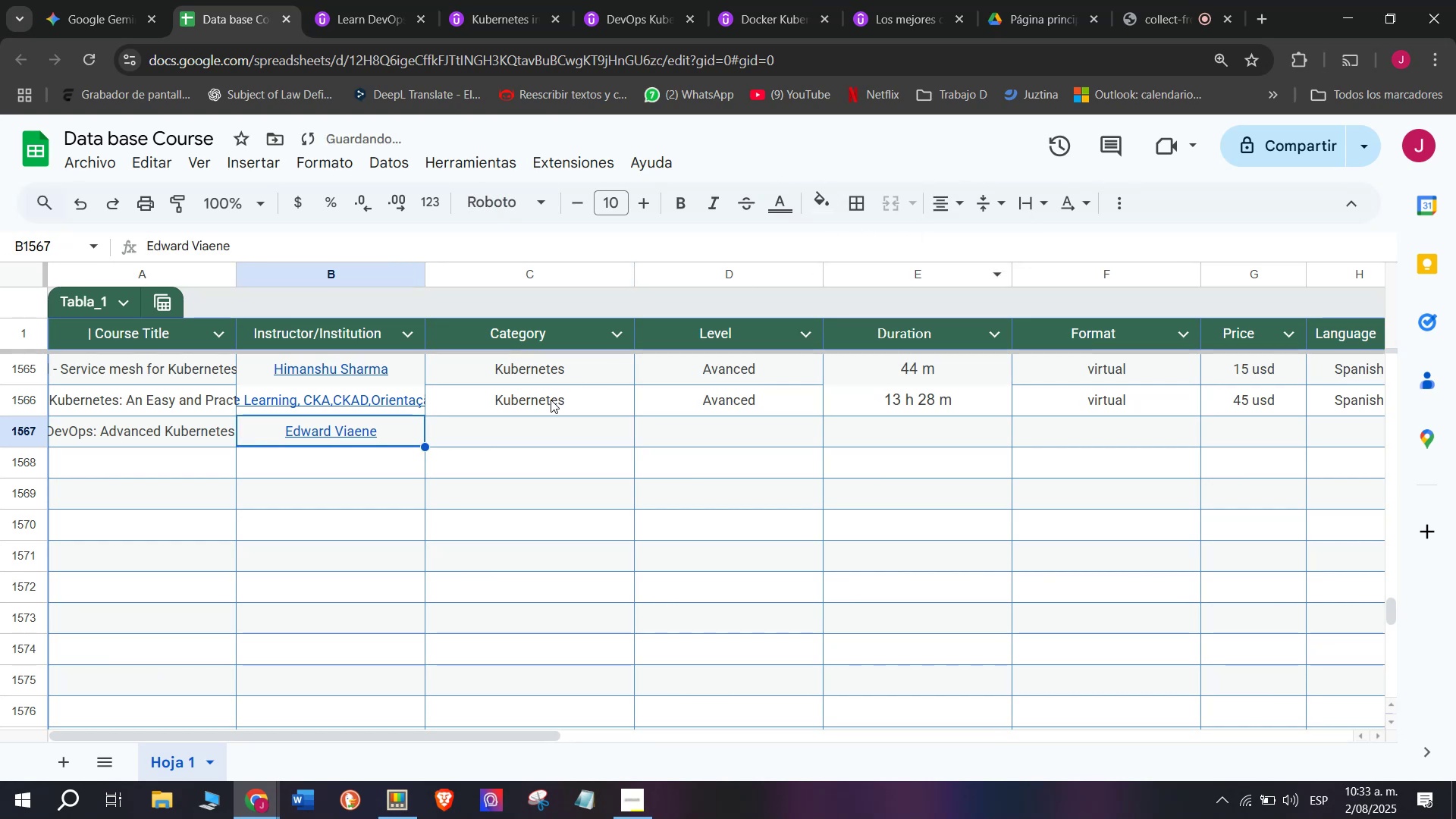 
left_click([547, 401])
 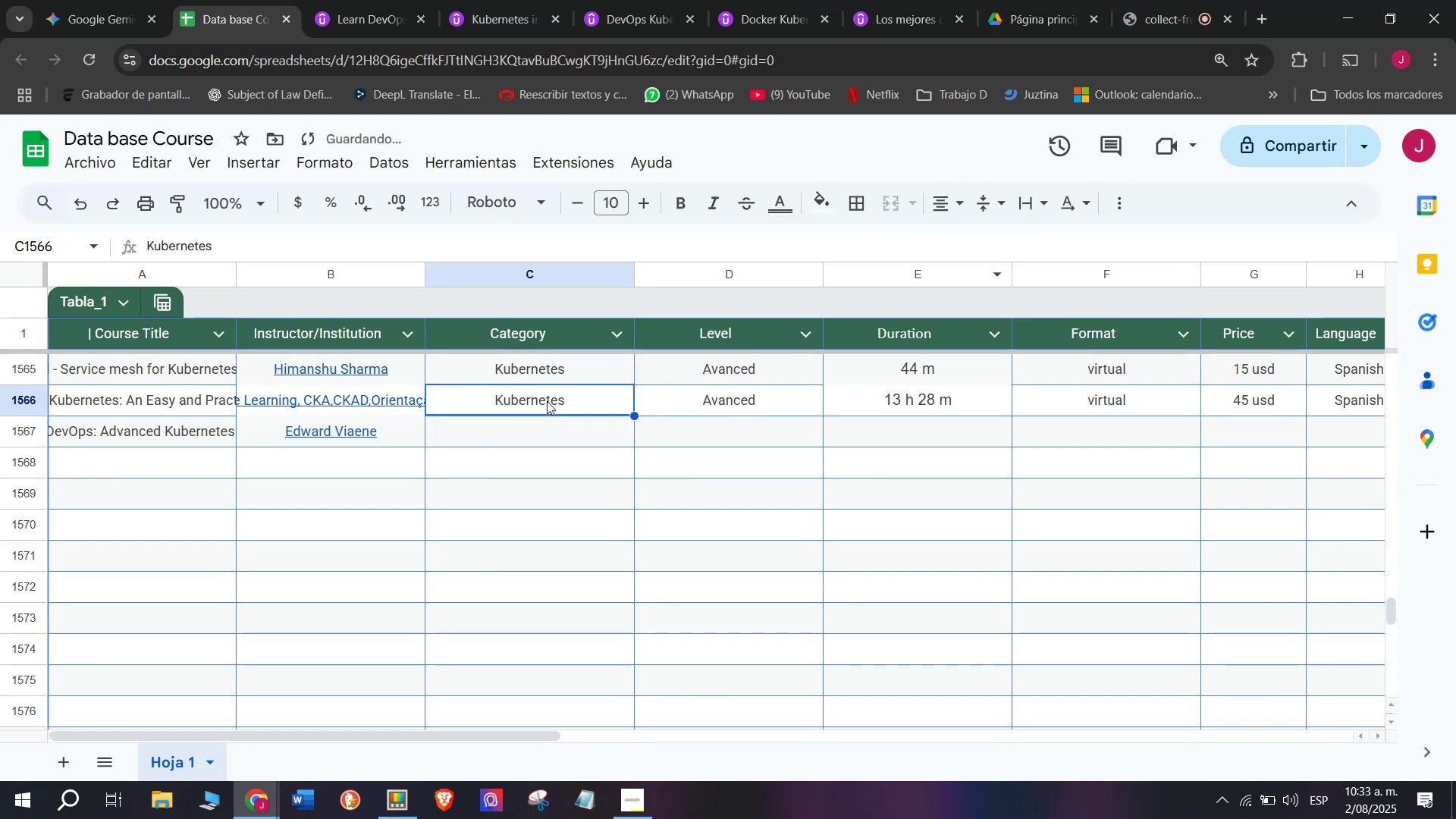 
key(Break)
 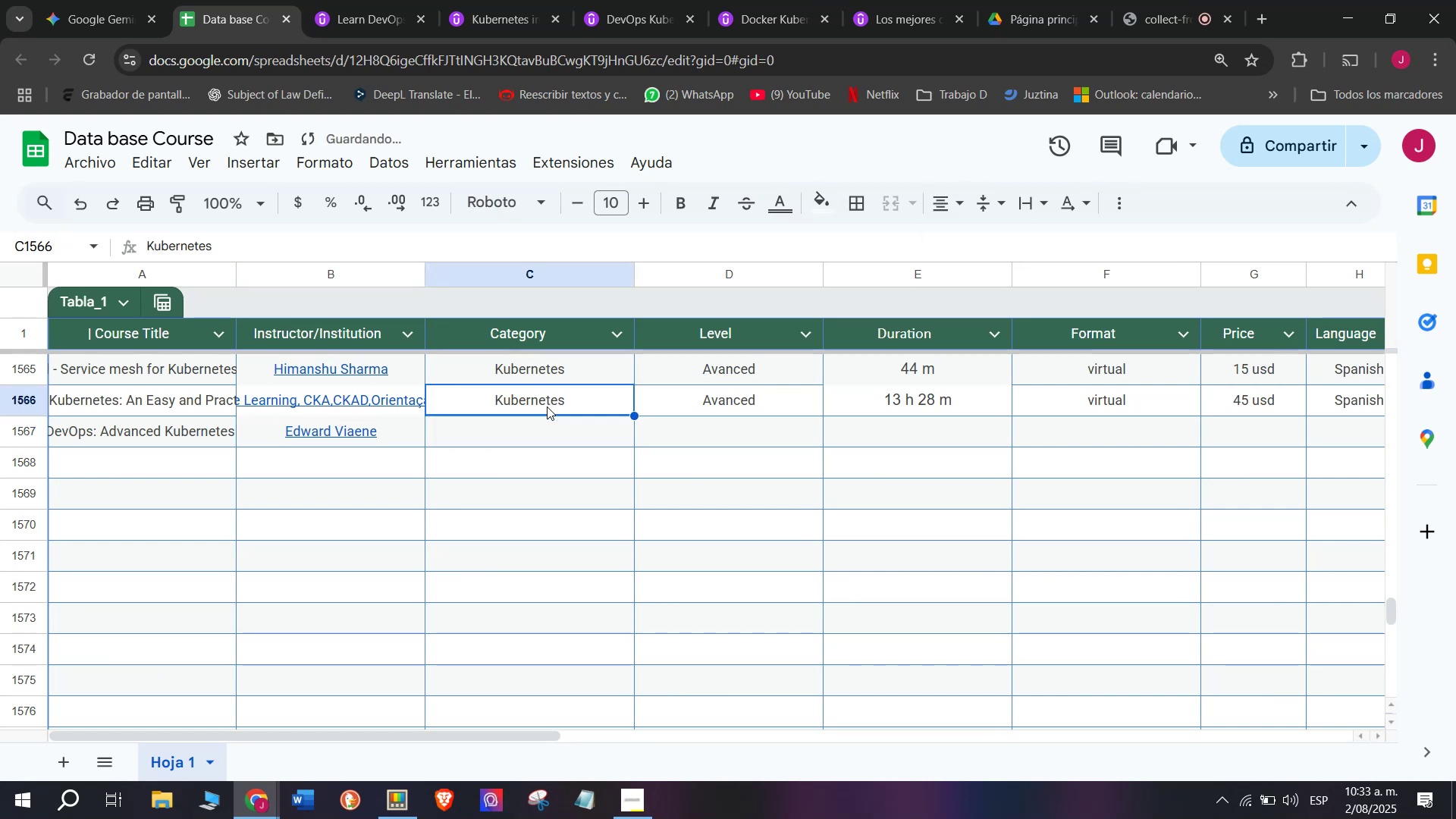 
key(Control+ControlLeft)
 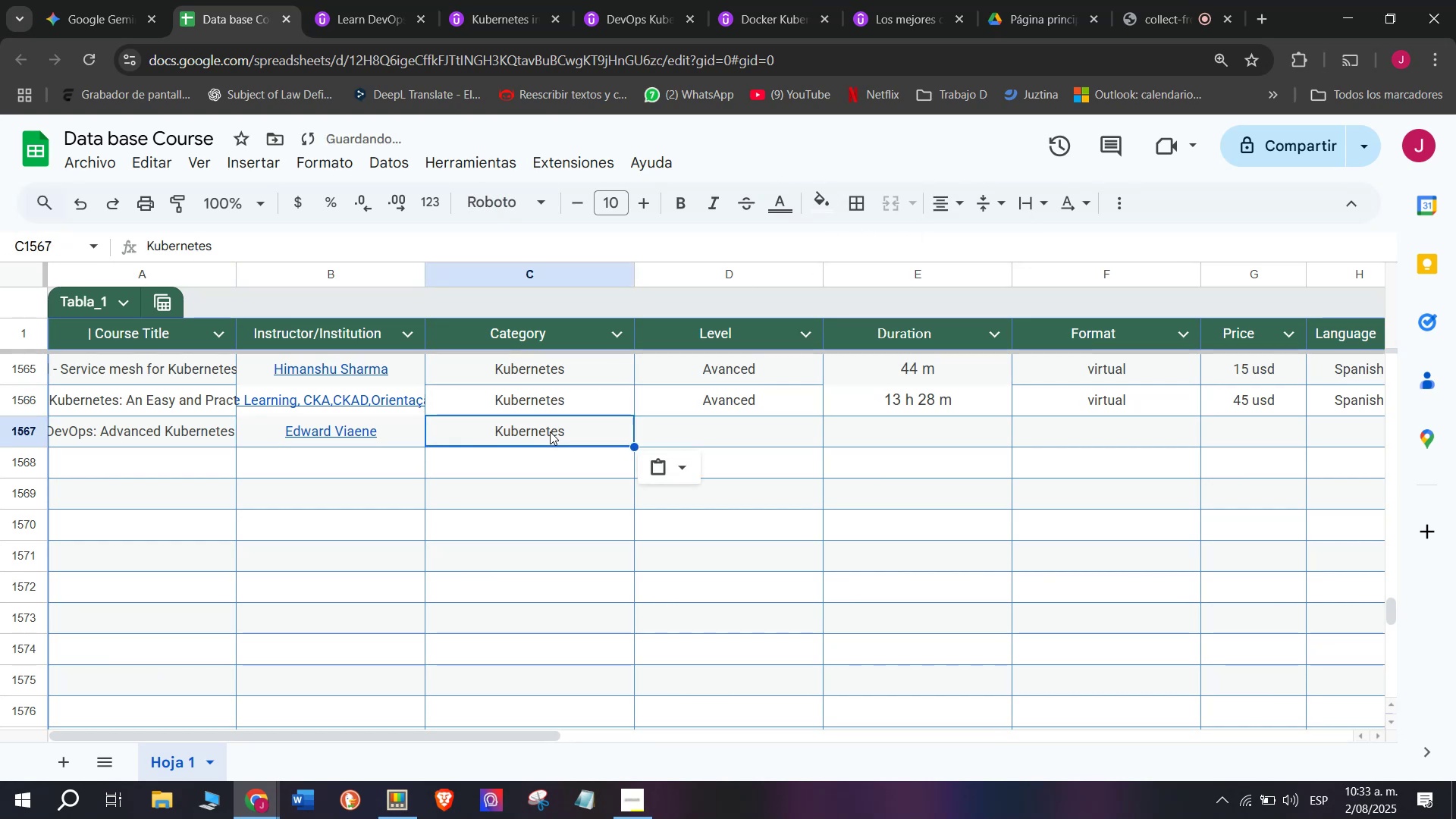 
key(Control+C)
 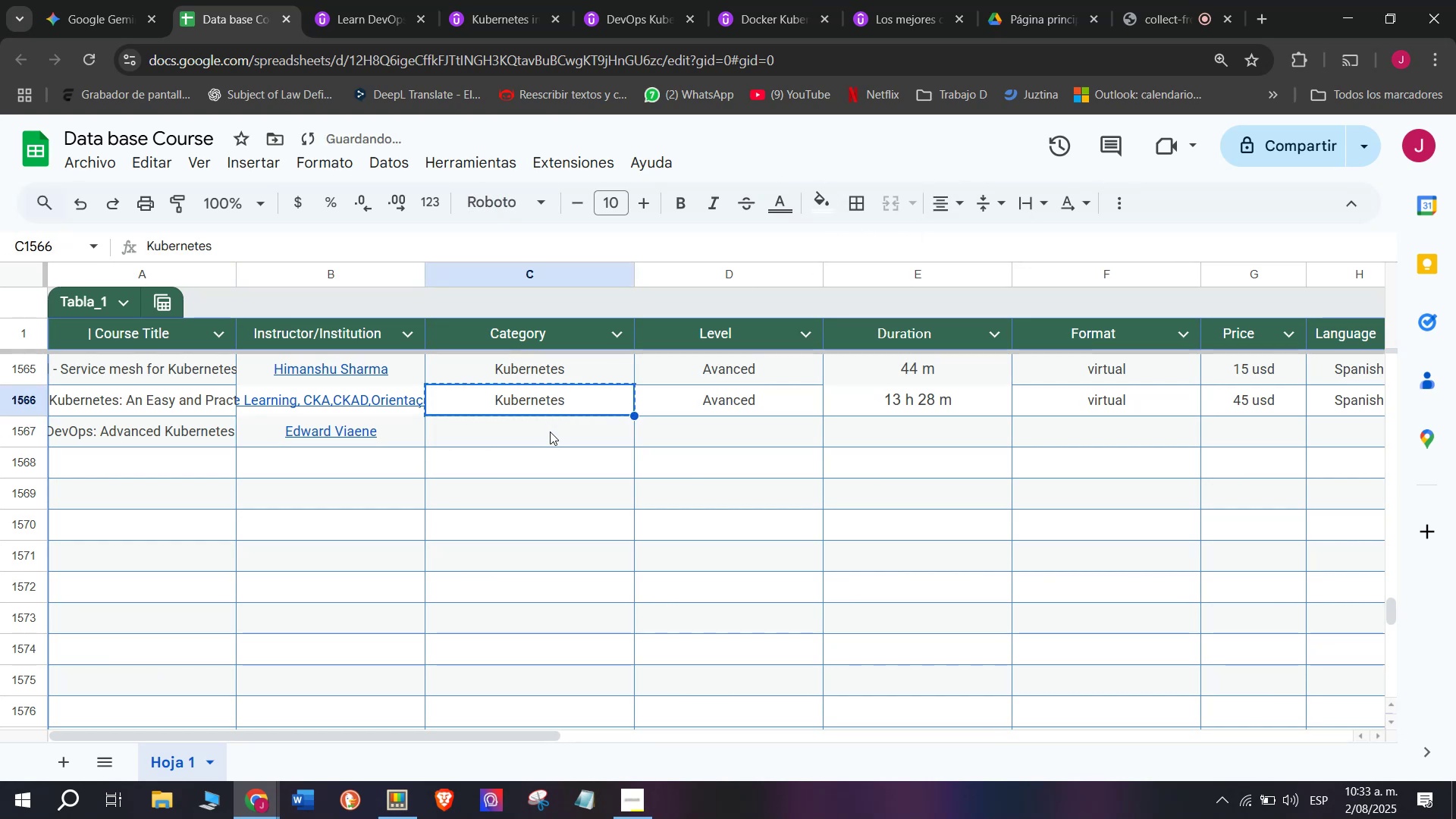 
left_click([550, 431])
 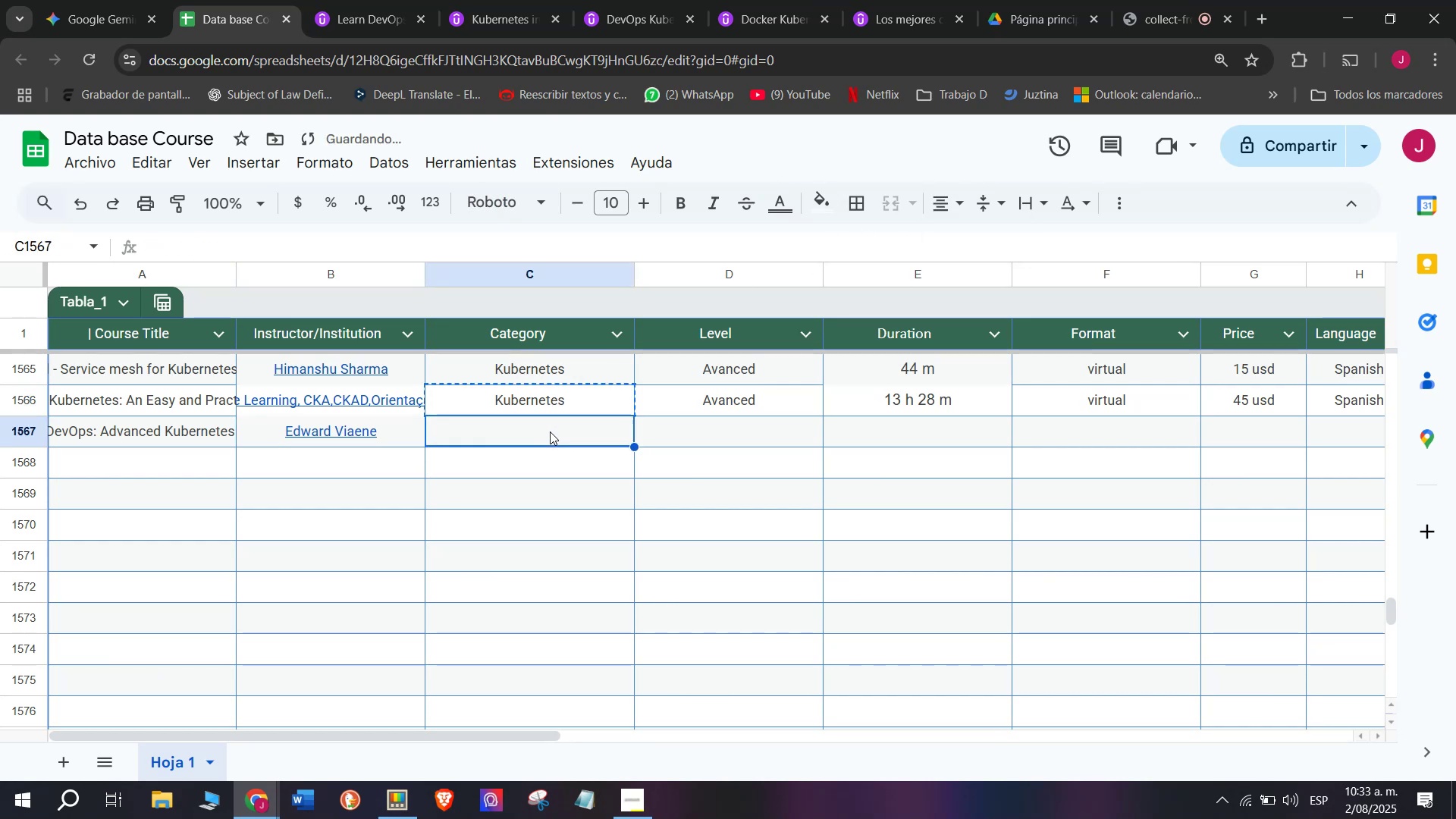 
key(Z)
 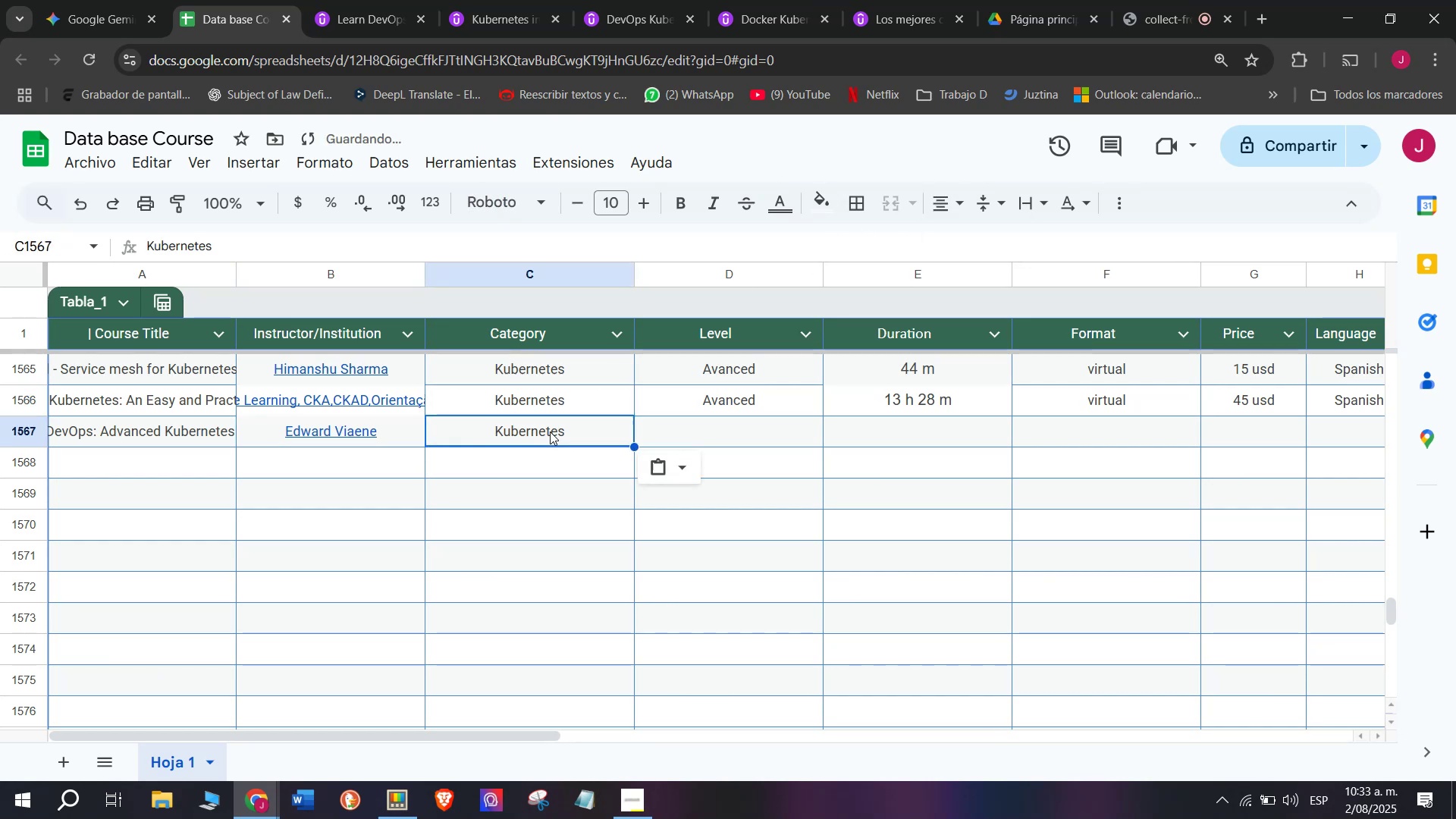 
key(Control+ControlLeft)
 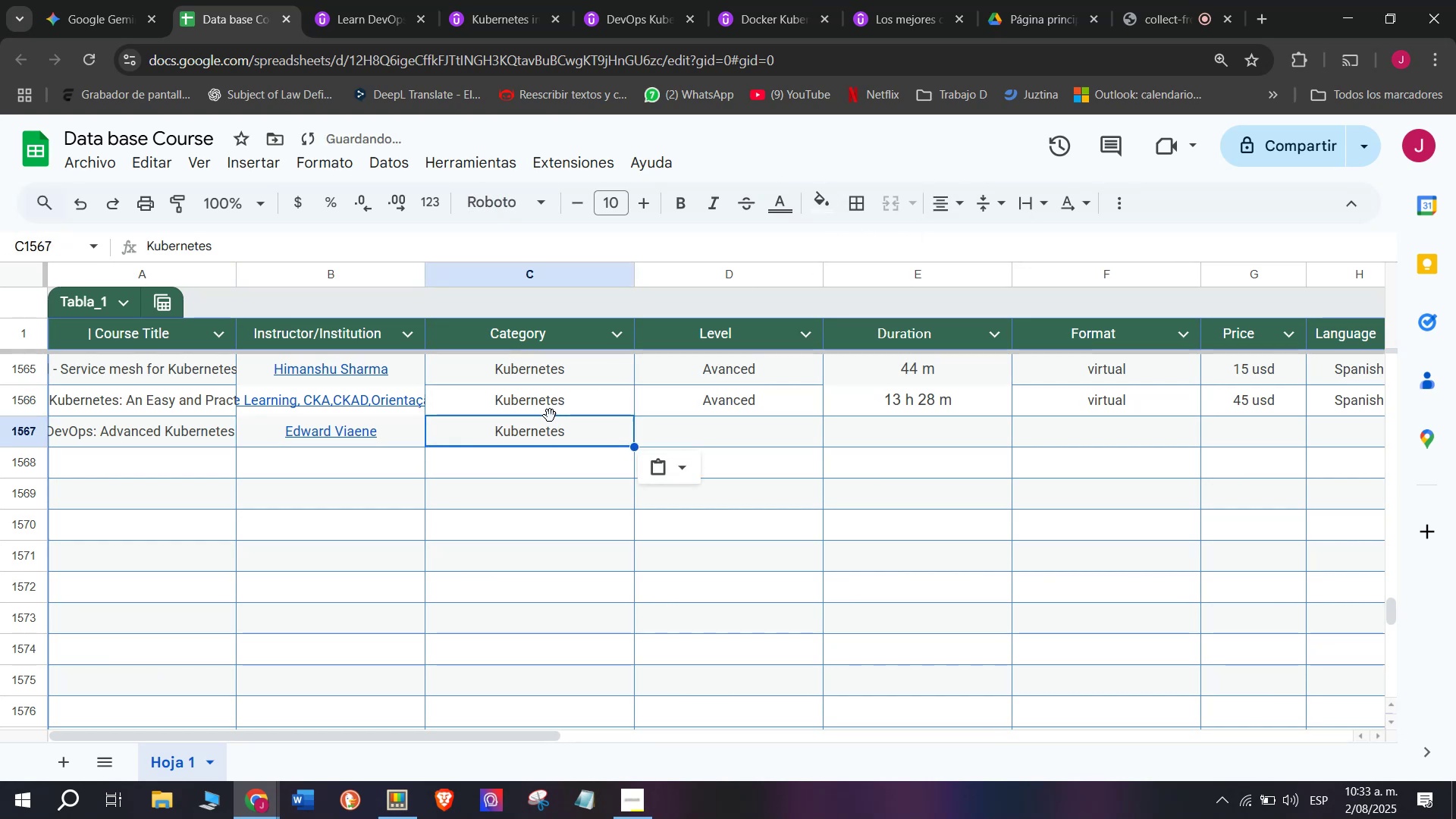 
key(Control+V)
 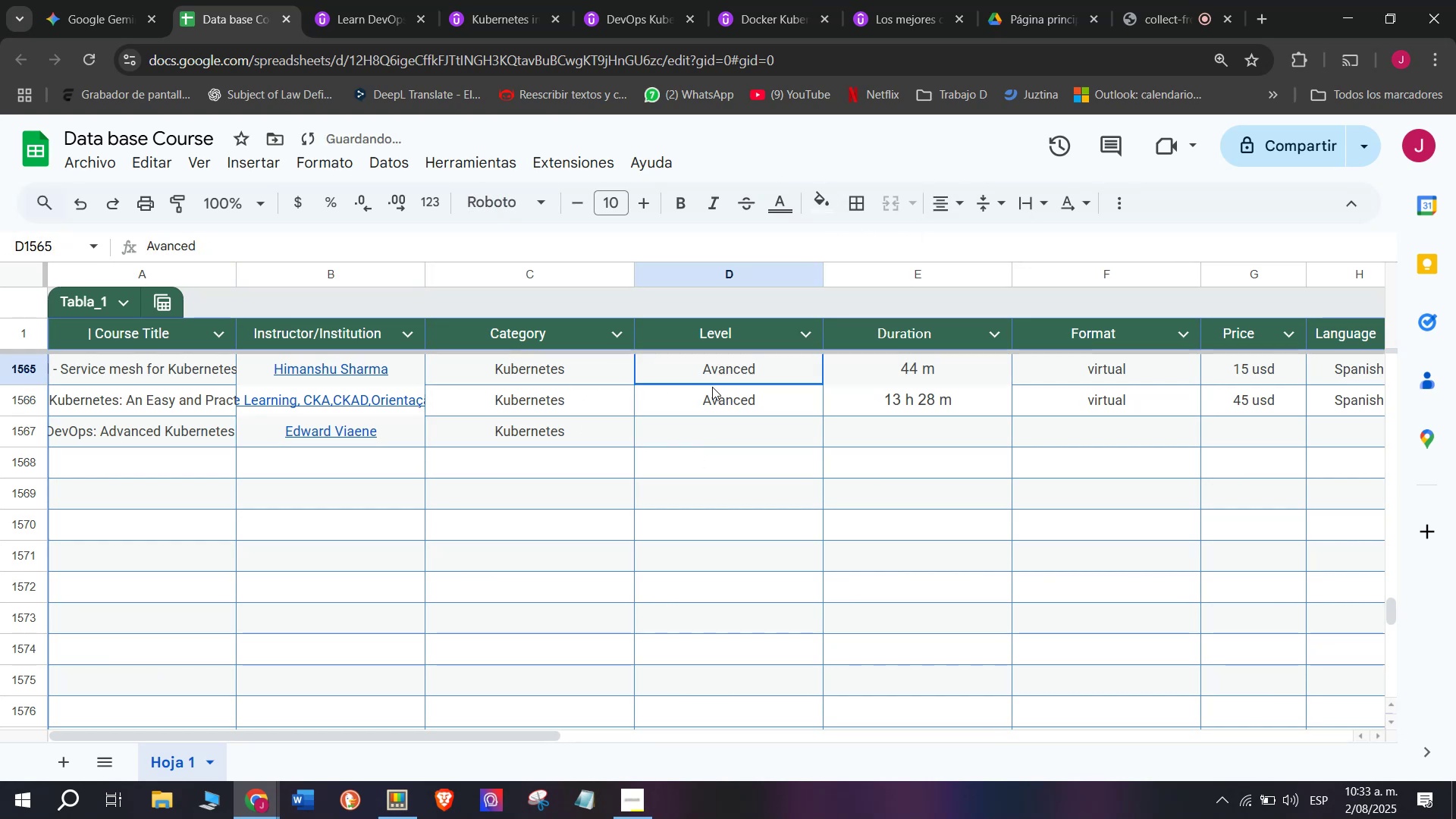 
double_click([729, 410])
 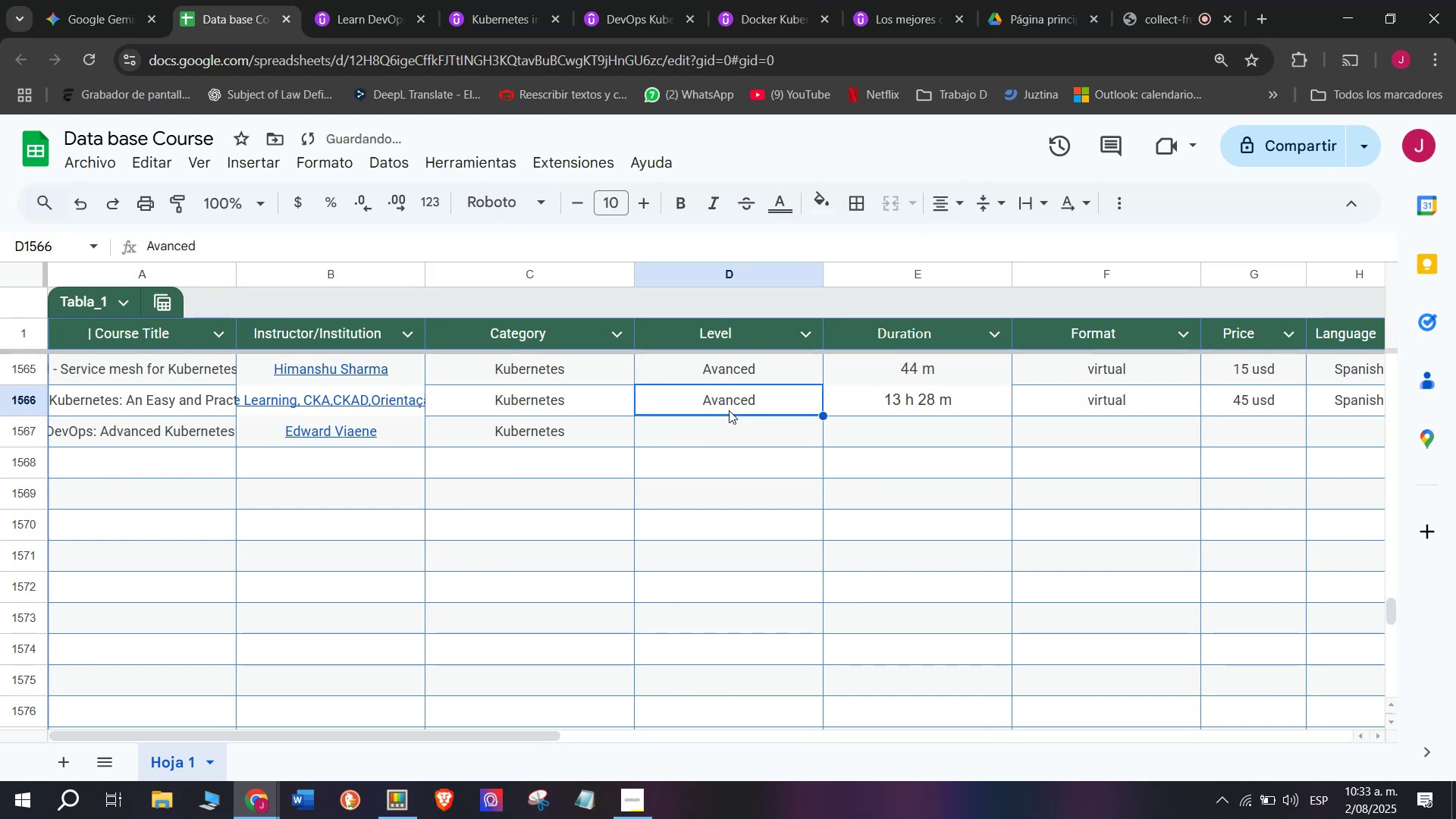 
key(Break)
 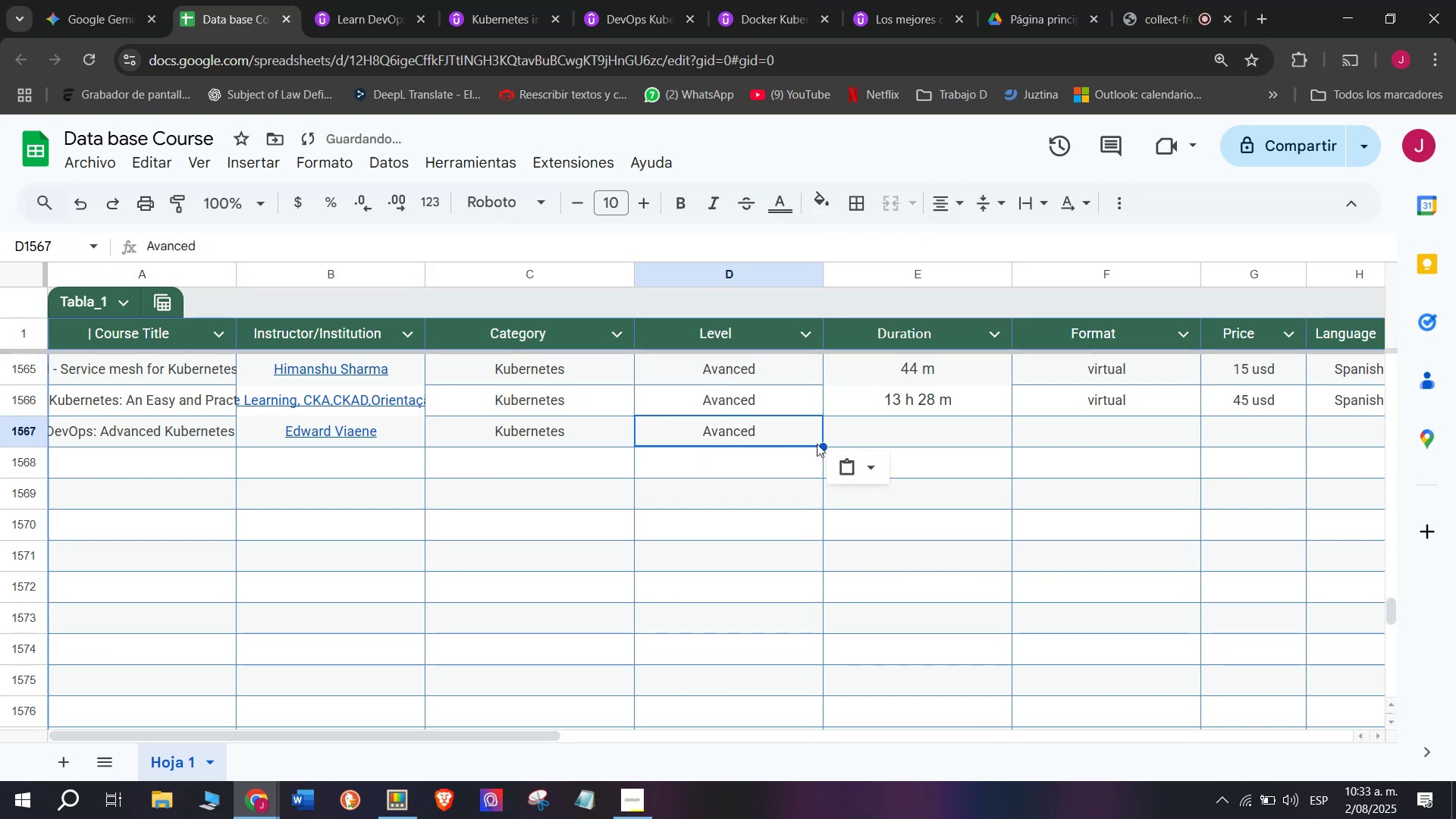 
key(Control+ControlLeft)
 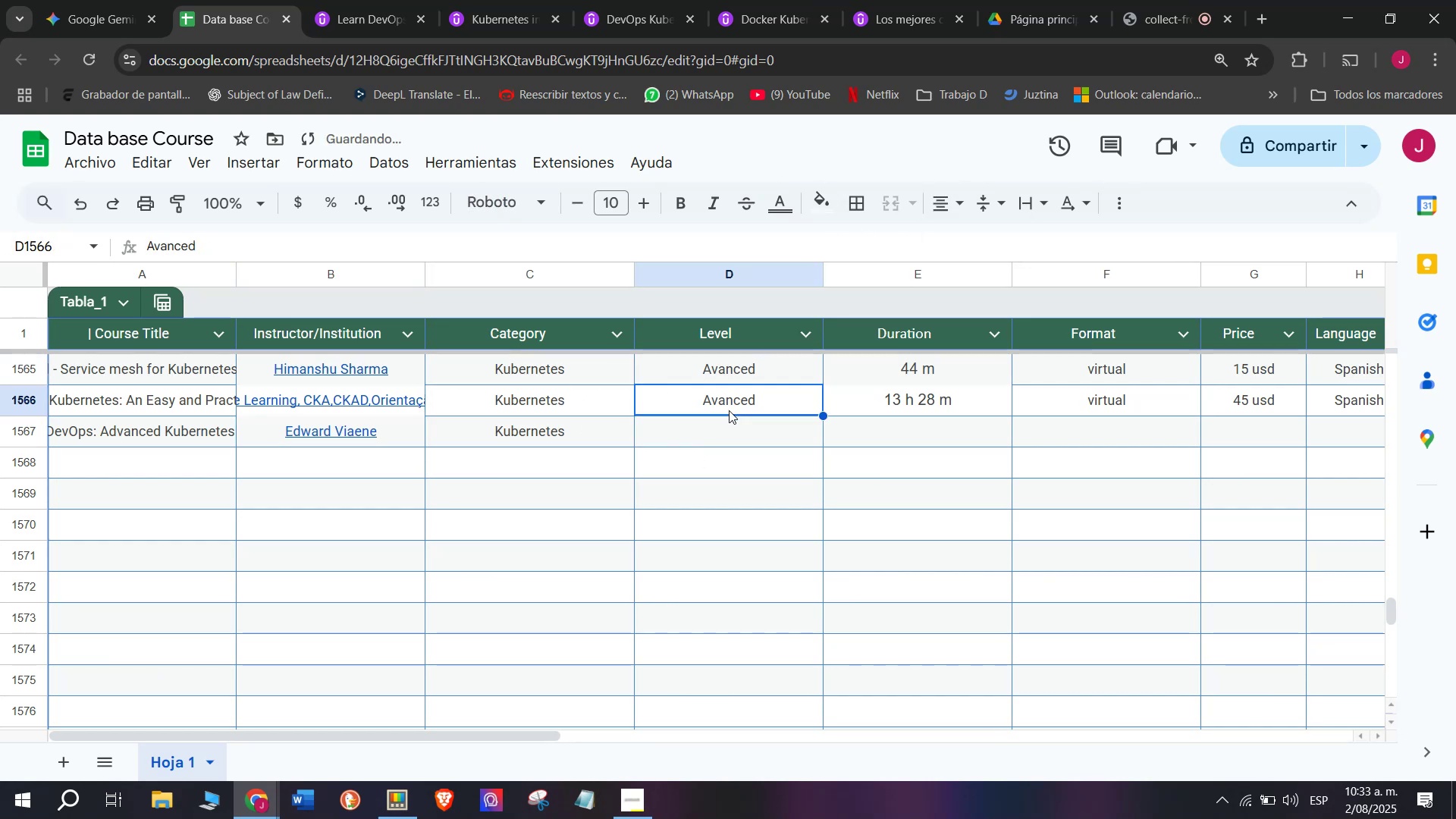 
key(Control+C)
 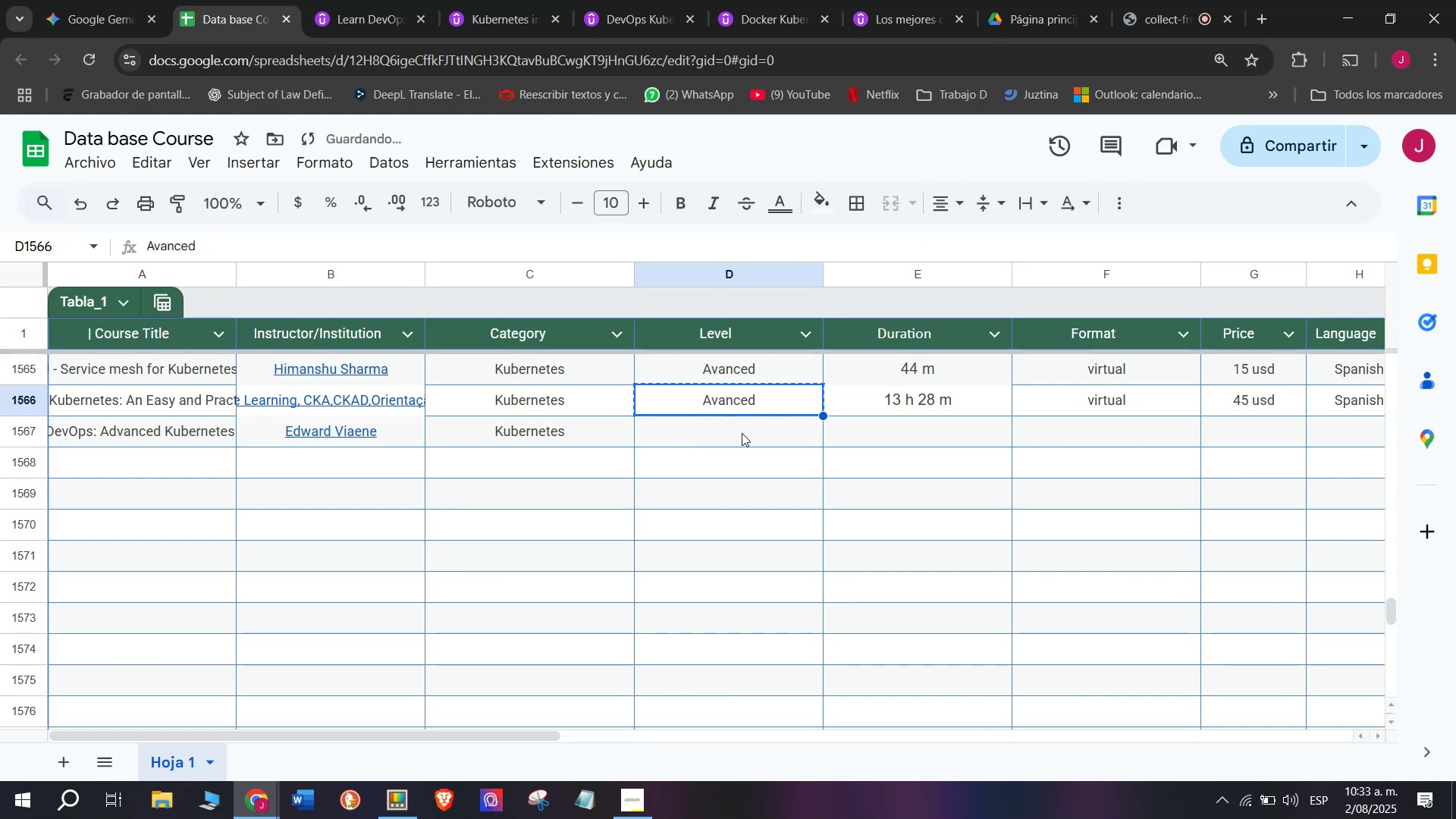 
triple_click([742, 433])
 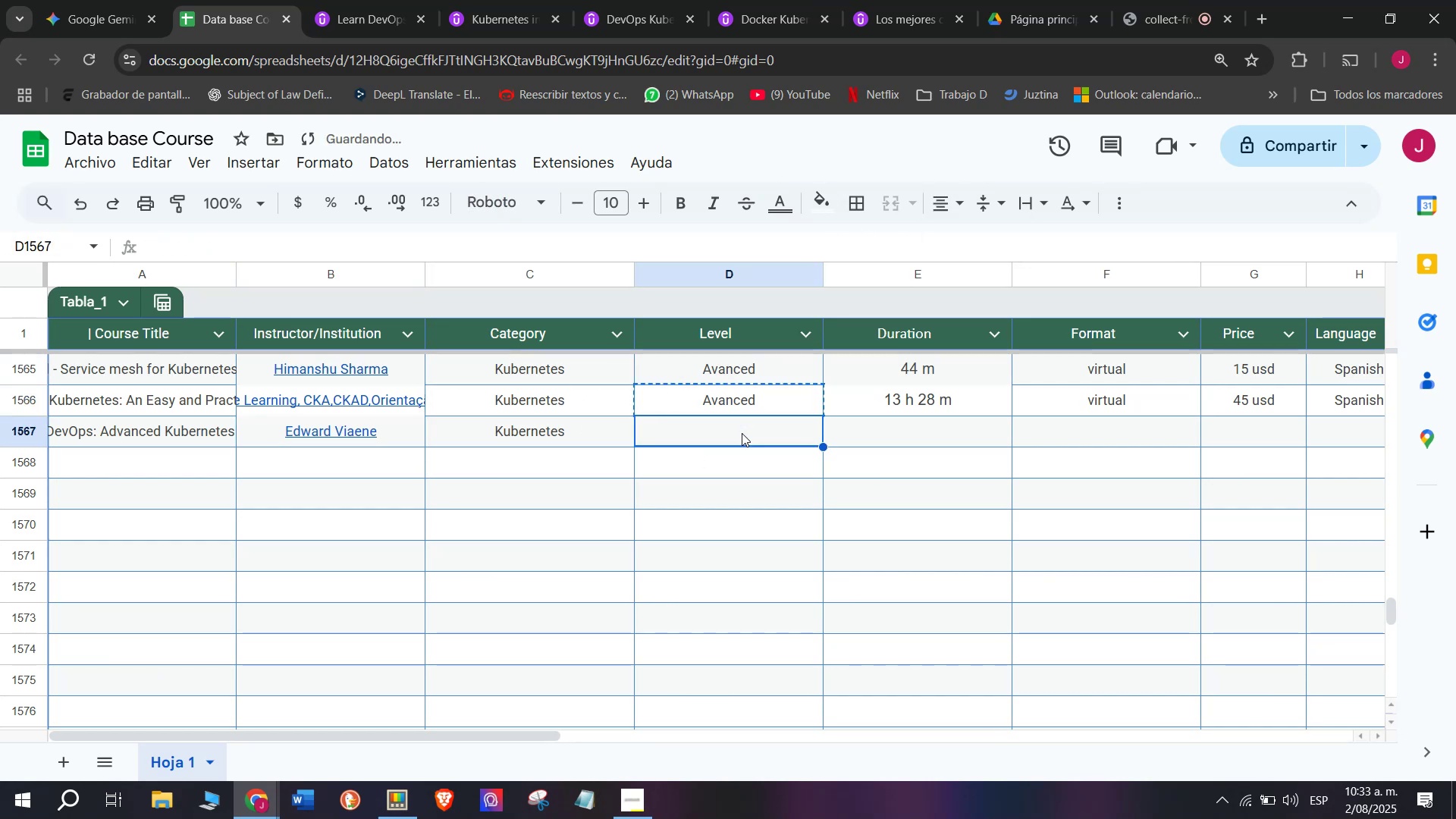 
key(Z)
 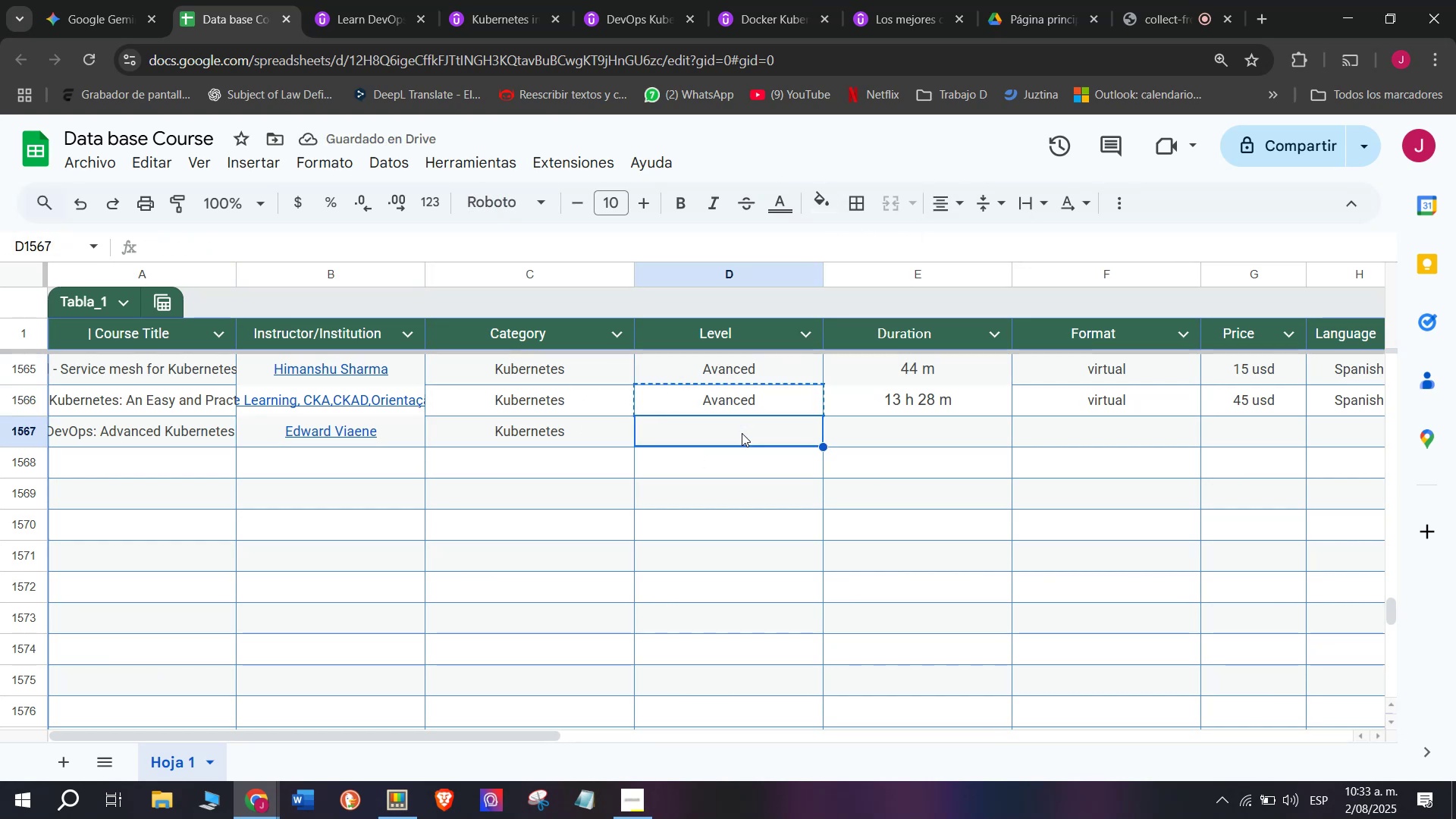 
key(Control+ControlLeft)
 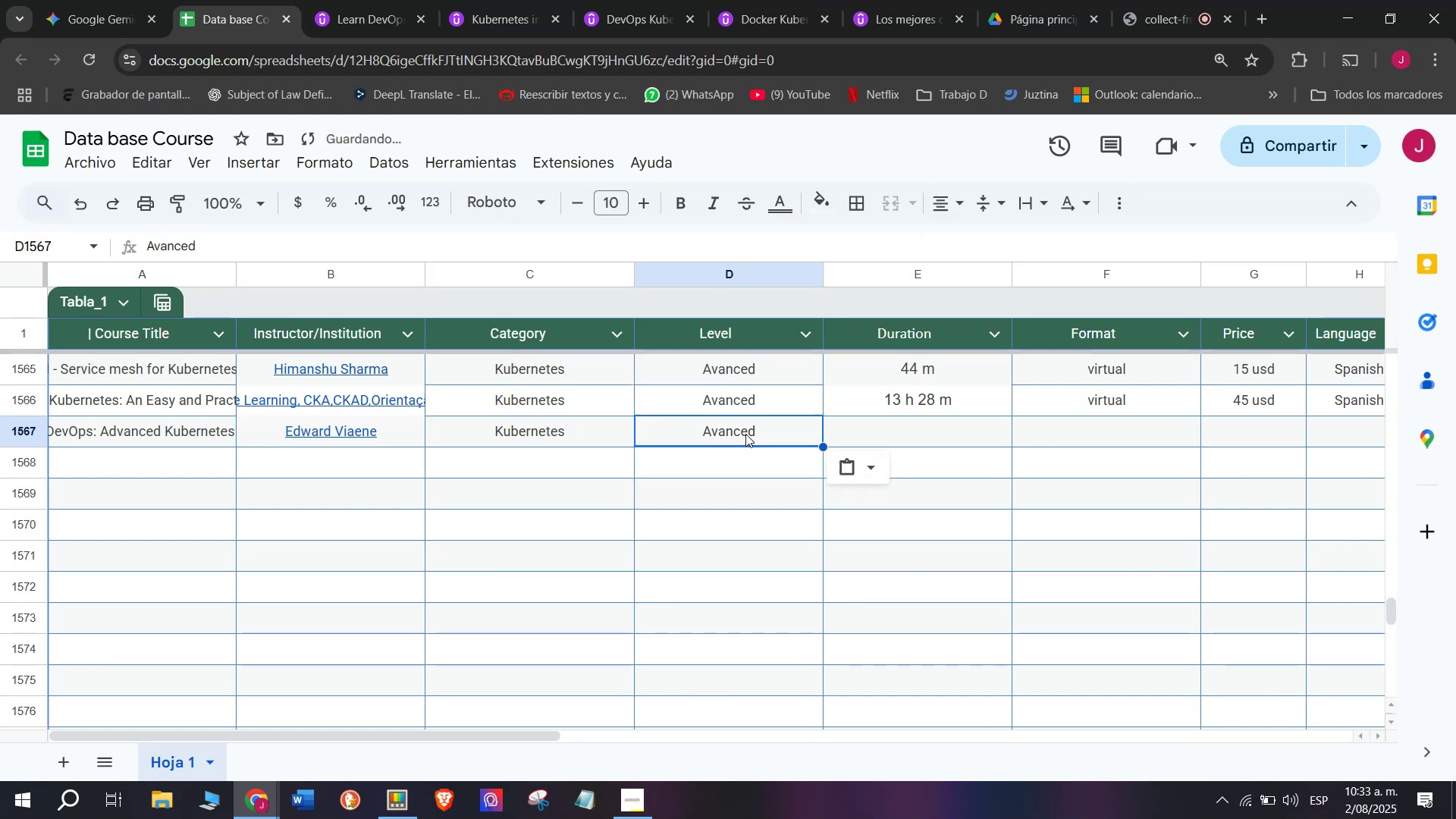 
key(Control+V)
 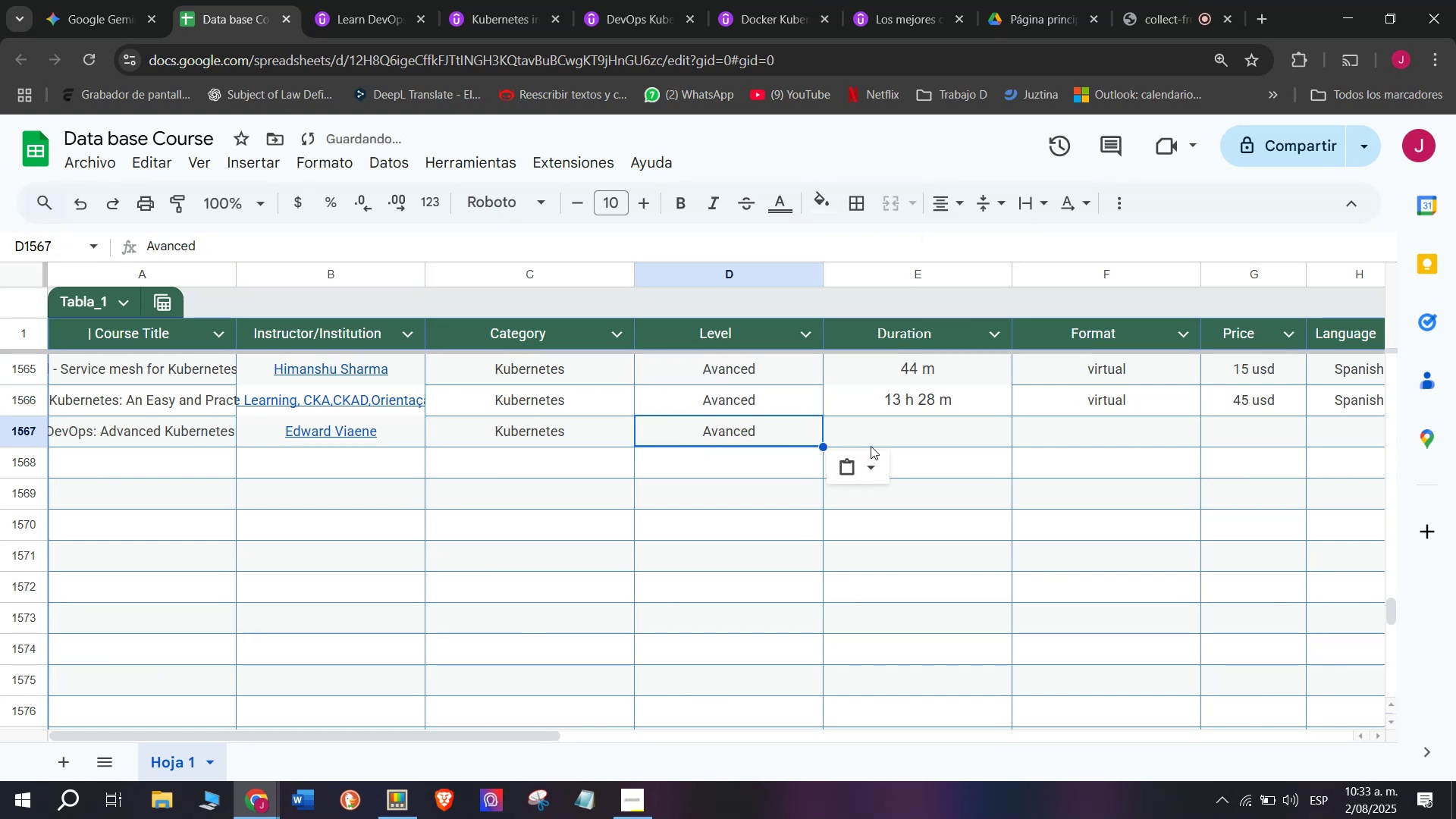 
triple_click([871, 446])
 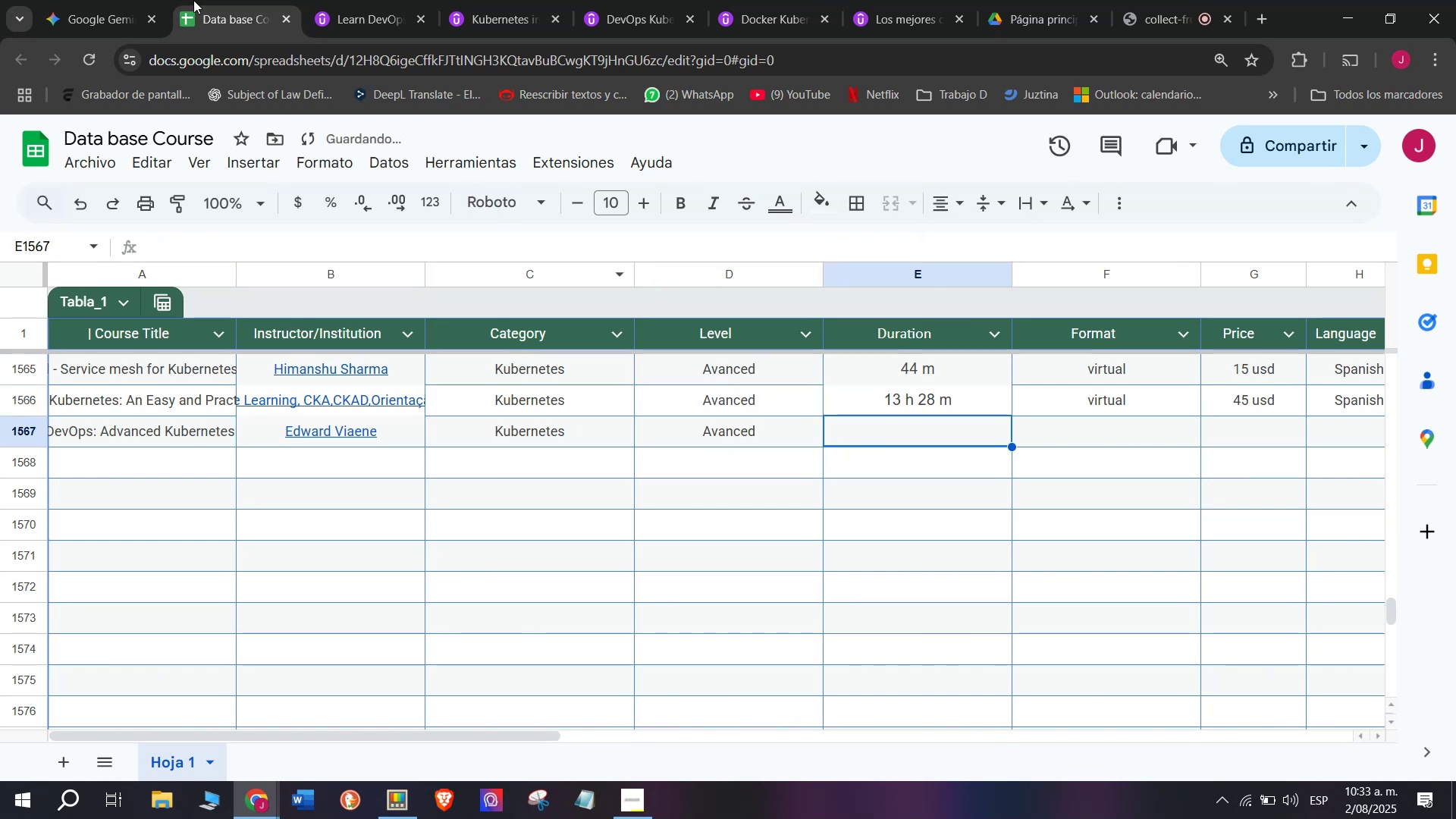 
left_click([390, 0])
 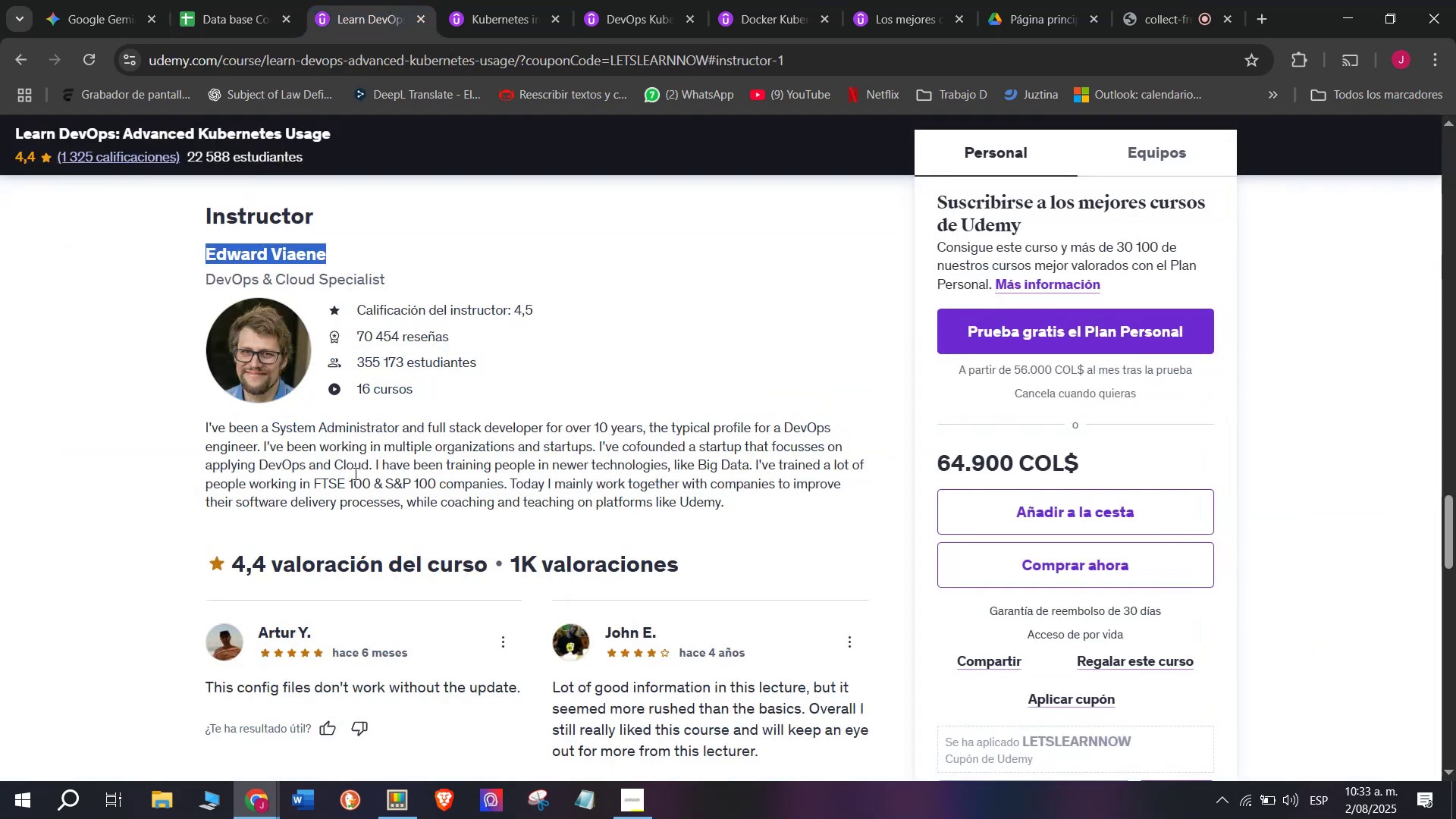 
scroll: coordinate [354, 473], scroll_direction: up, amount: 9.0
 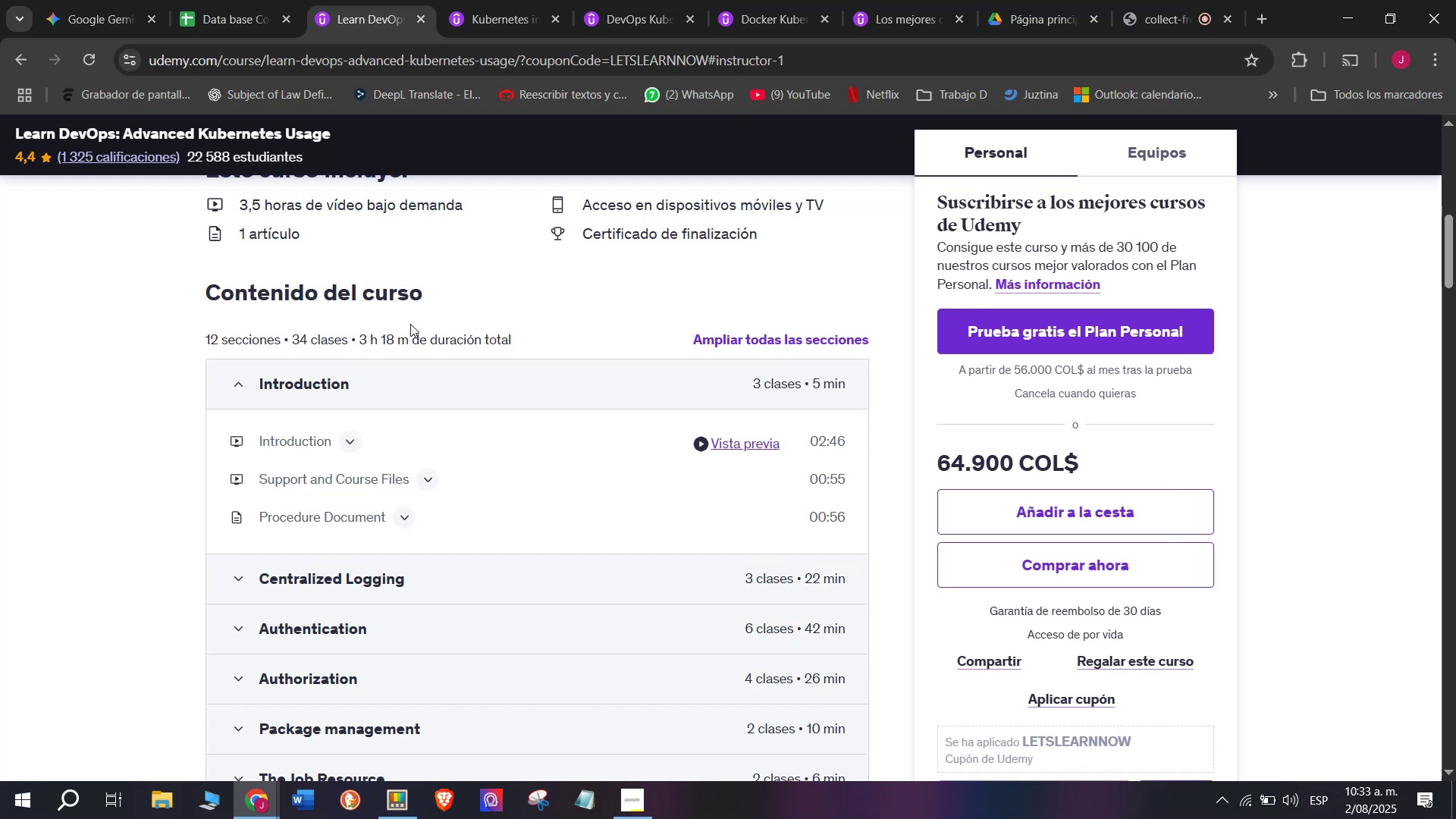 
left_click_drag(start_coordinate=[408, 334], to_coordinate=[359, 338])
 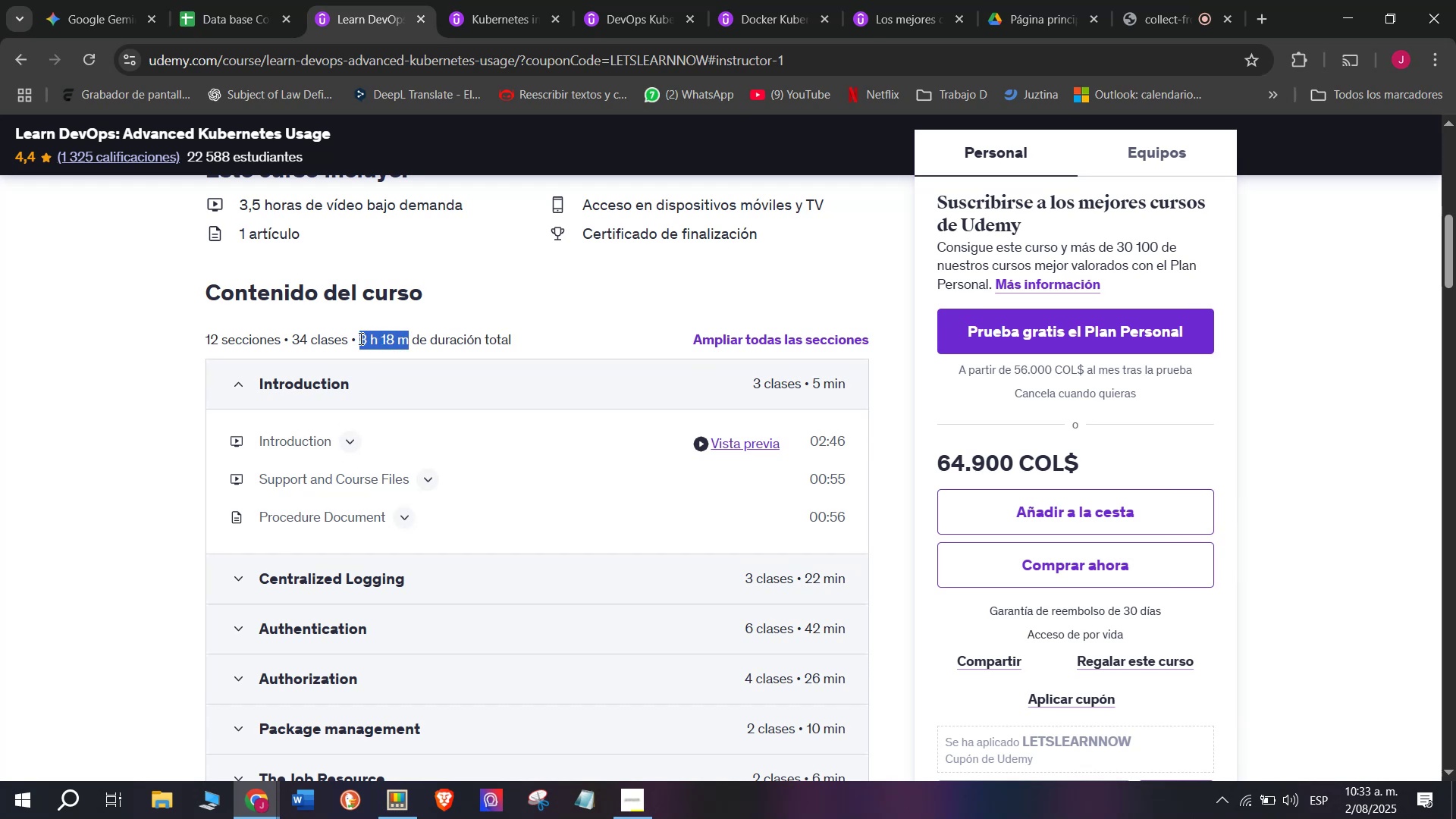 
key(Control+ControlLeft)
 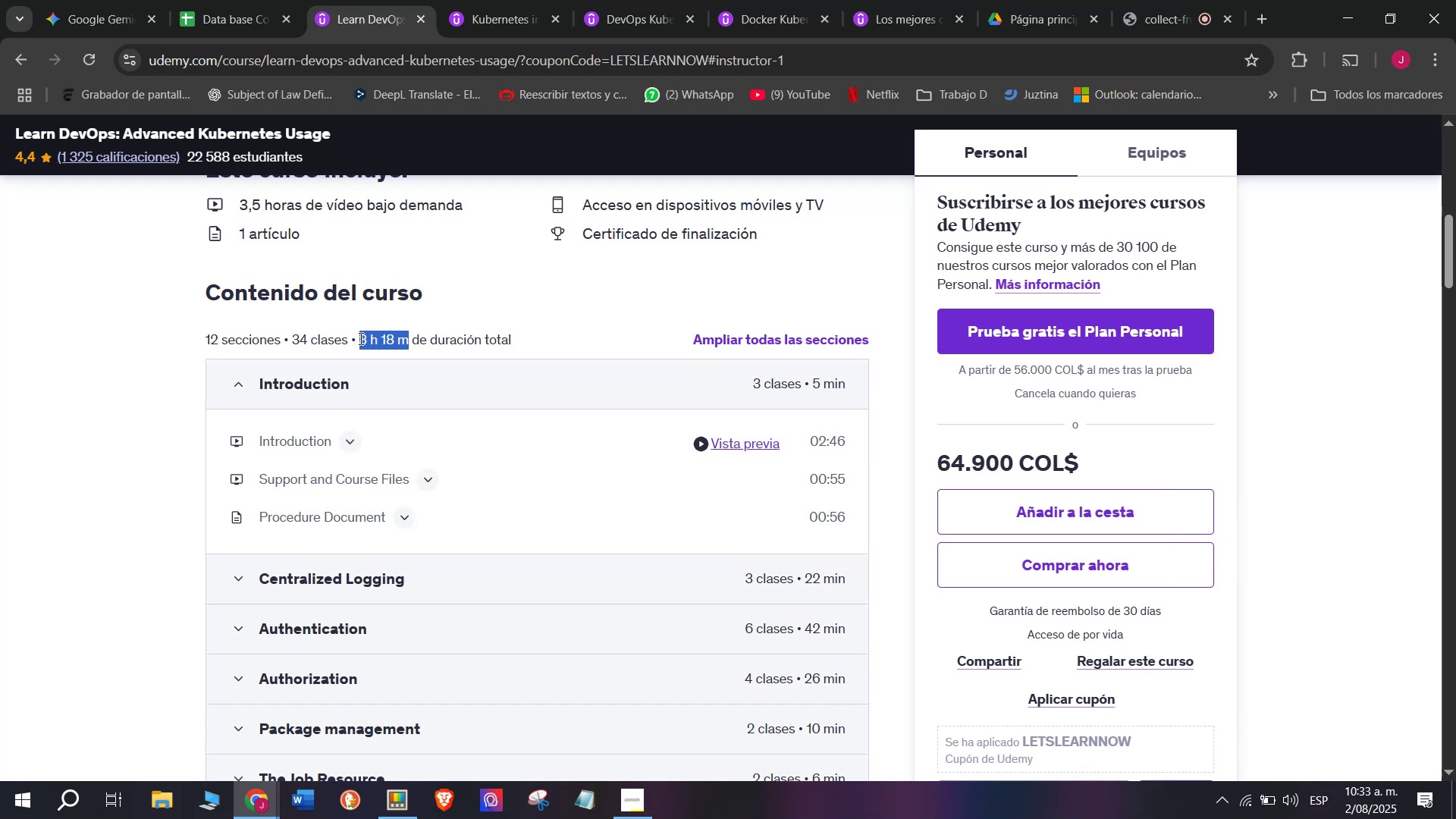 
key(Break)
 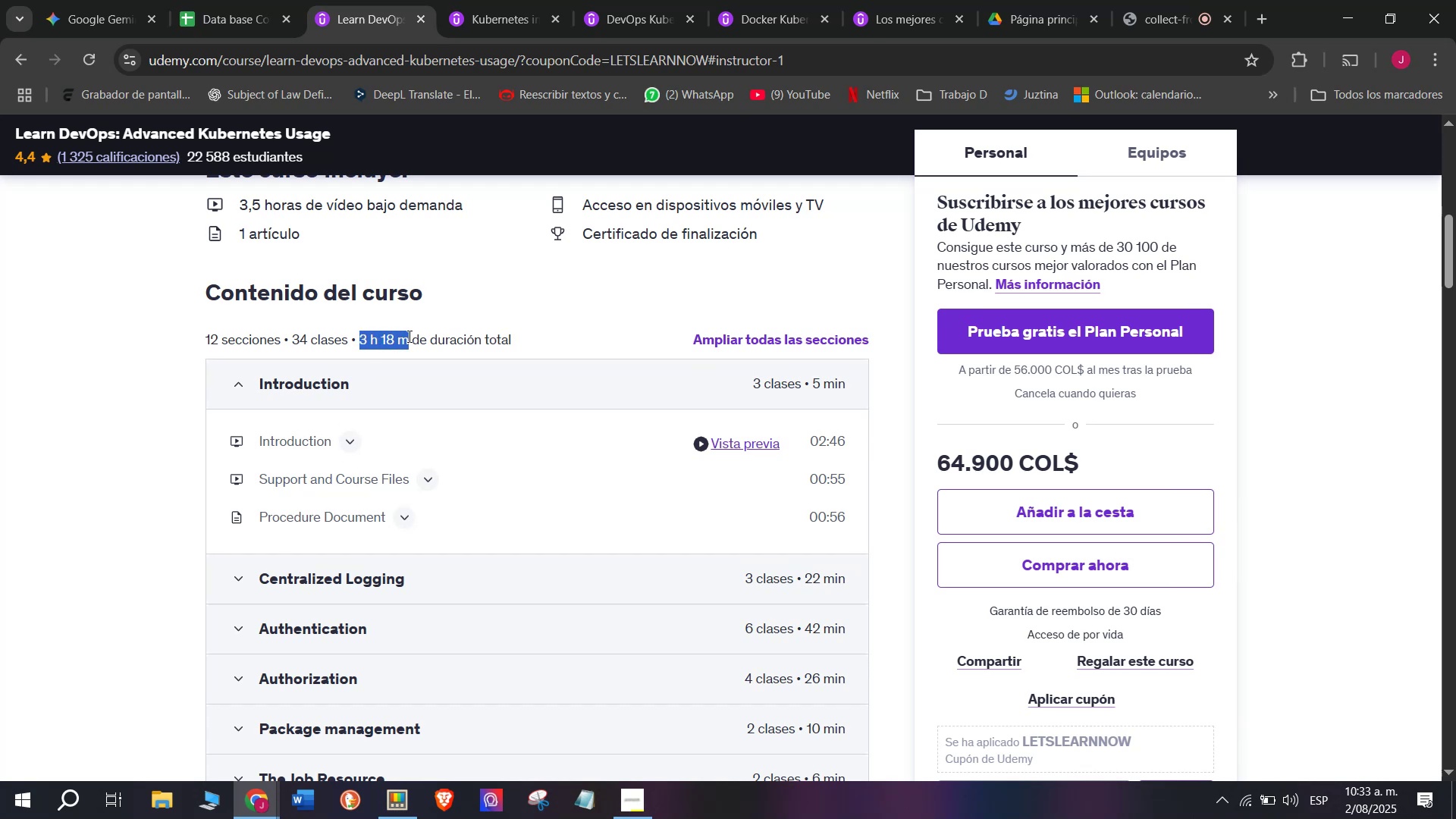 
key(Control+C)
 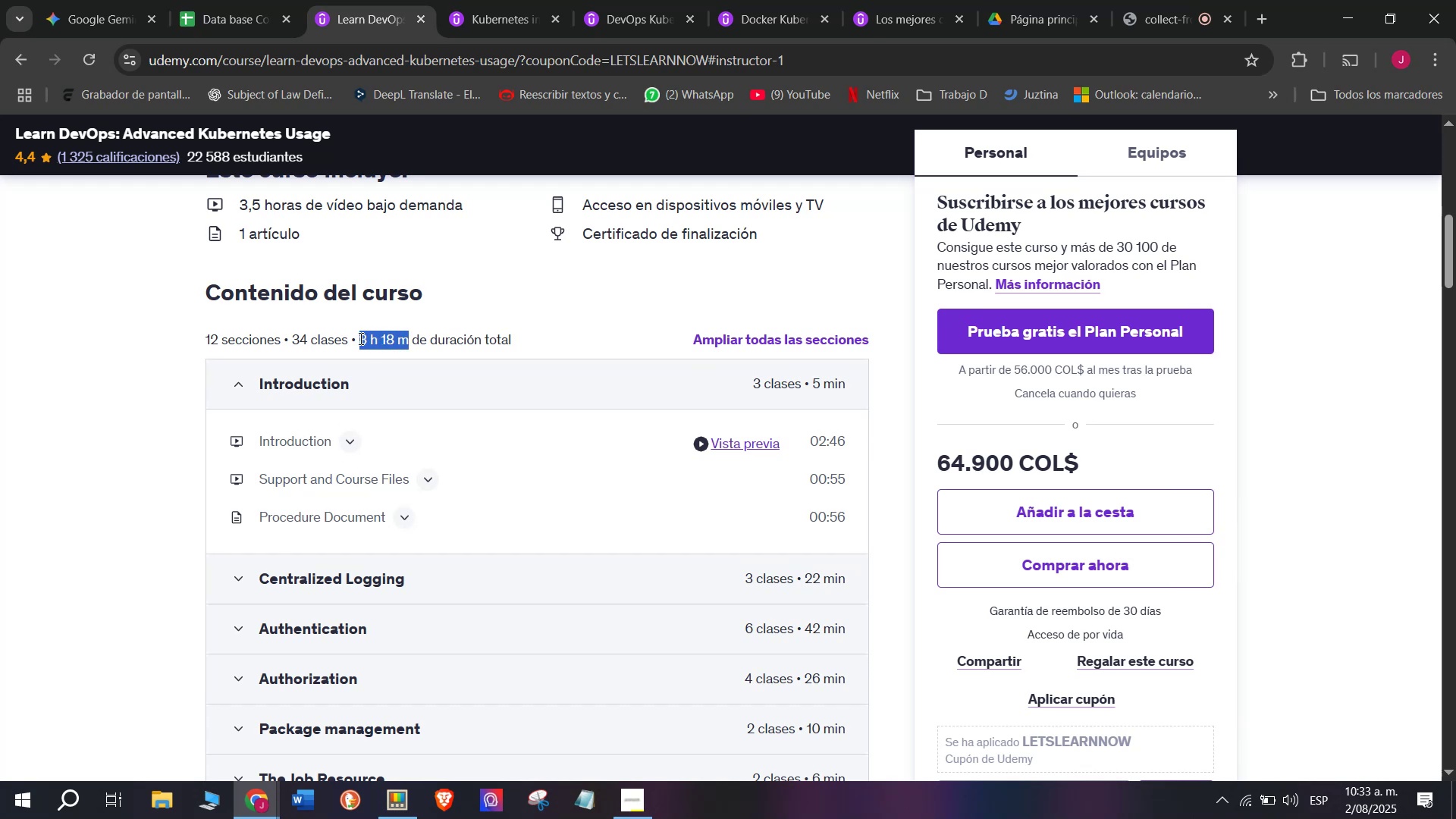 
key(Break)
 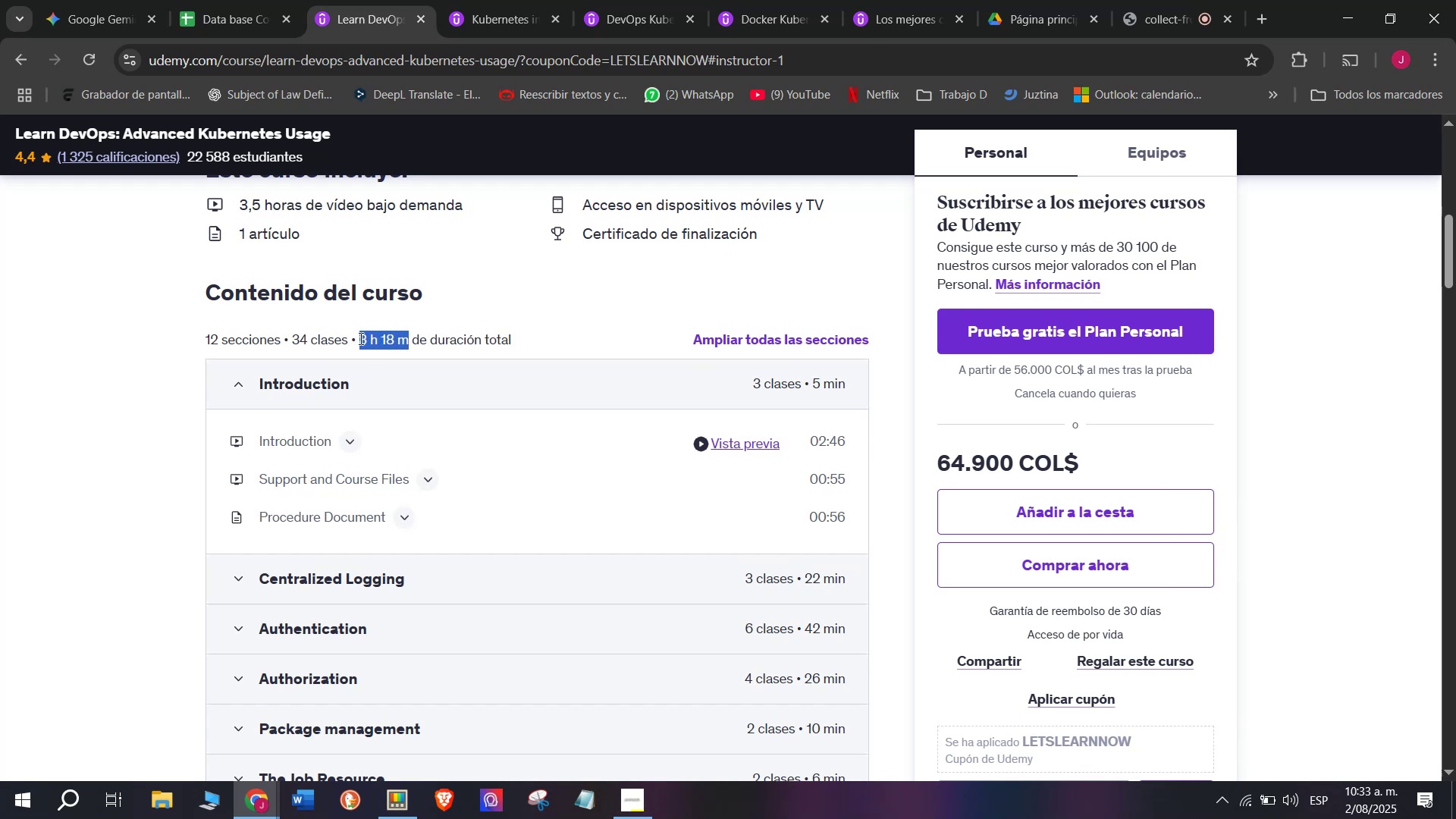 
key(Control+ControlLeft)
 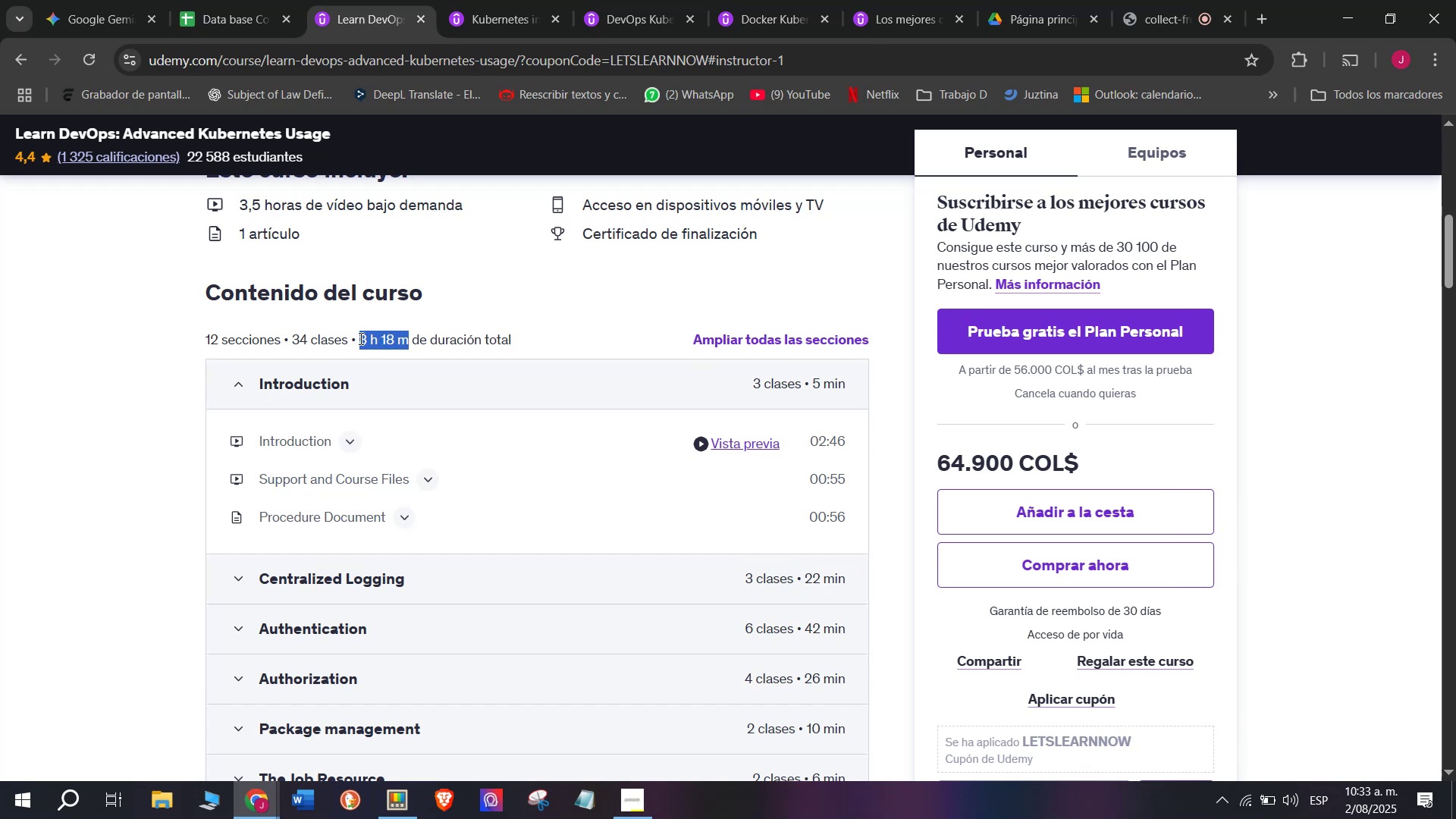 
key(Control+C)
 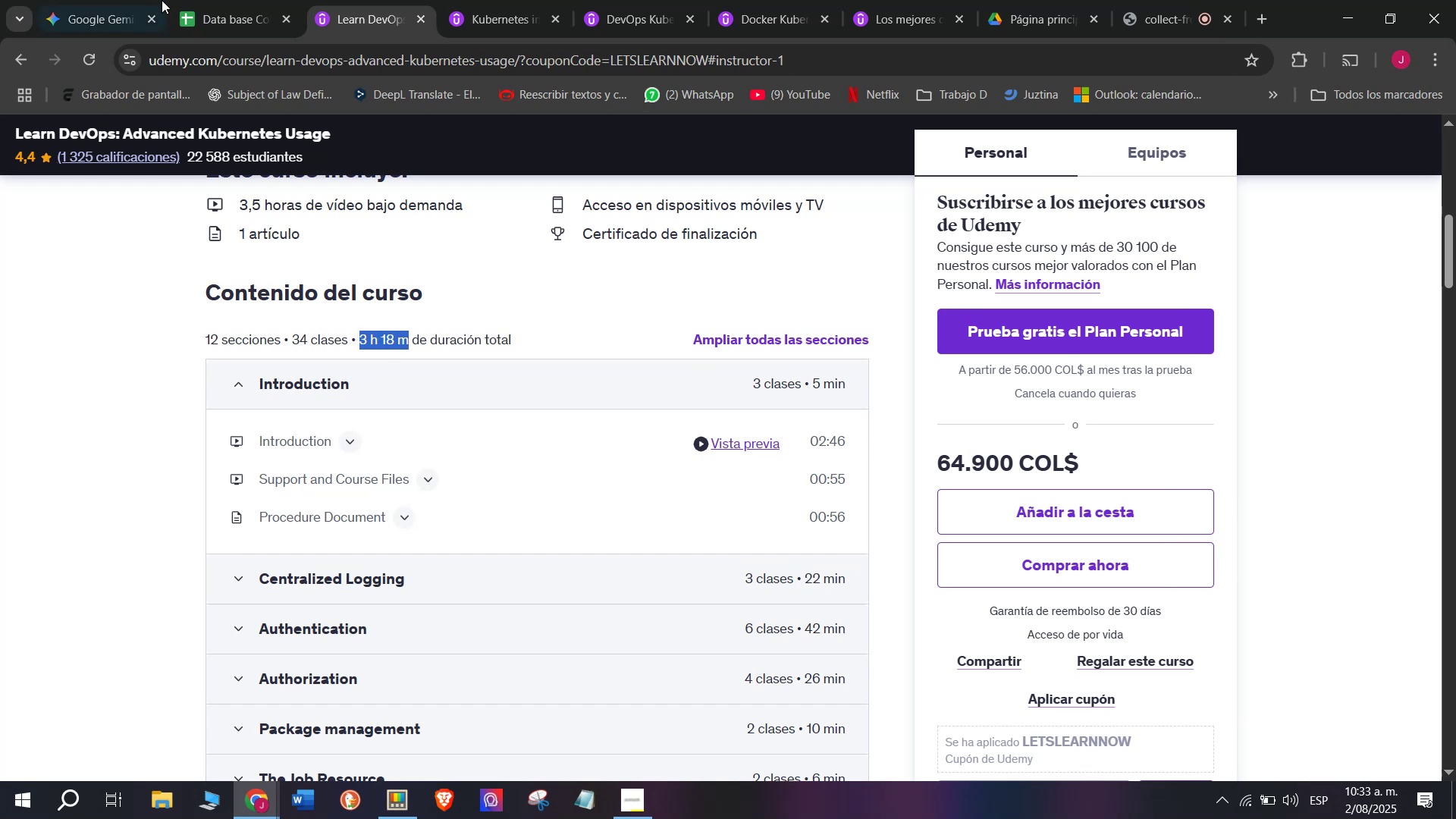 
left_click([196, 0])
 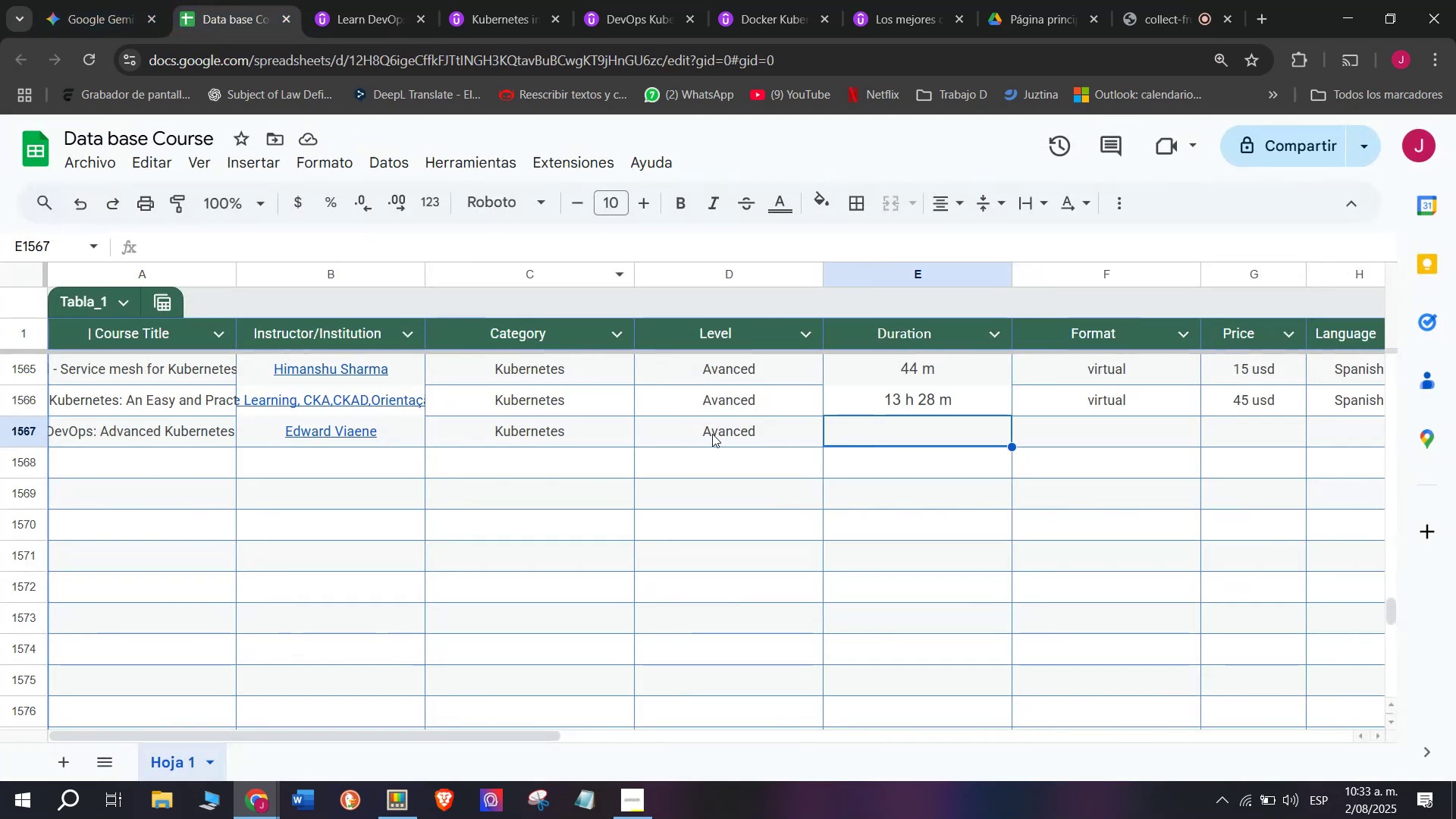 
key(Z)
 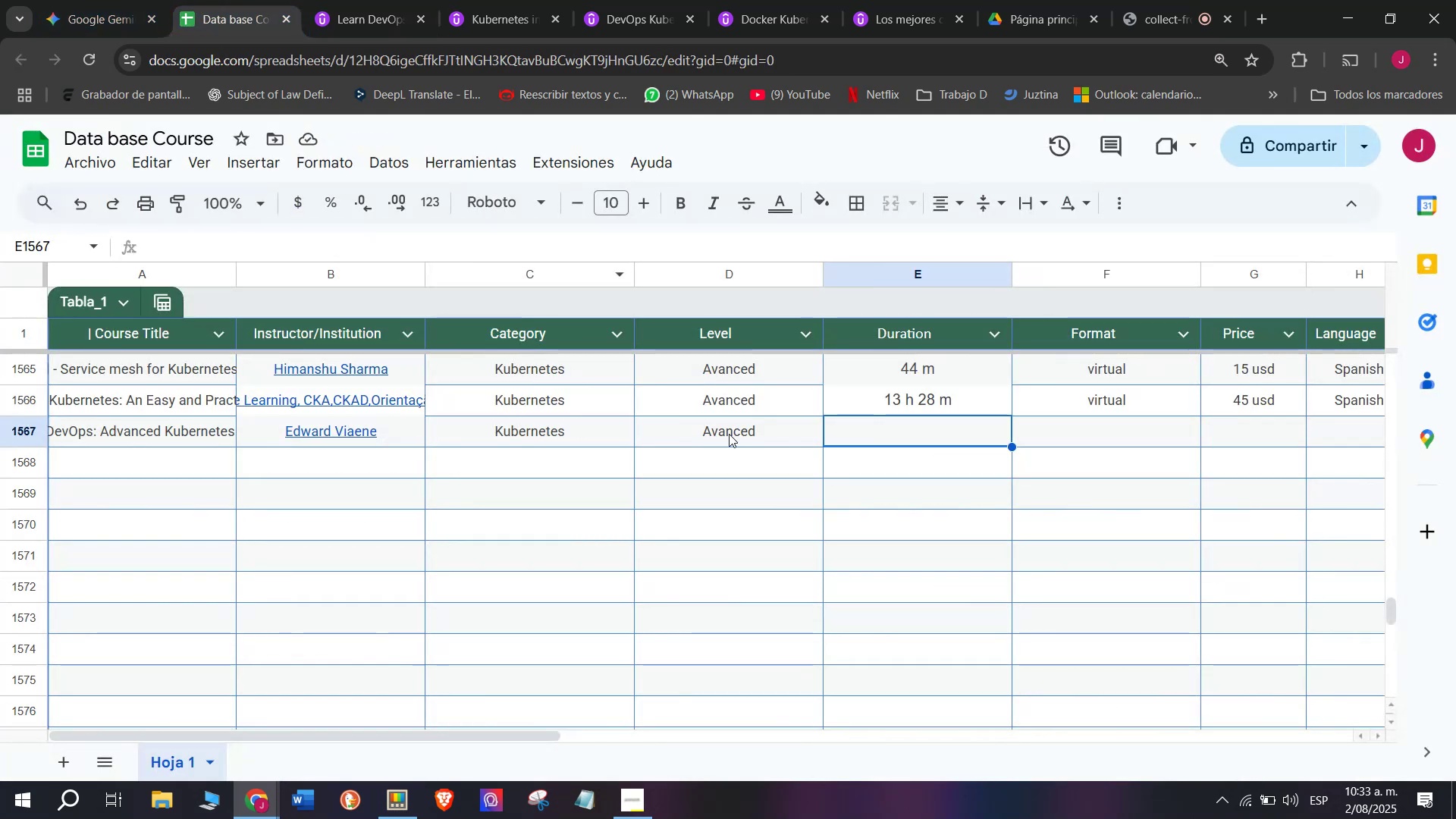 
key(Control+ControlLeft)
 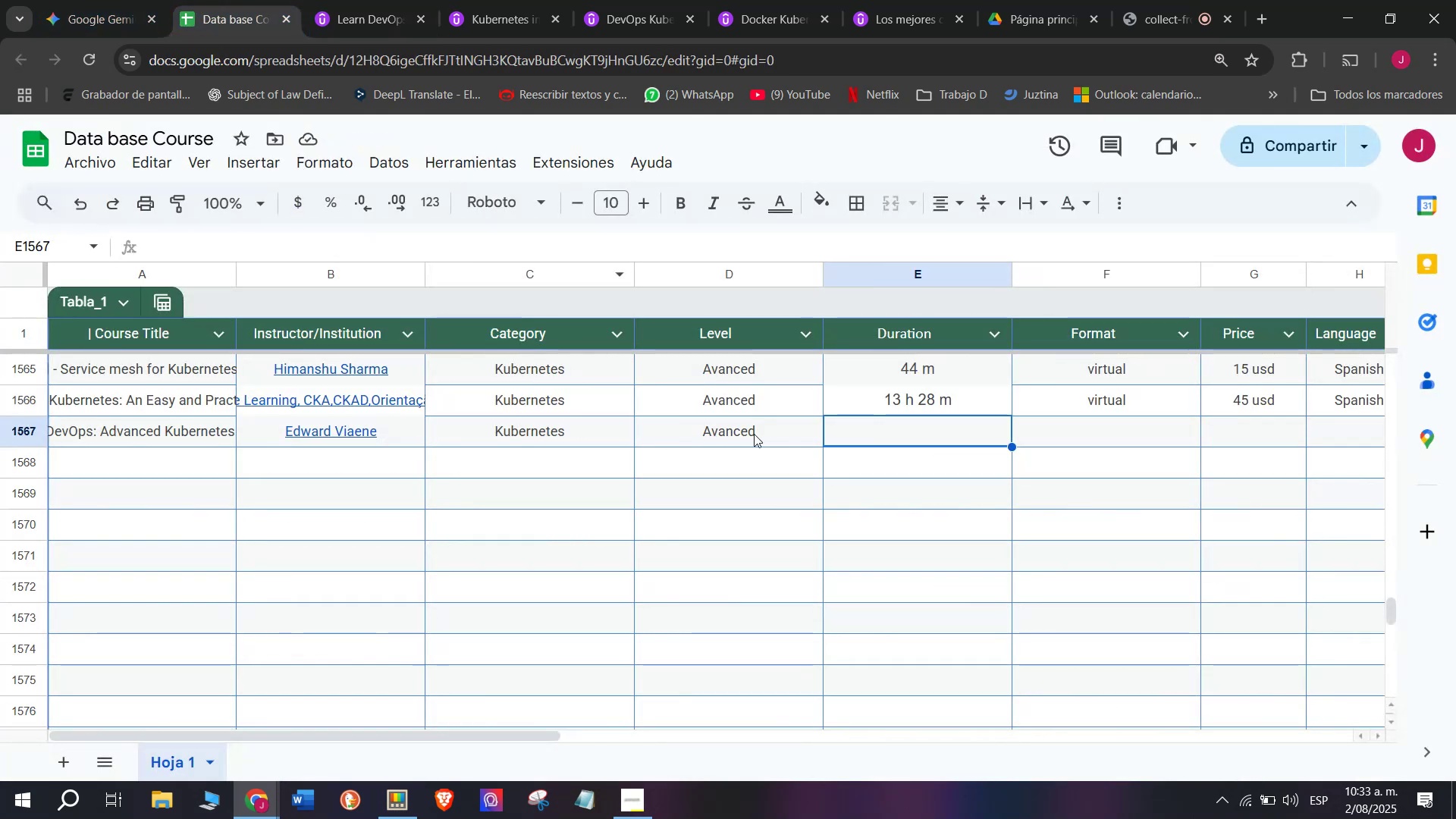 
key(Control+V)
 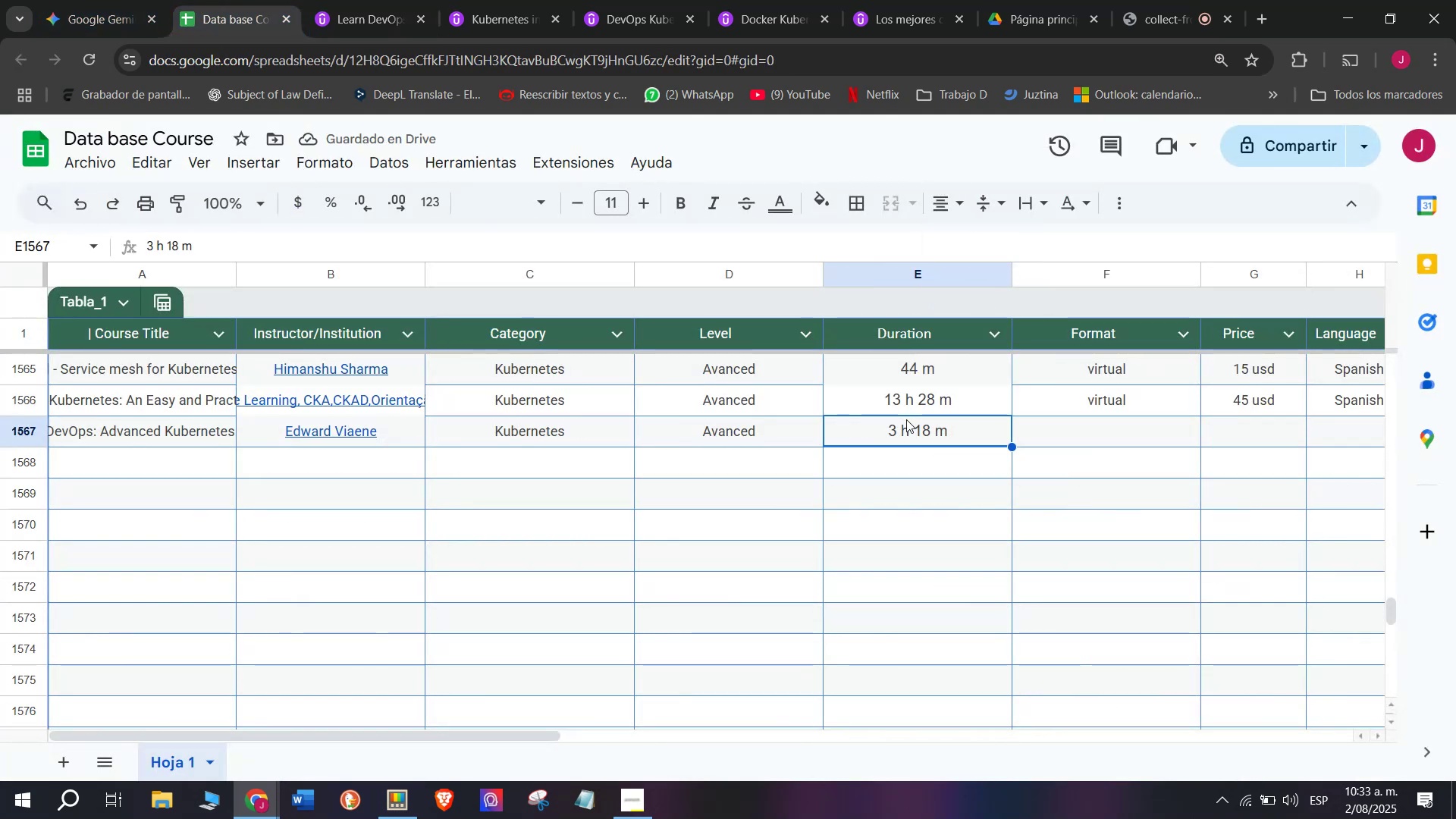 
wait(6.98)
 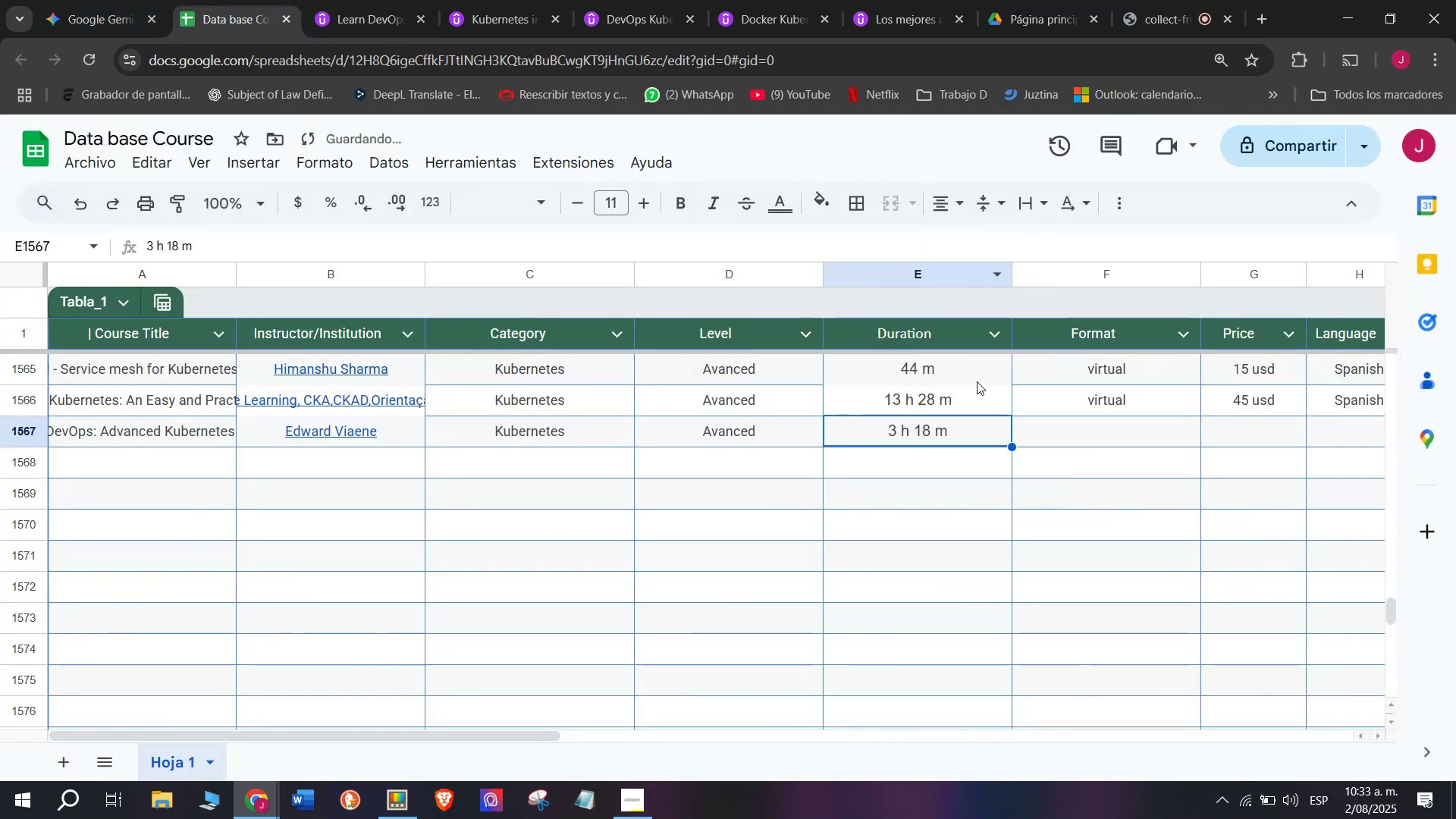 
left_click([1122, 403])
 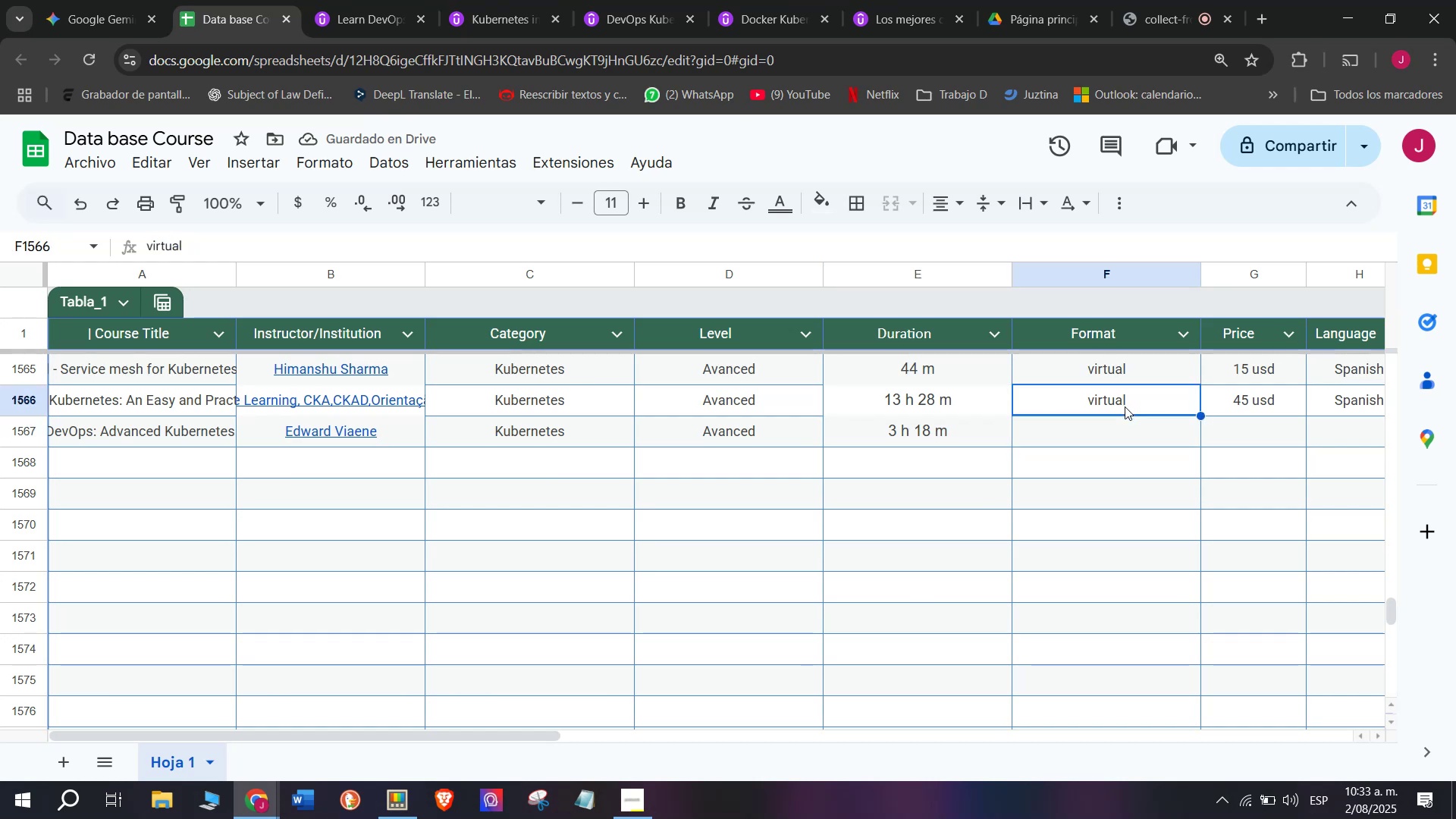 
key(Break)
 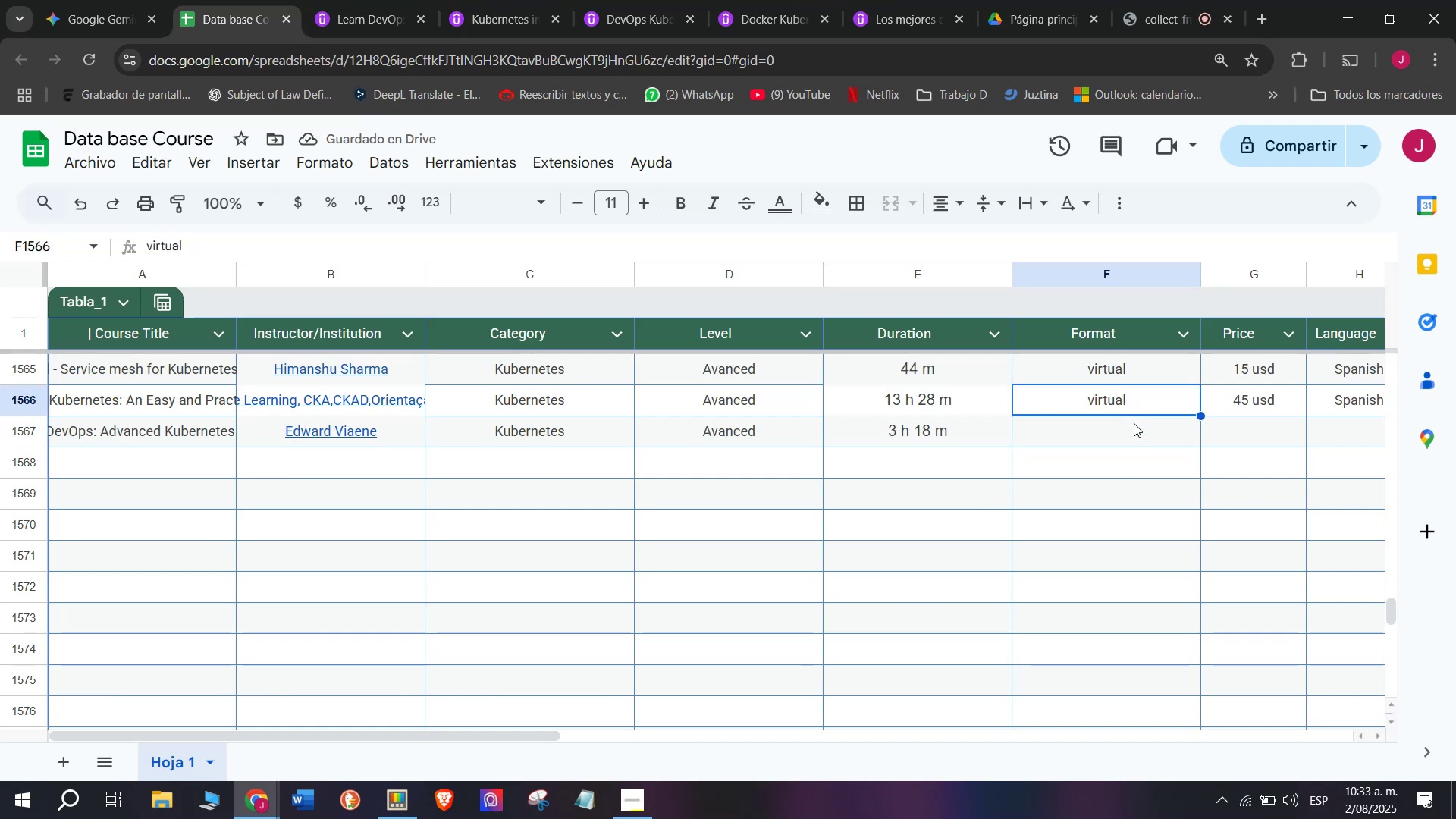 
key(Control+ControlLeft)
 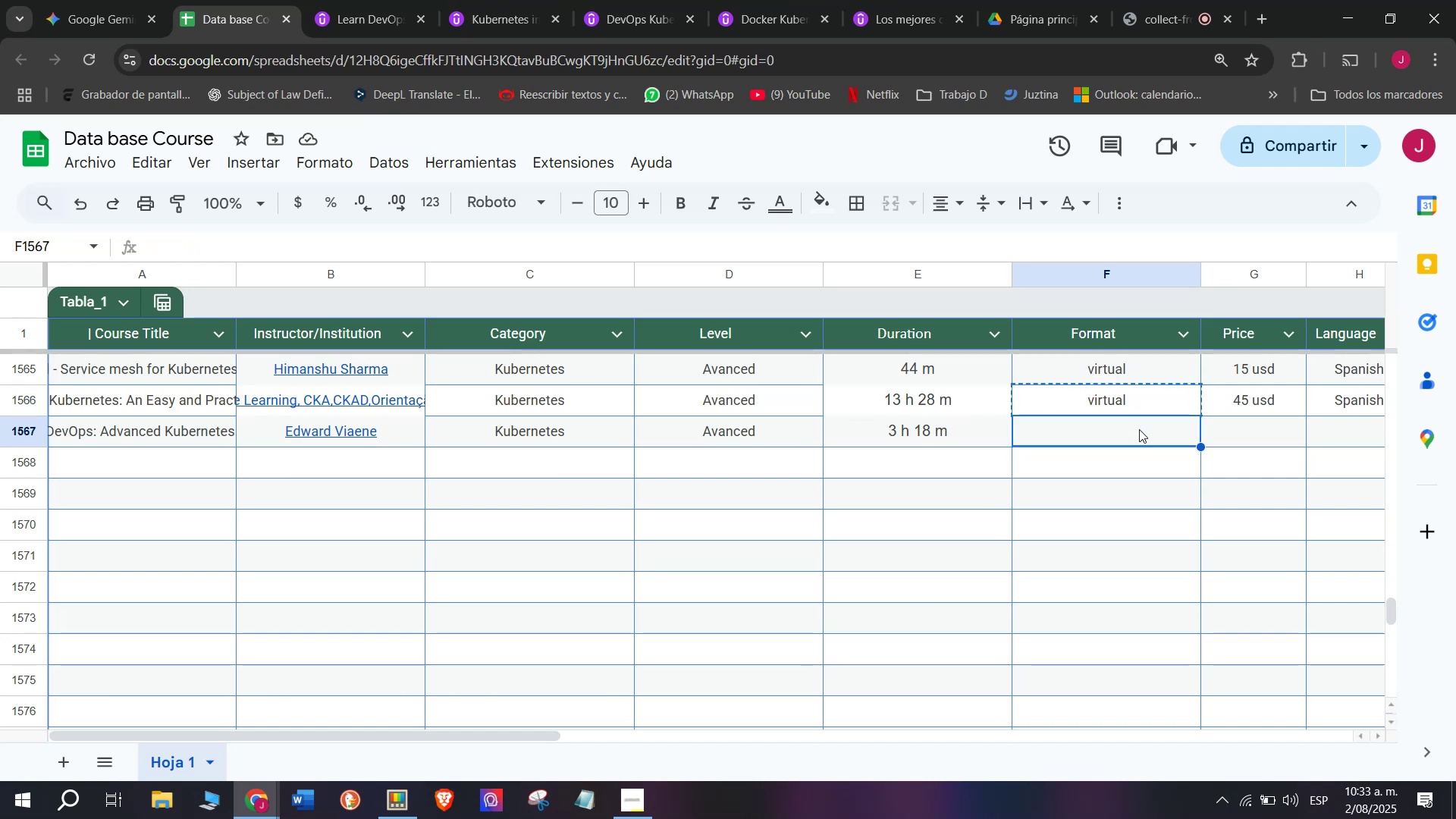 
key(Control+C)
 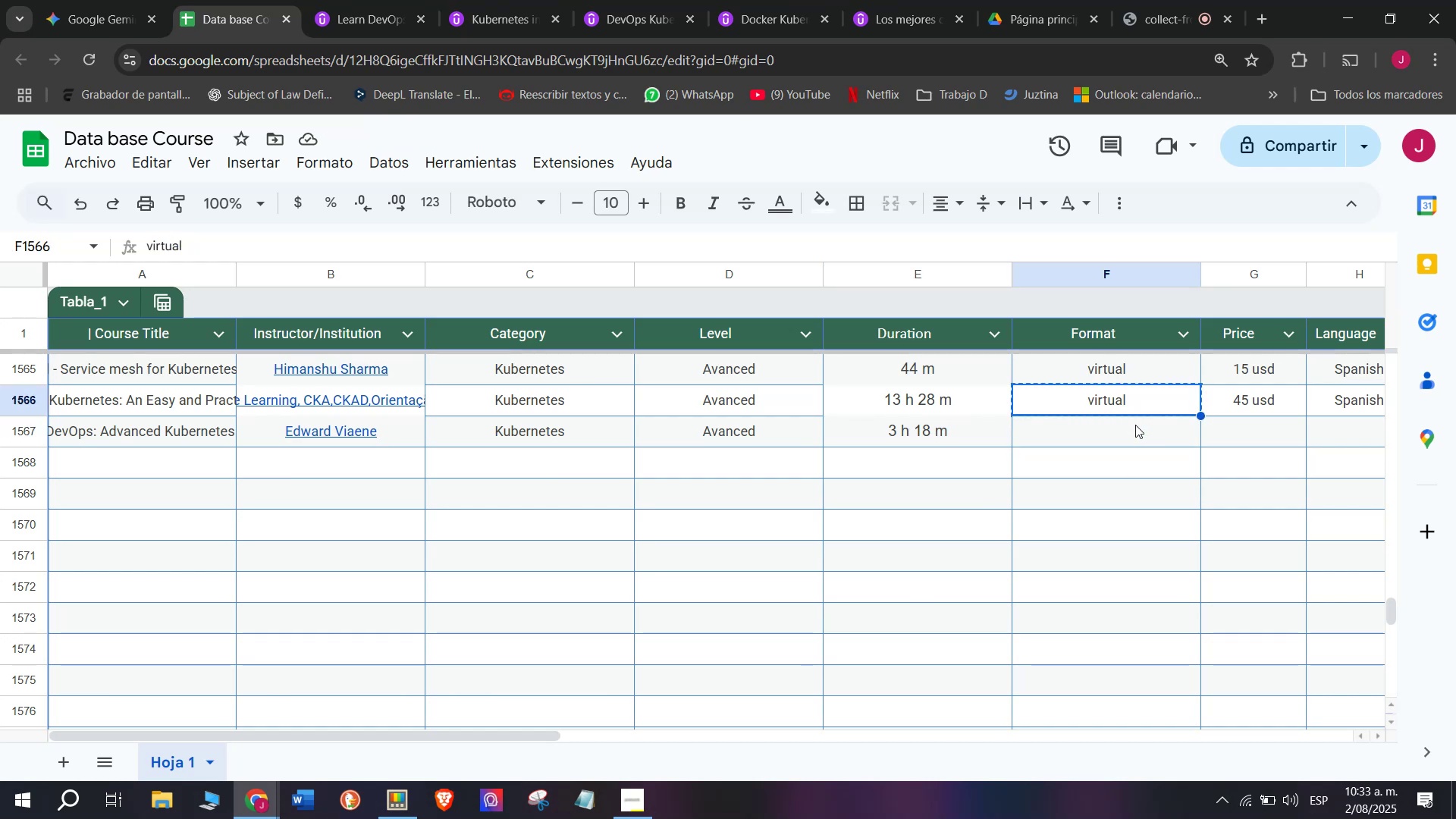 
double_click([1135, 425])
 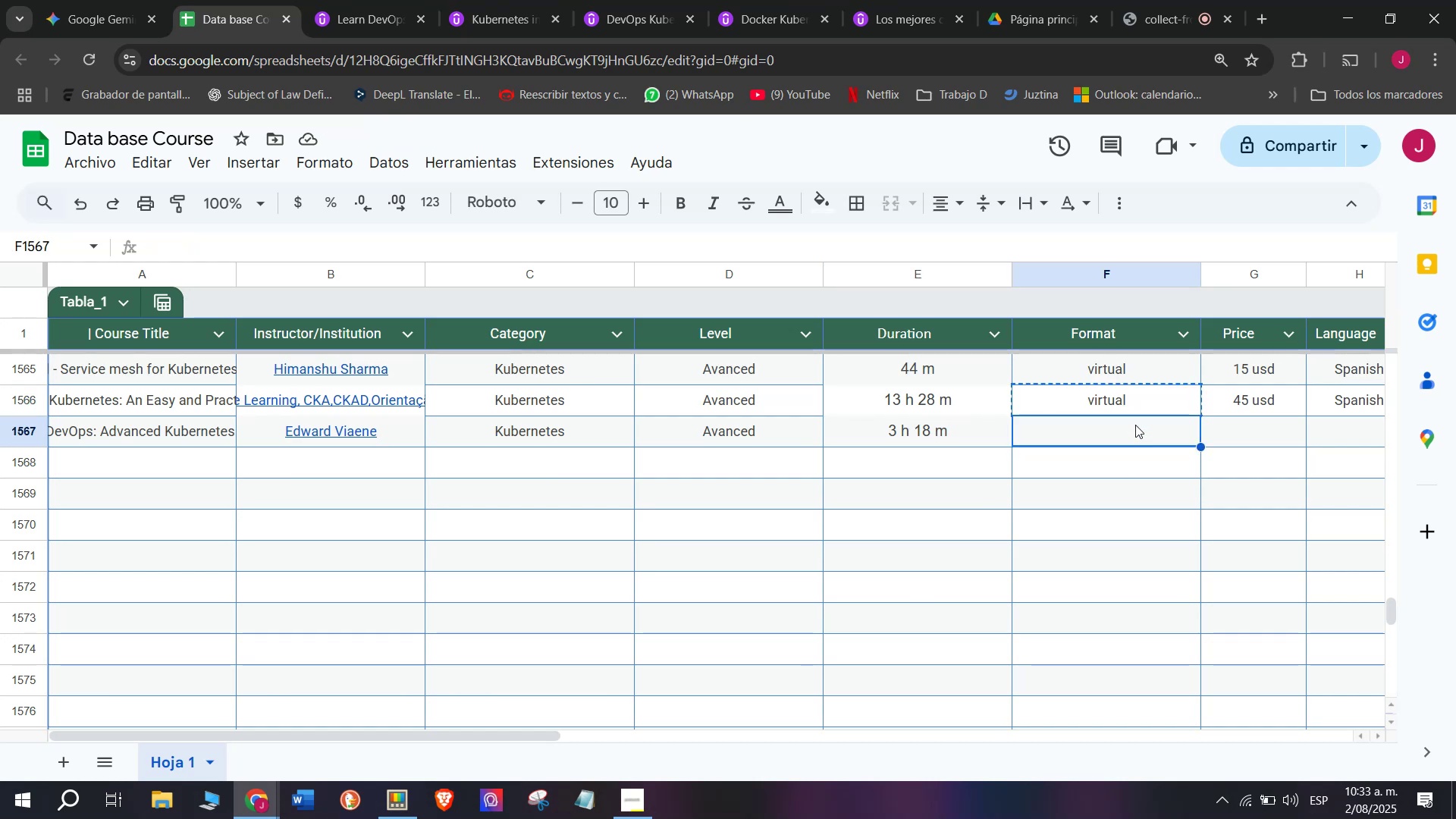 
key(Control+ControlLeft)
 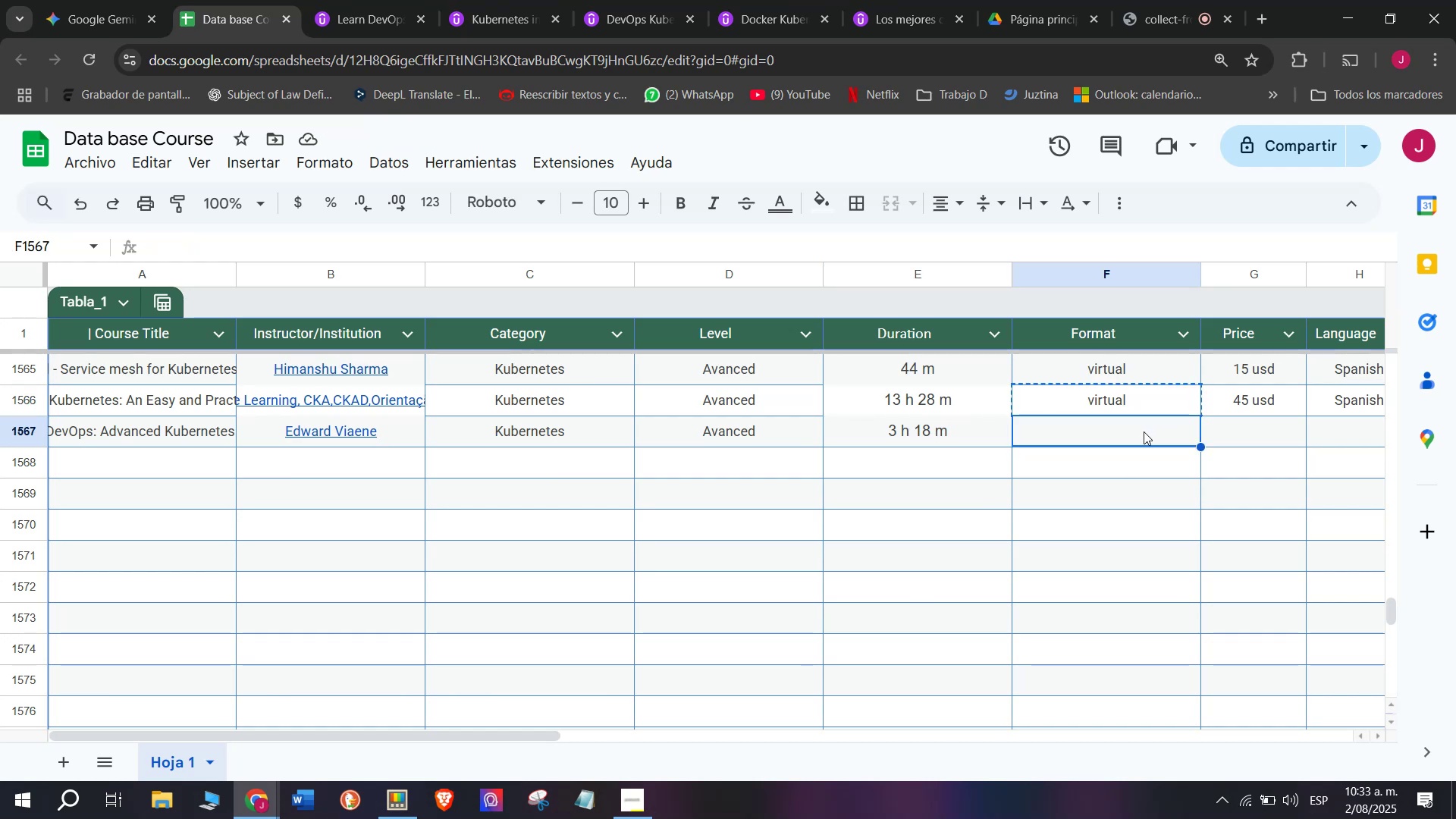 
key(Z)
 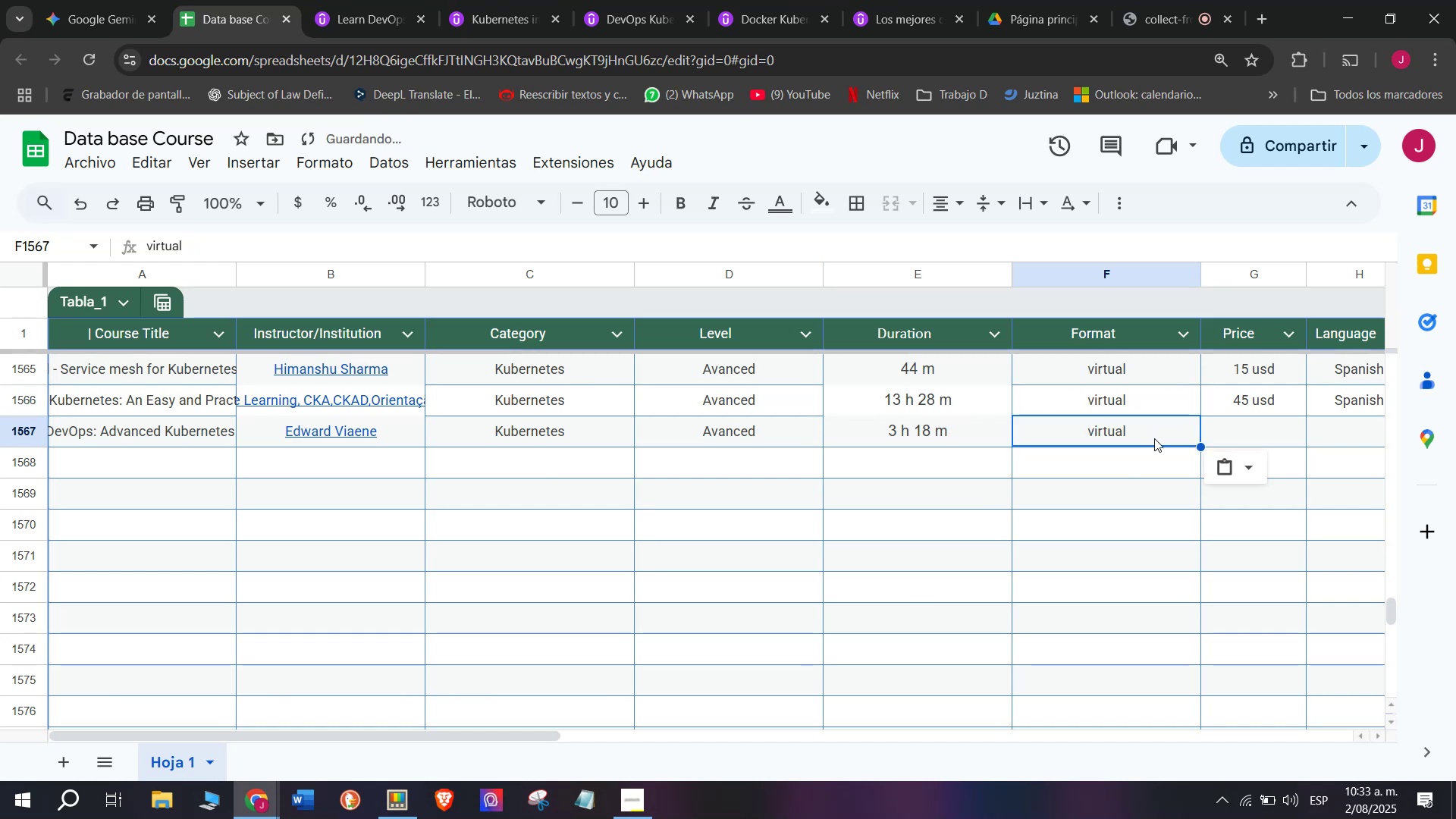 
key(Control+V)
 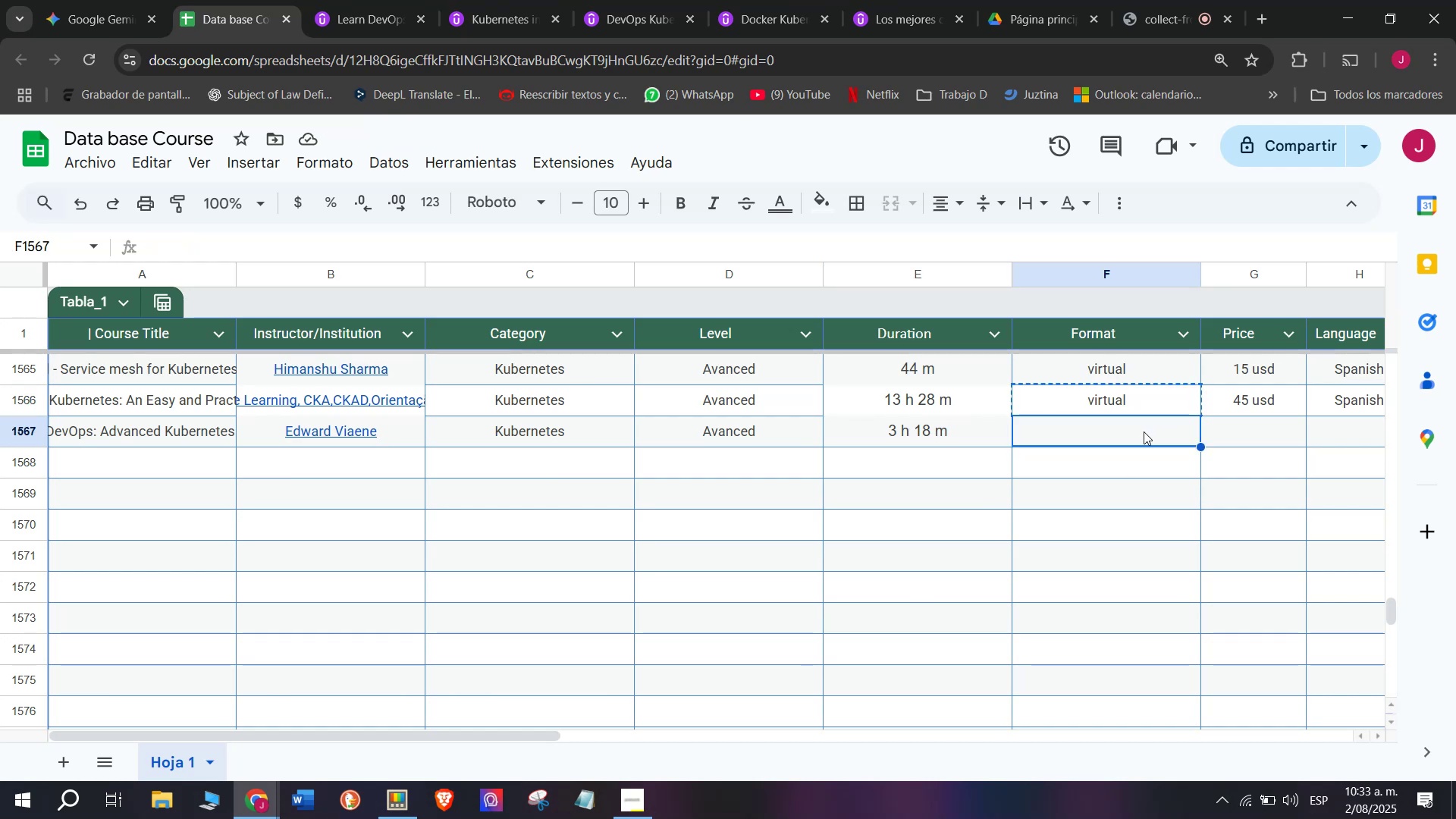 
mouse_move([1169, 422])
 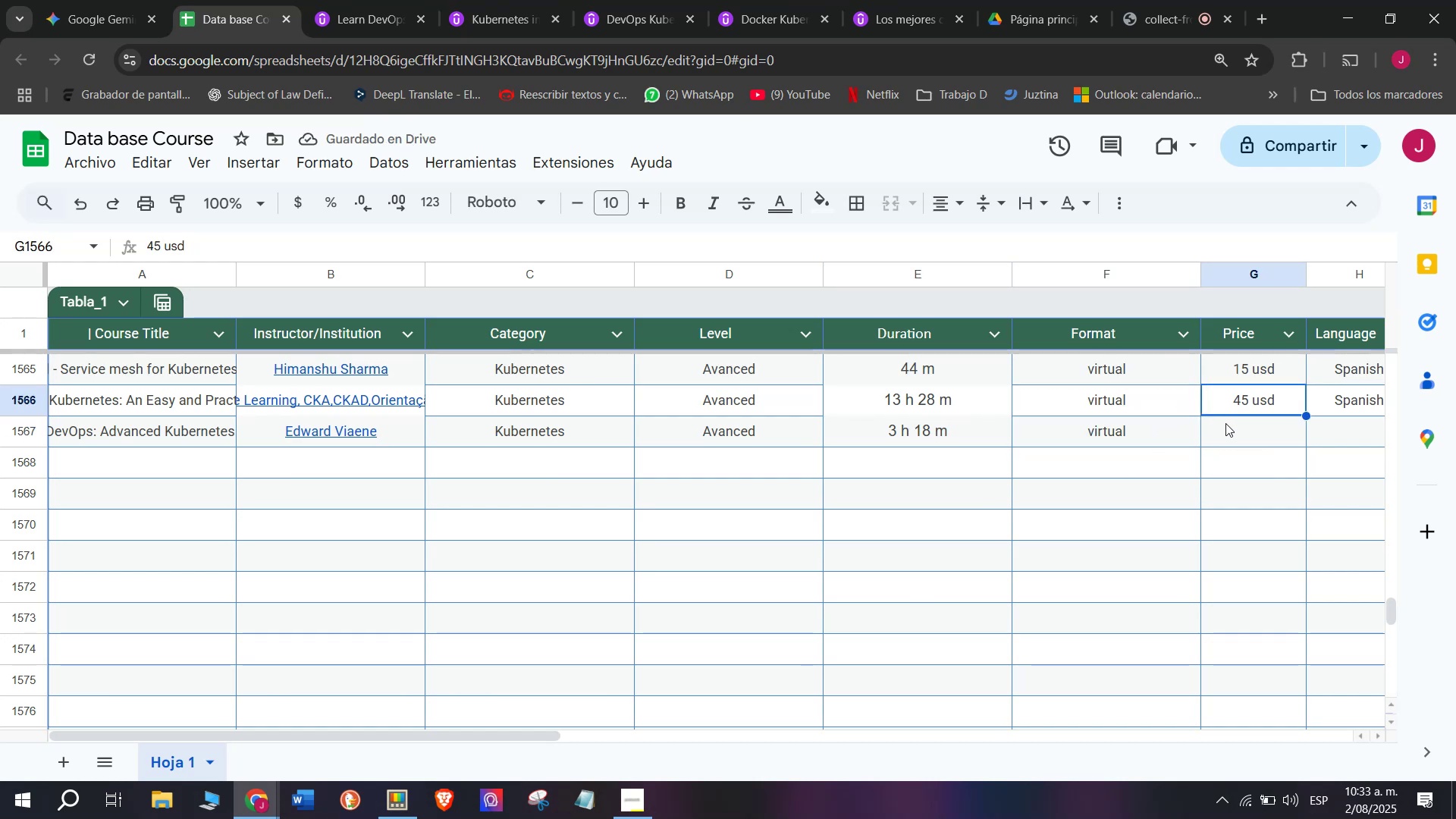 
double_click([1236, 438])
 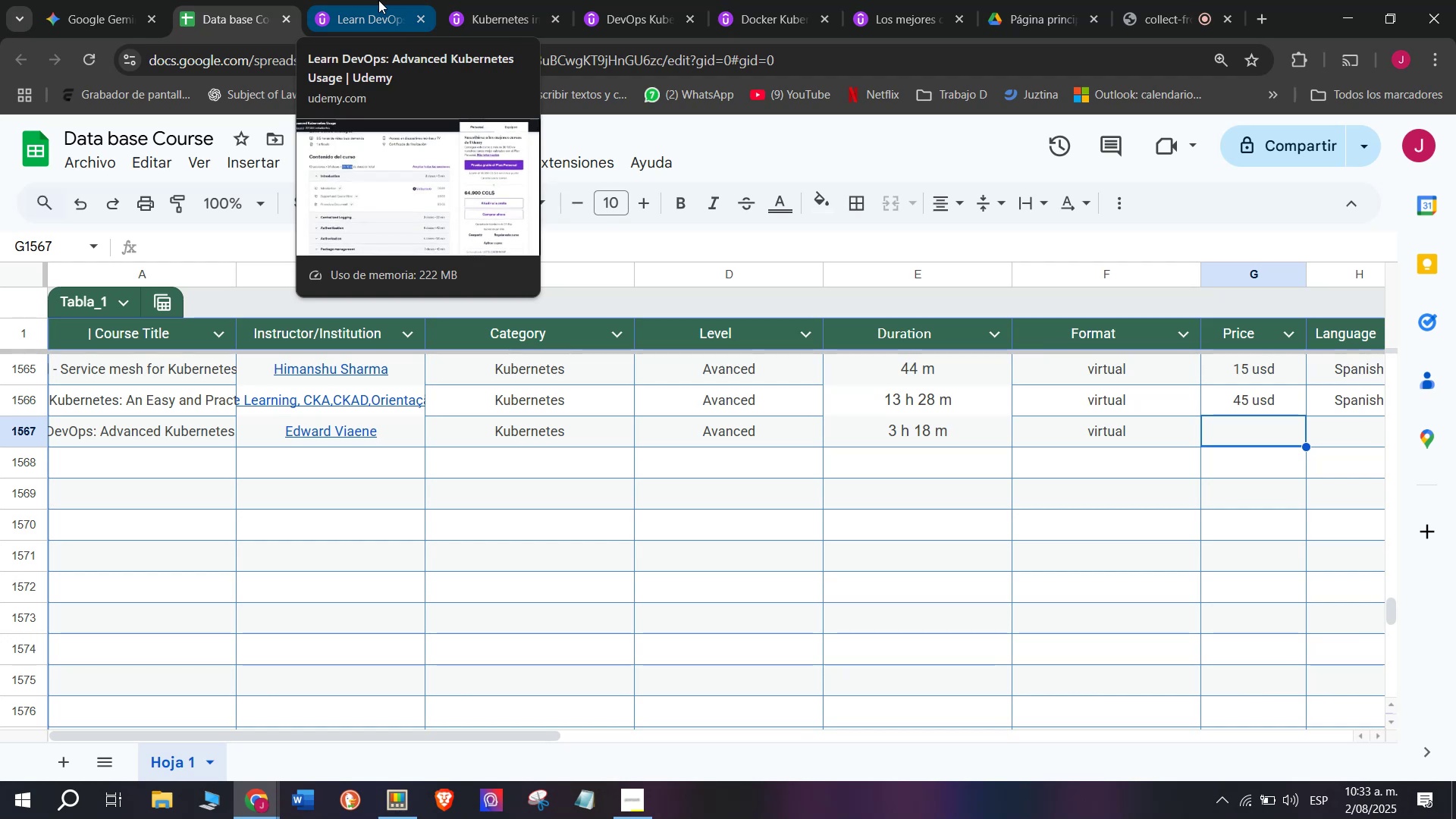 
left_click([378, 0])
 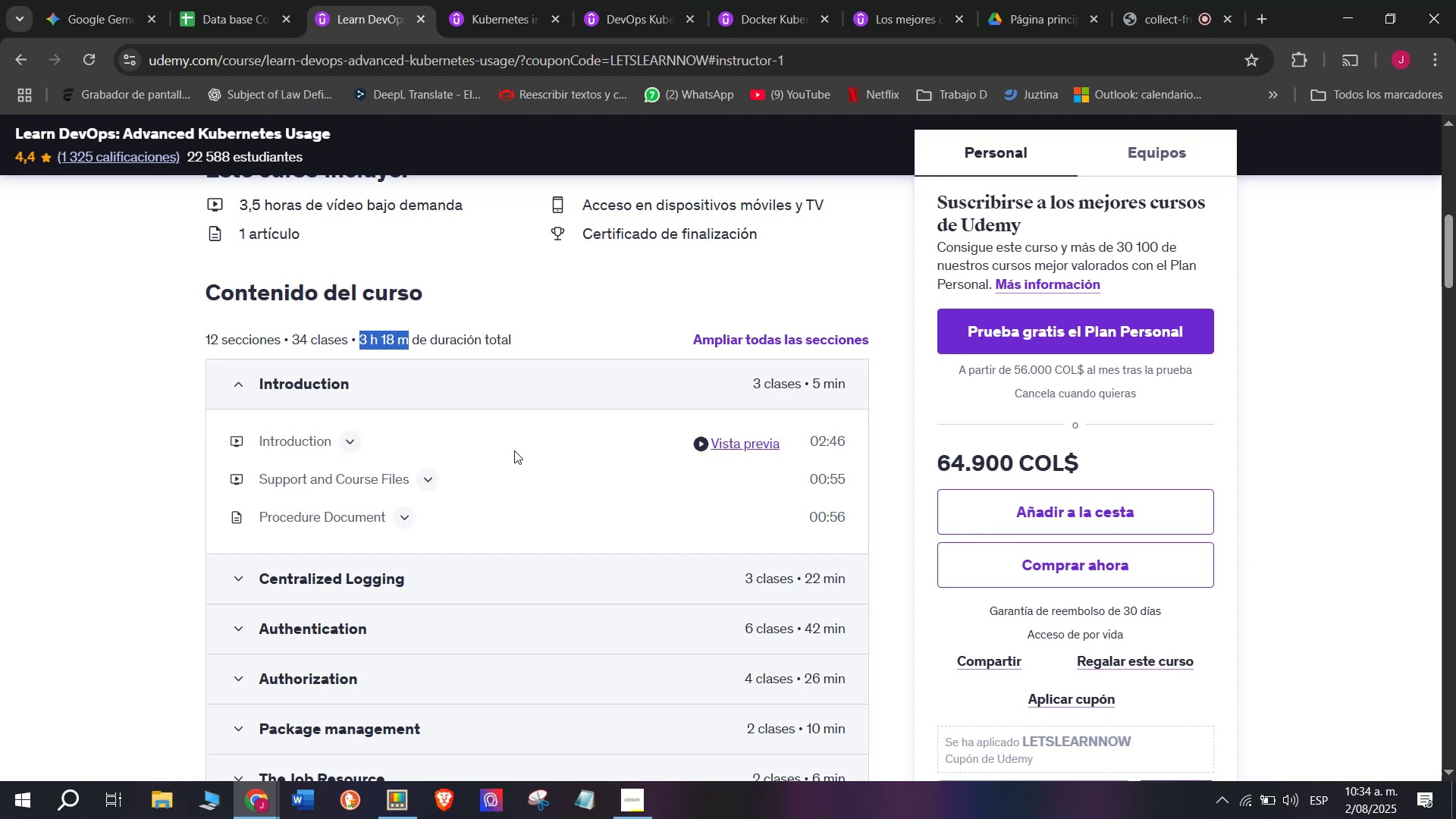 
wait(28.22)
 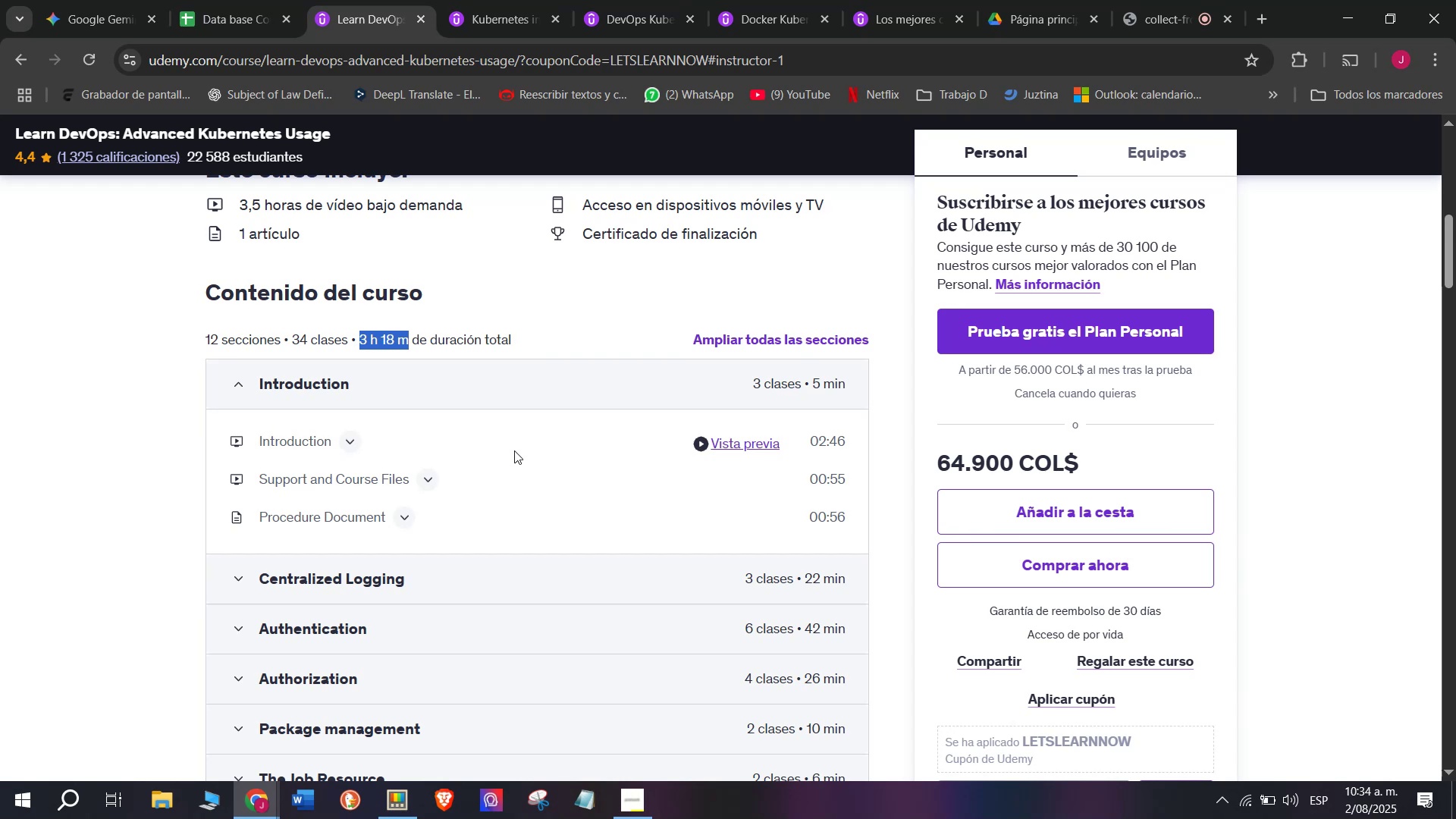 
key(Break)
 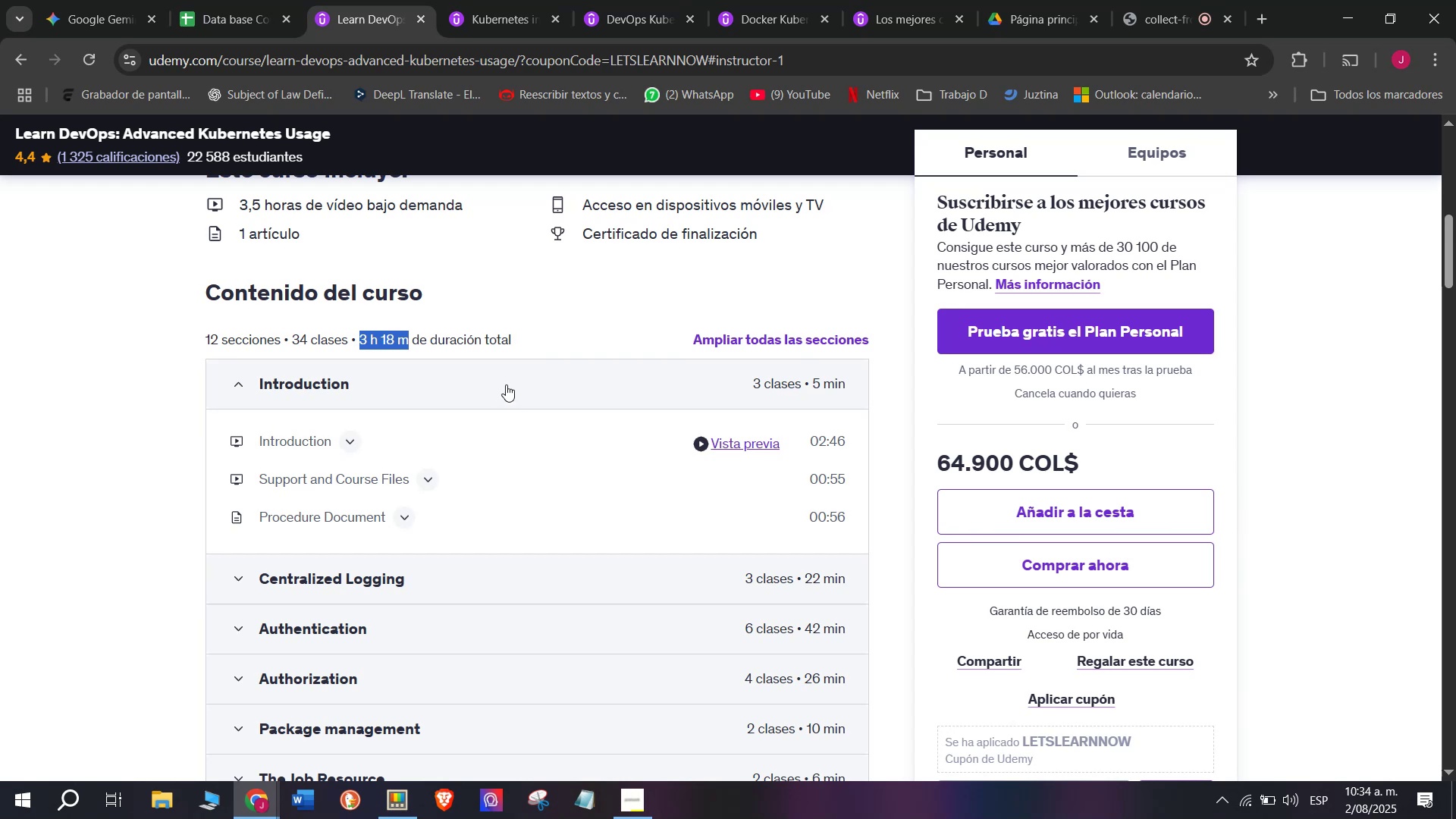 
key(Control+ControlLeft)
 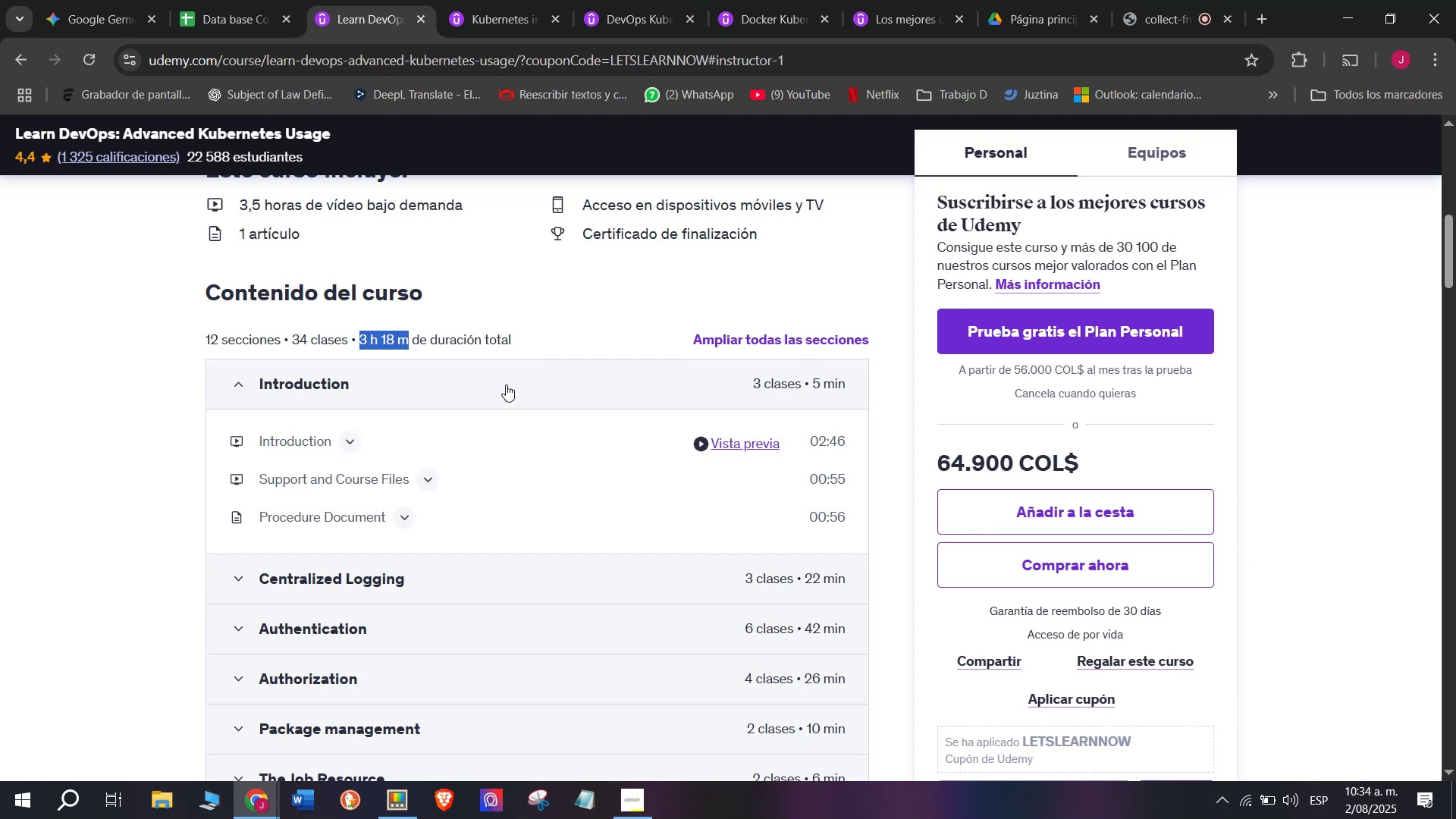 
key(Control+C)
 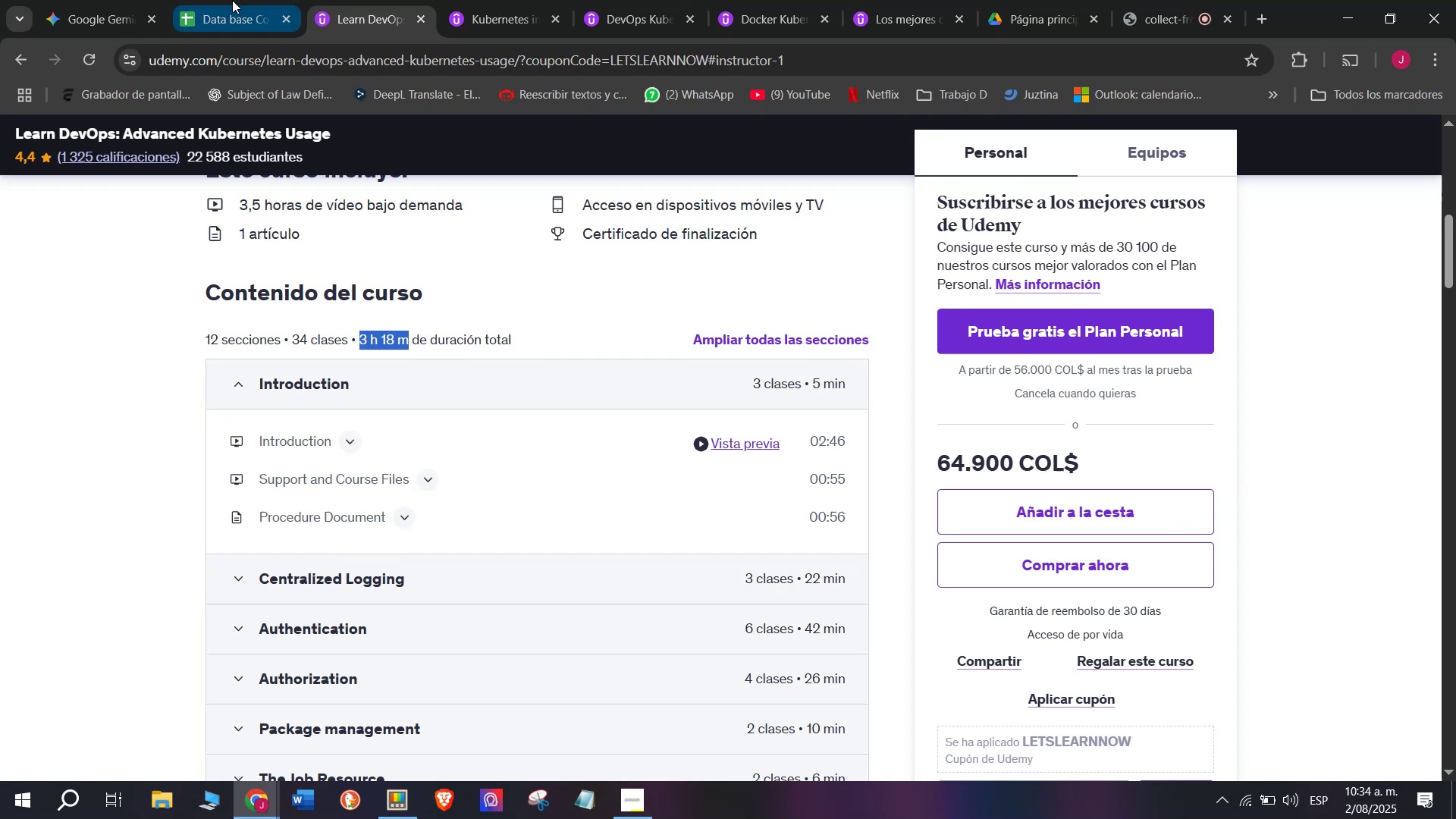 
left_click([230, 0])
 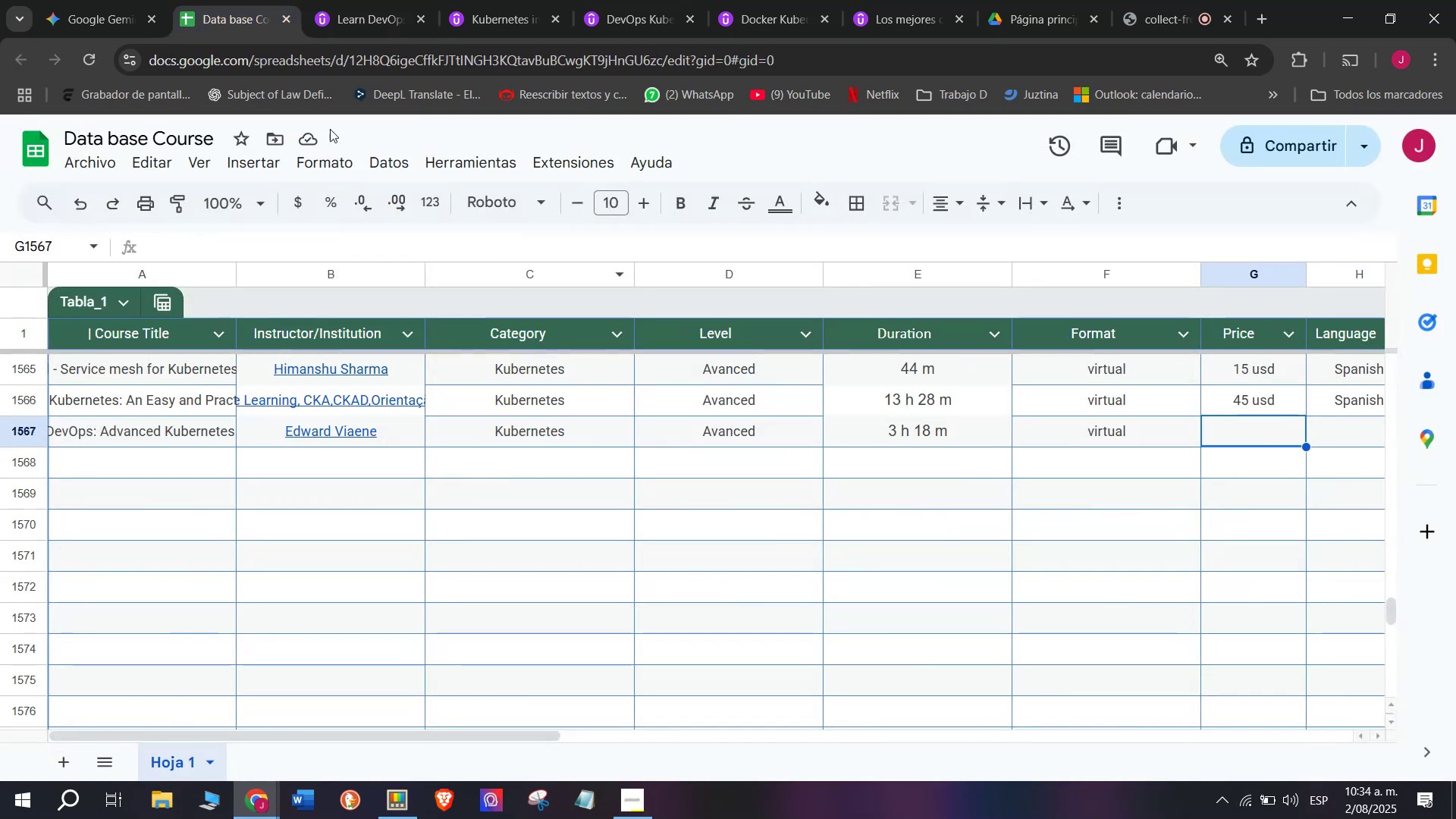 
left_click([328, 0])
 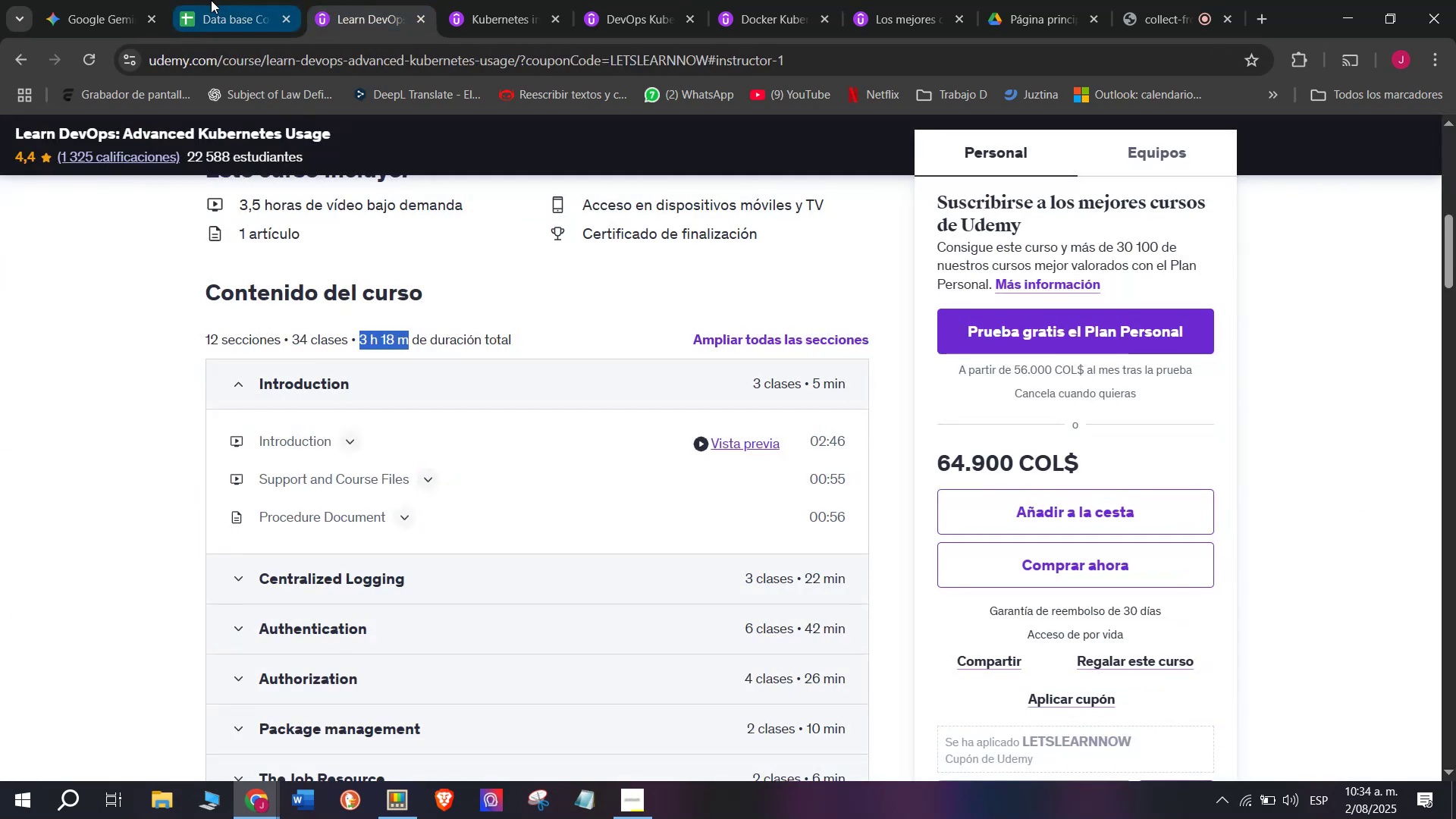 
left_click([211, 0])
 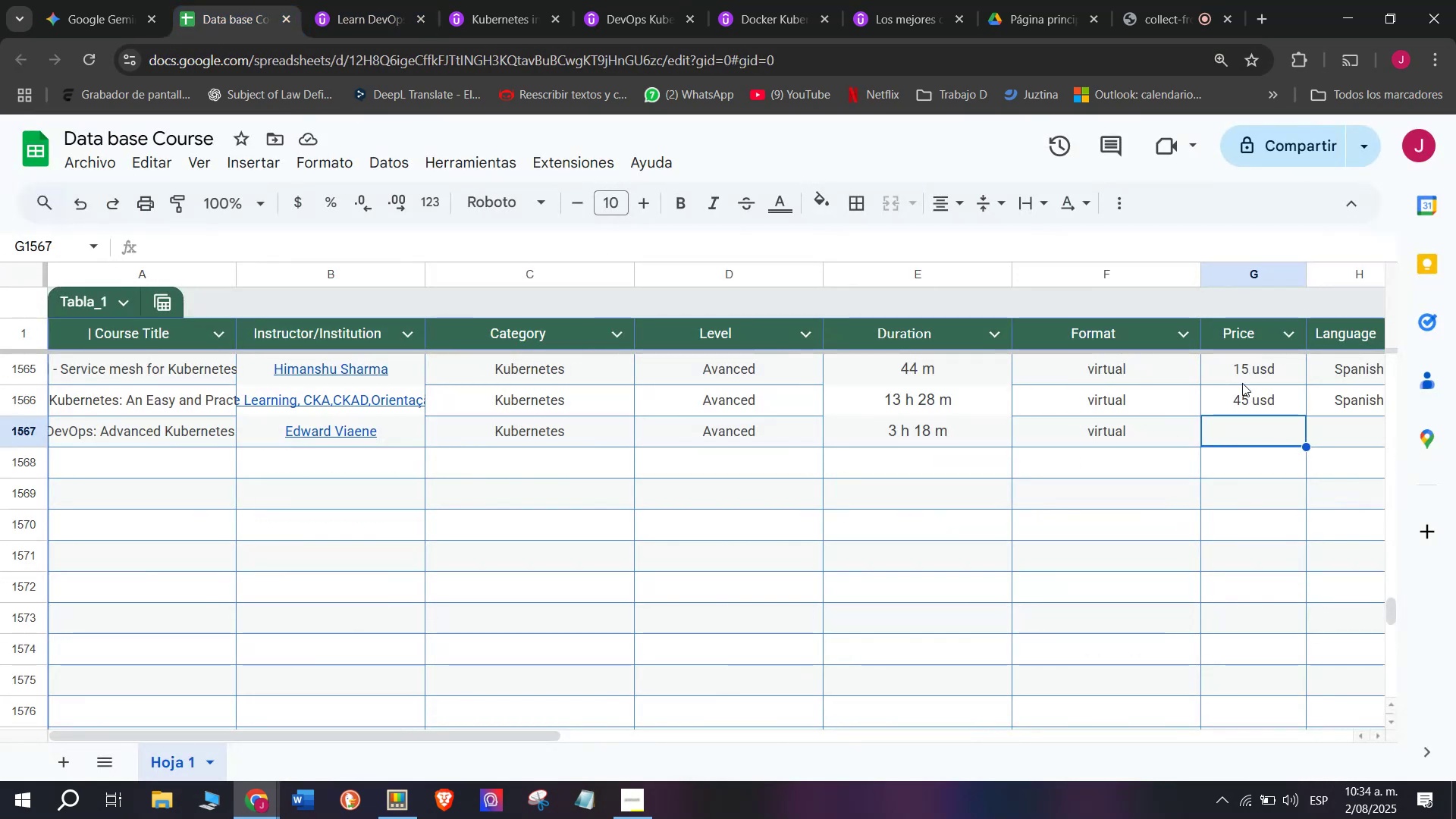 
left_click([1235, 366])
 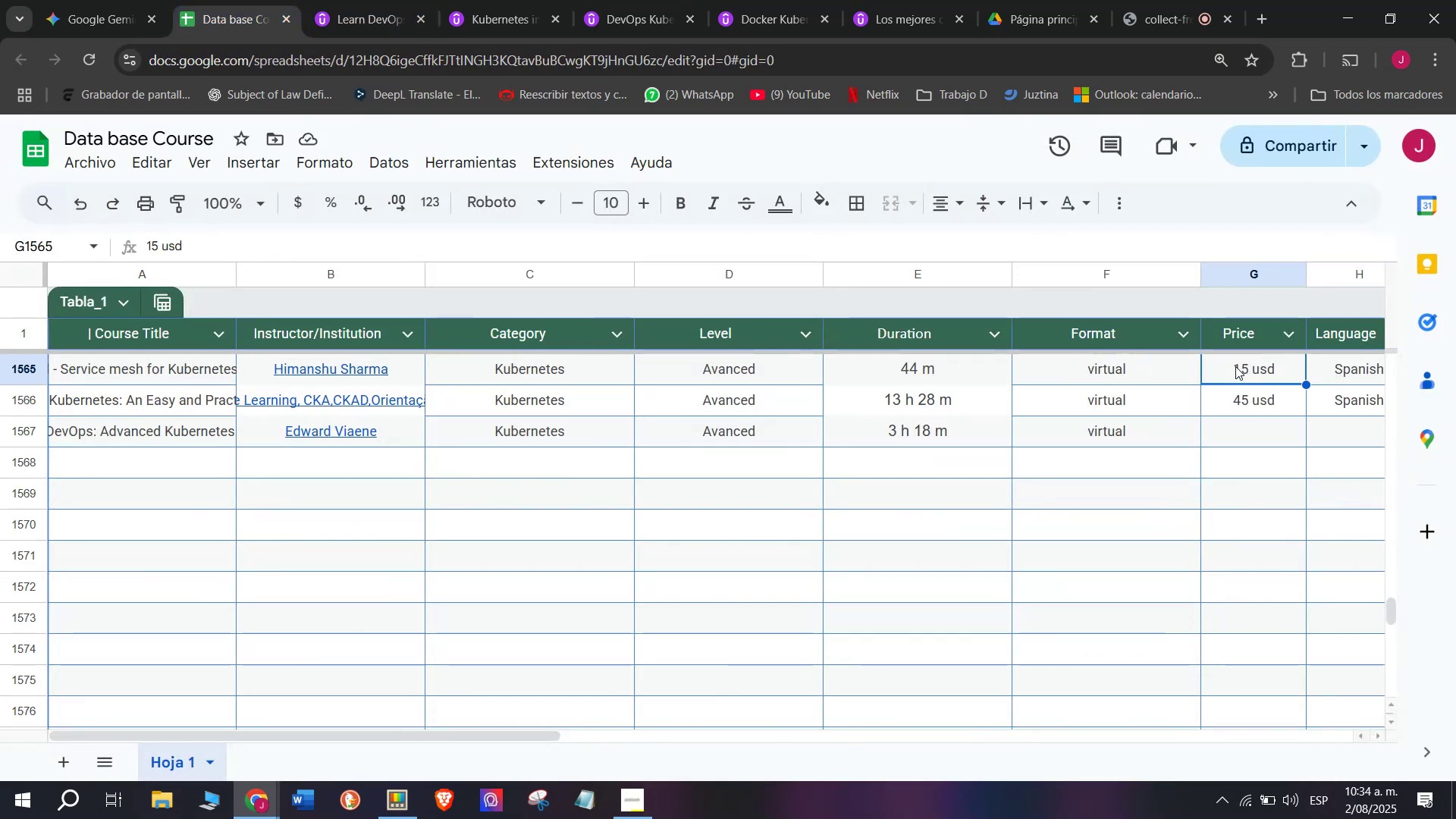 
key(Break)
 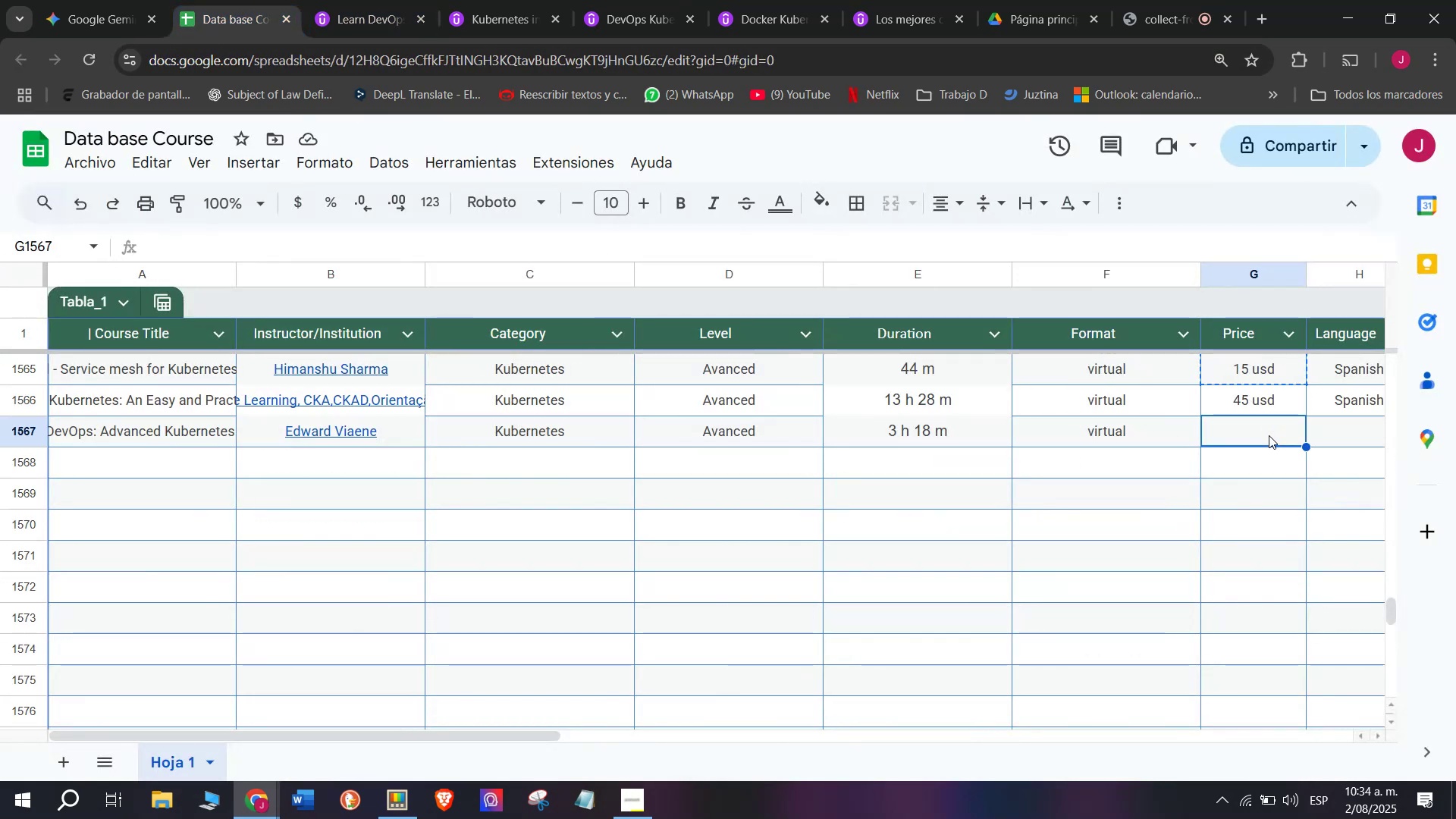 
key(Control+ControlLeft)
 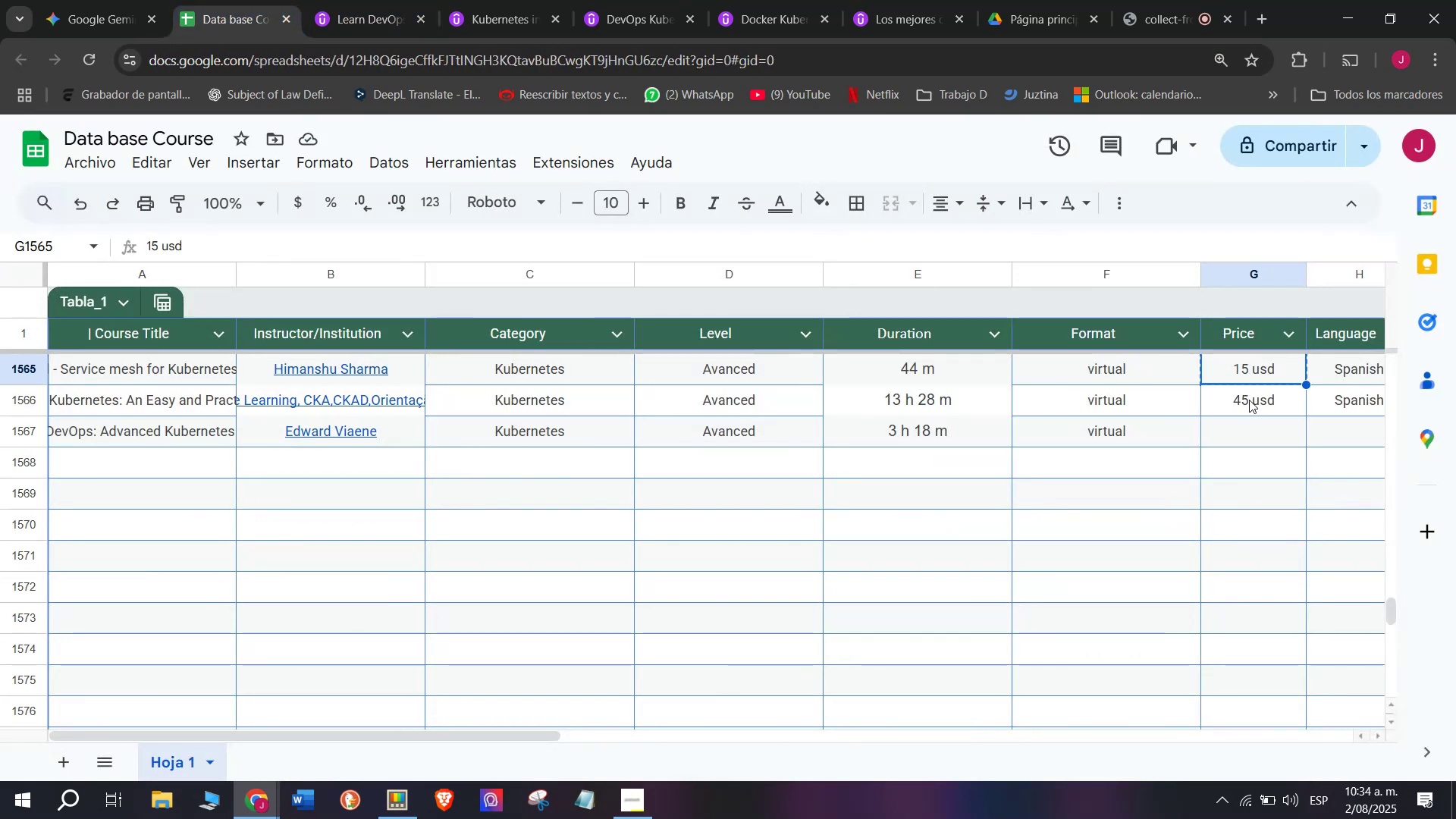 
key(Control+C)
 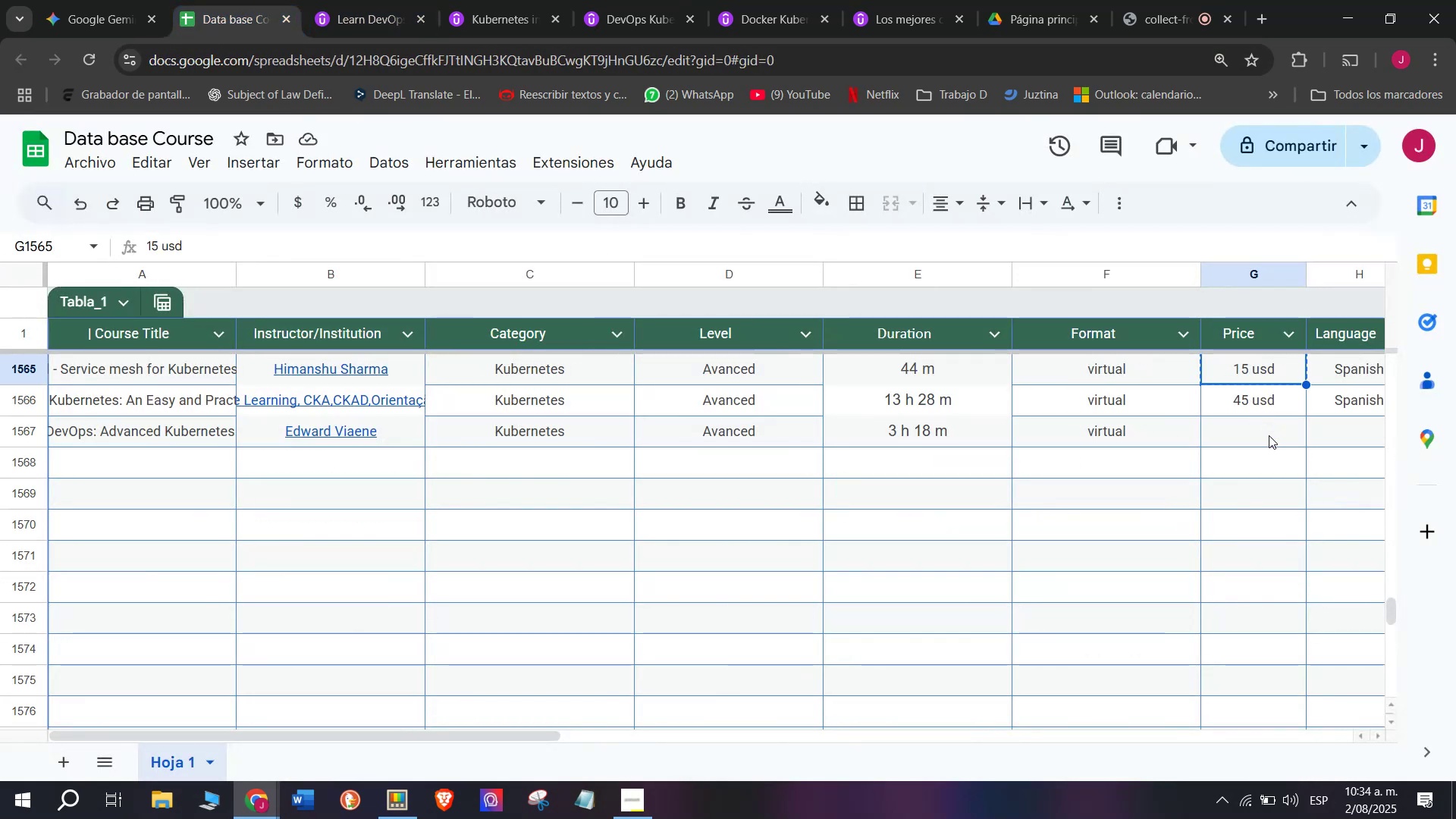 
double_click([1269, 435])
 